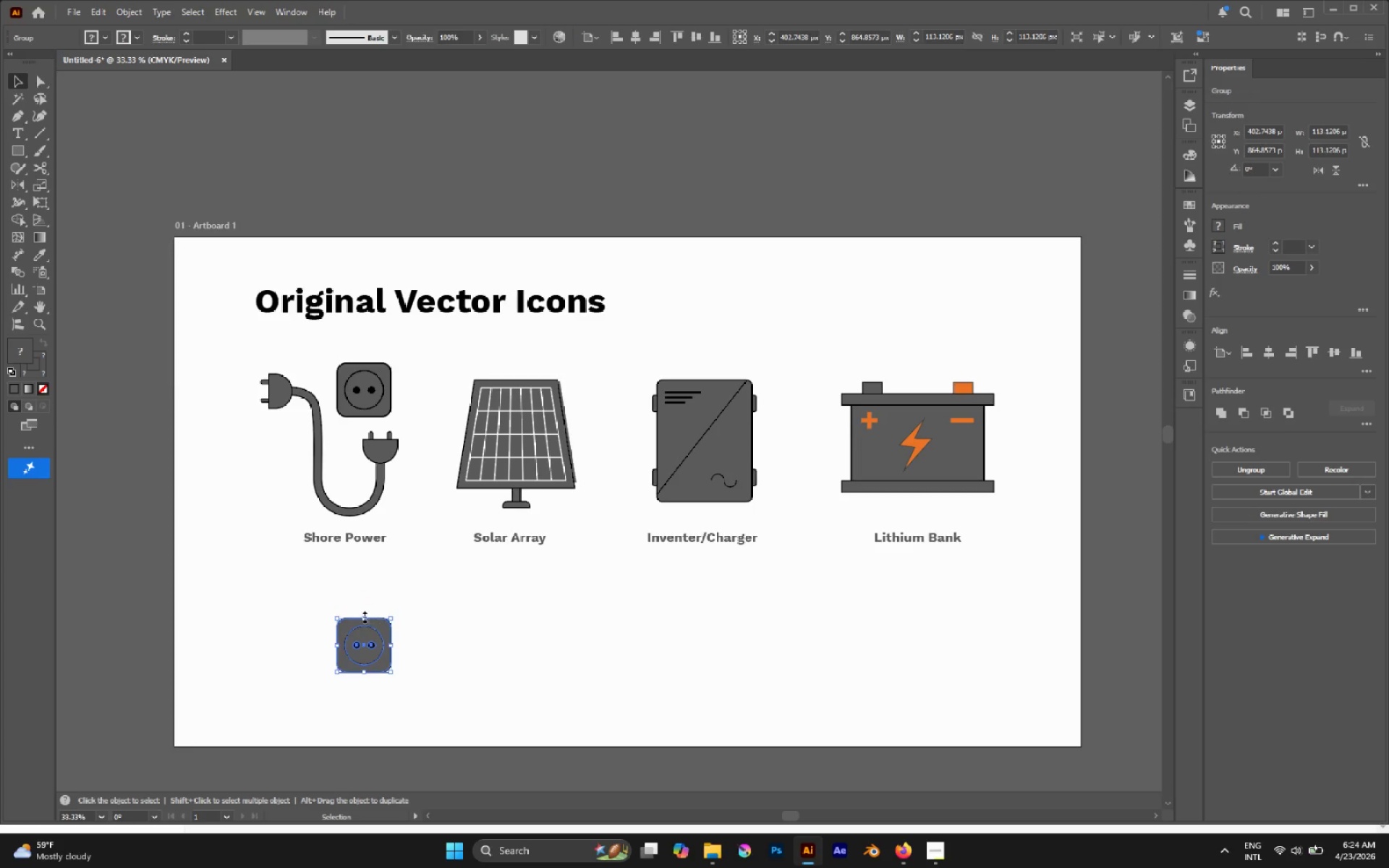 
hold_key(key=ShiftLeft, duration=0.94)
left_click_drag(start_coordinate=[361, 616], to_coordinate=[371, 583])
 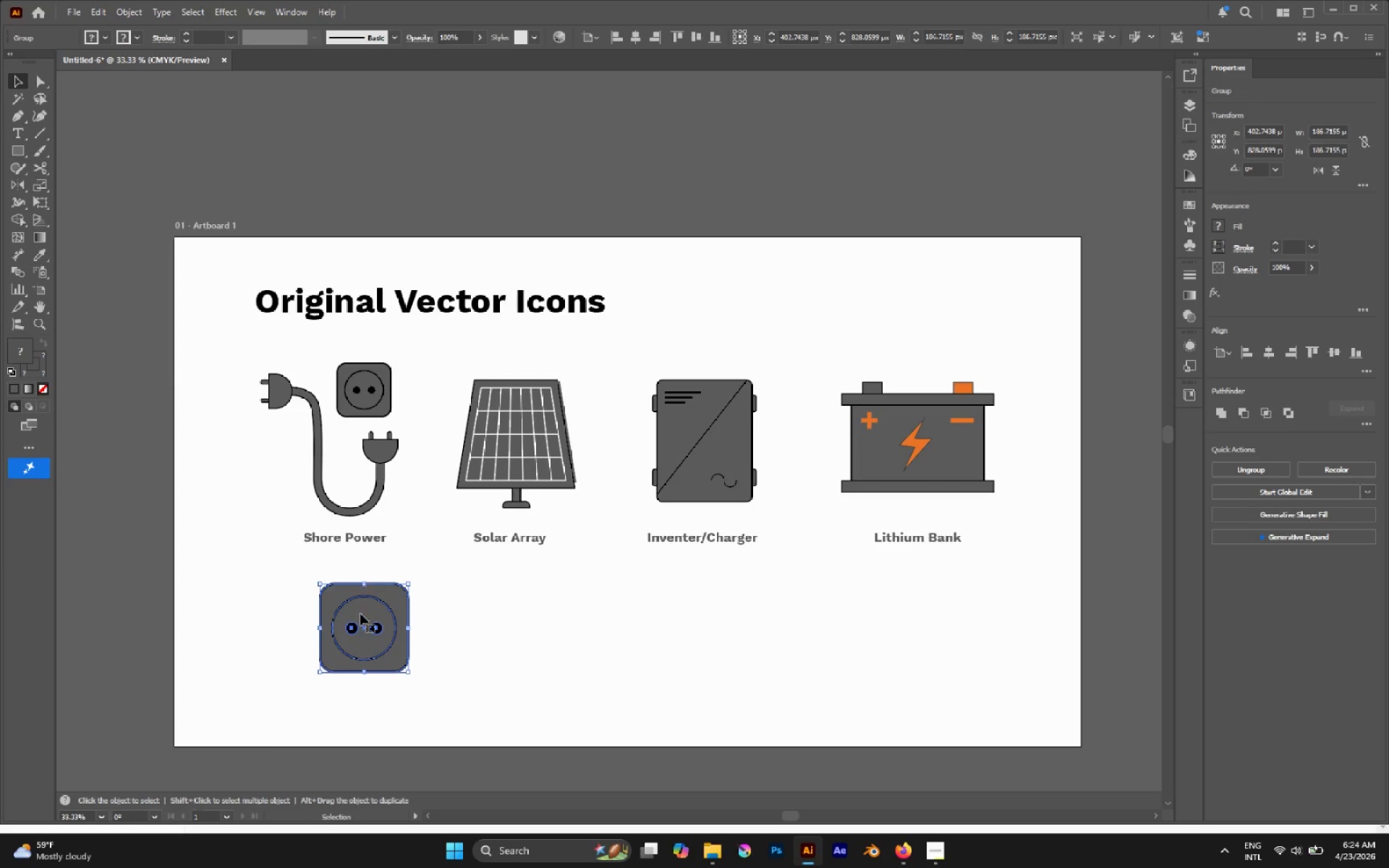 
left_click_drag(start_coordinate=[360, 613], to_coordinate=[349, 607])
 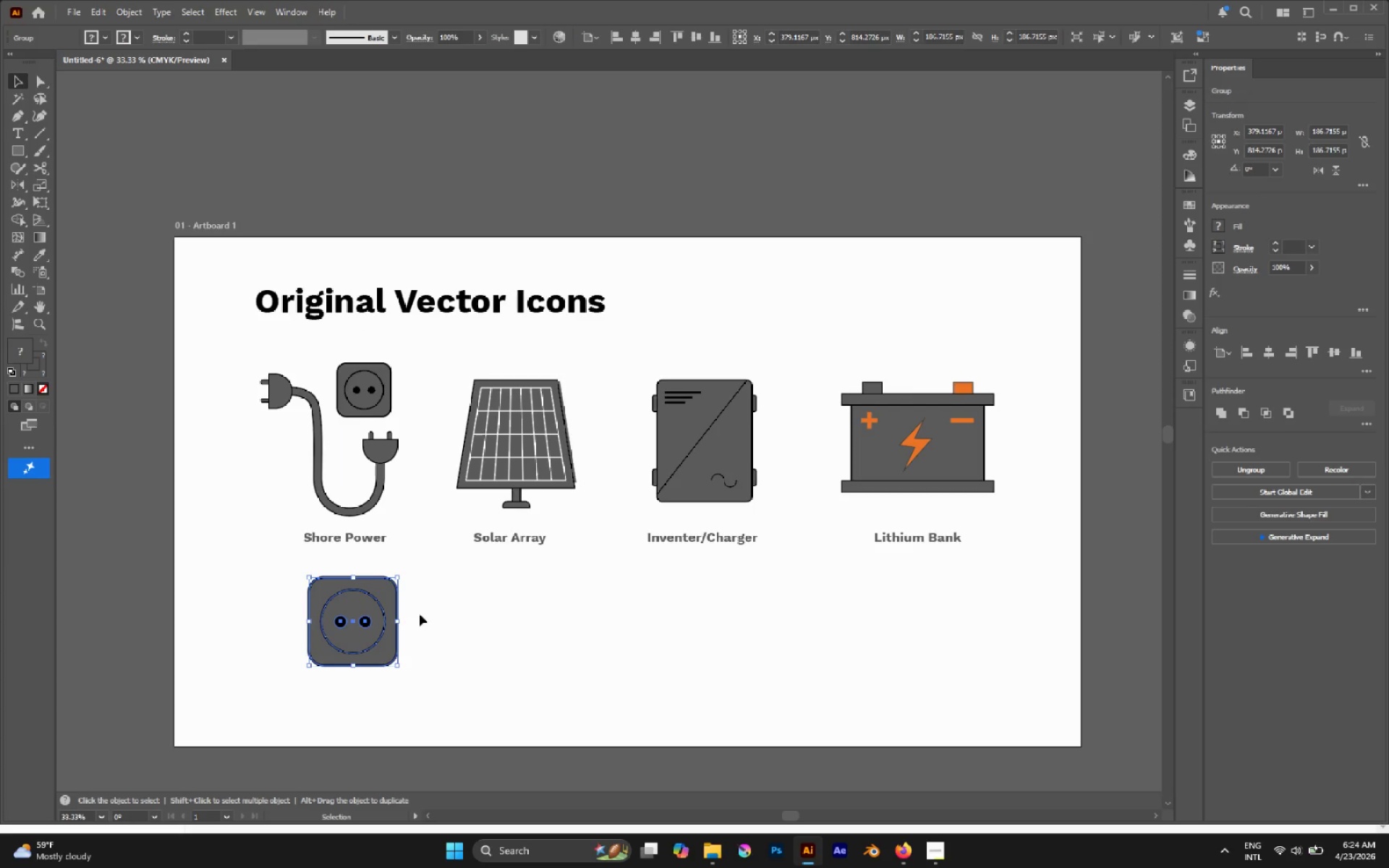 
left_click([421, 614])
 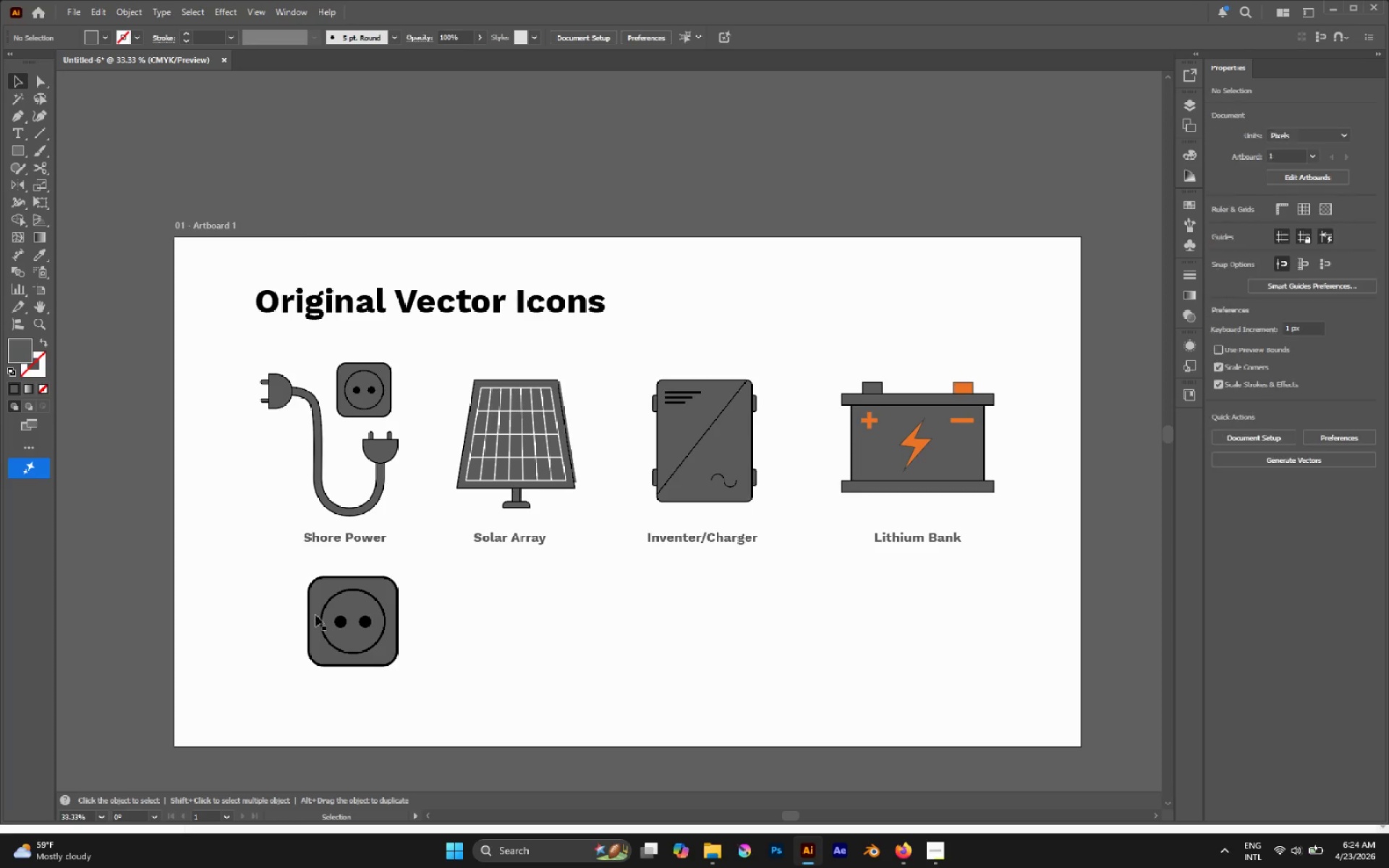 
hold_key(key=AltLeft, duration=0.52)
 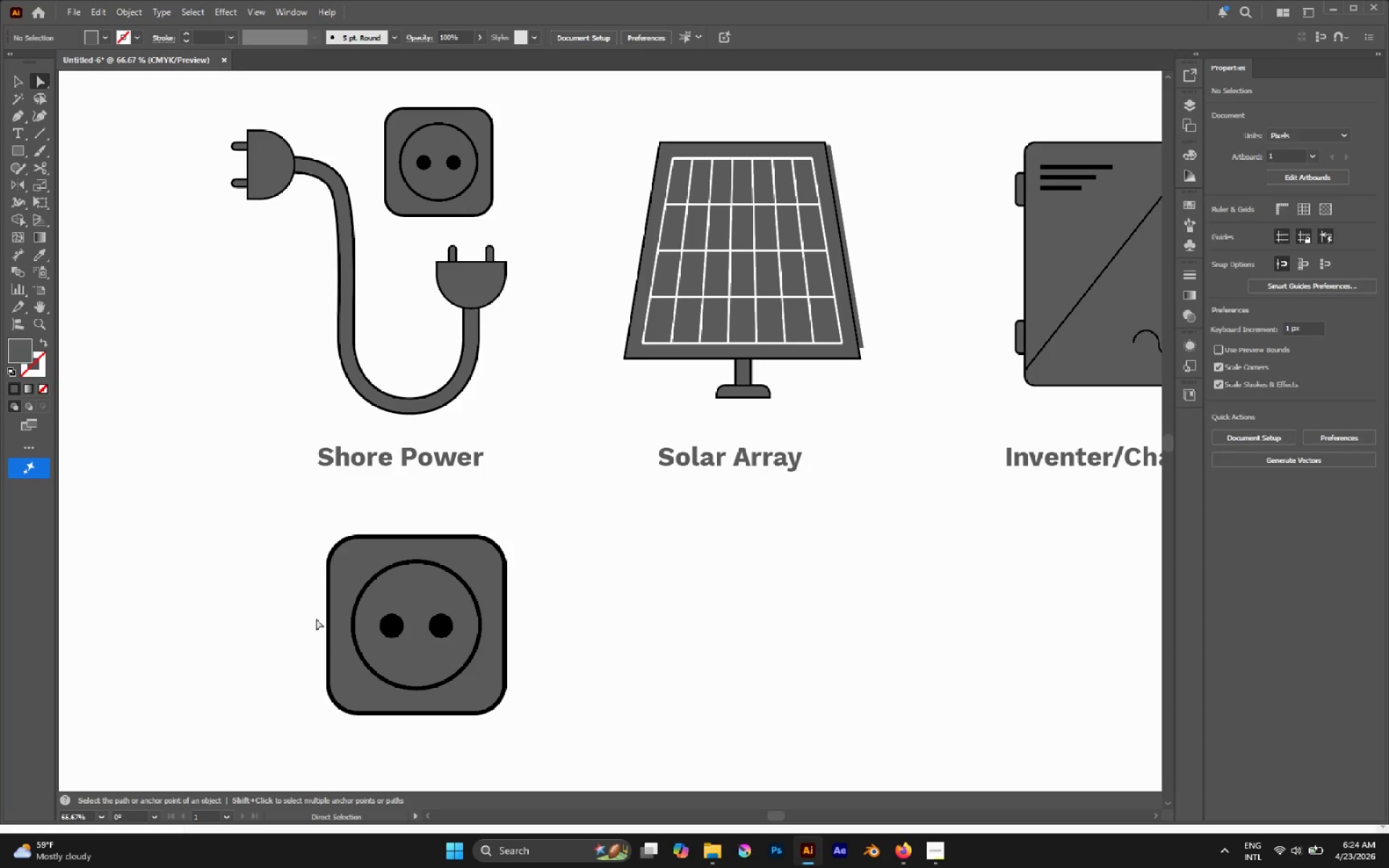 
key(A)
 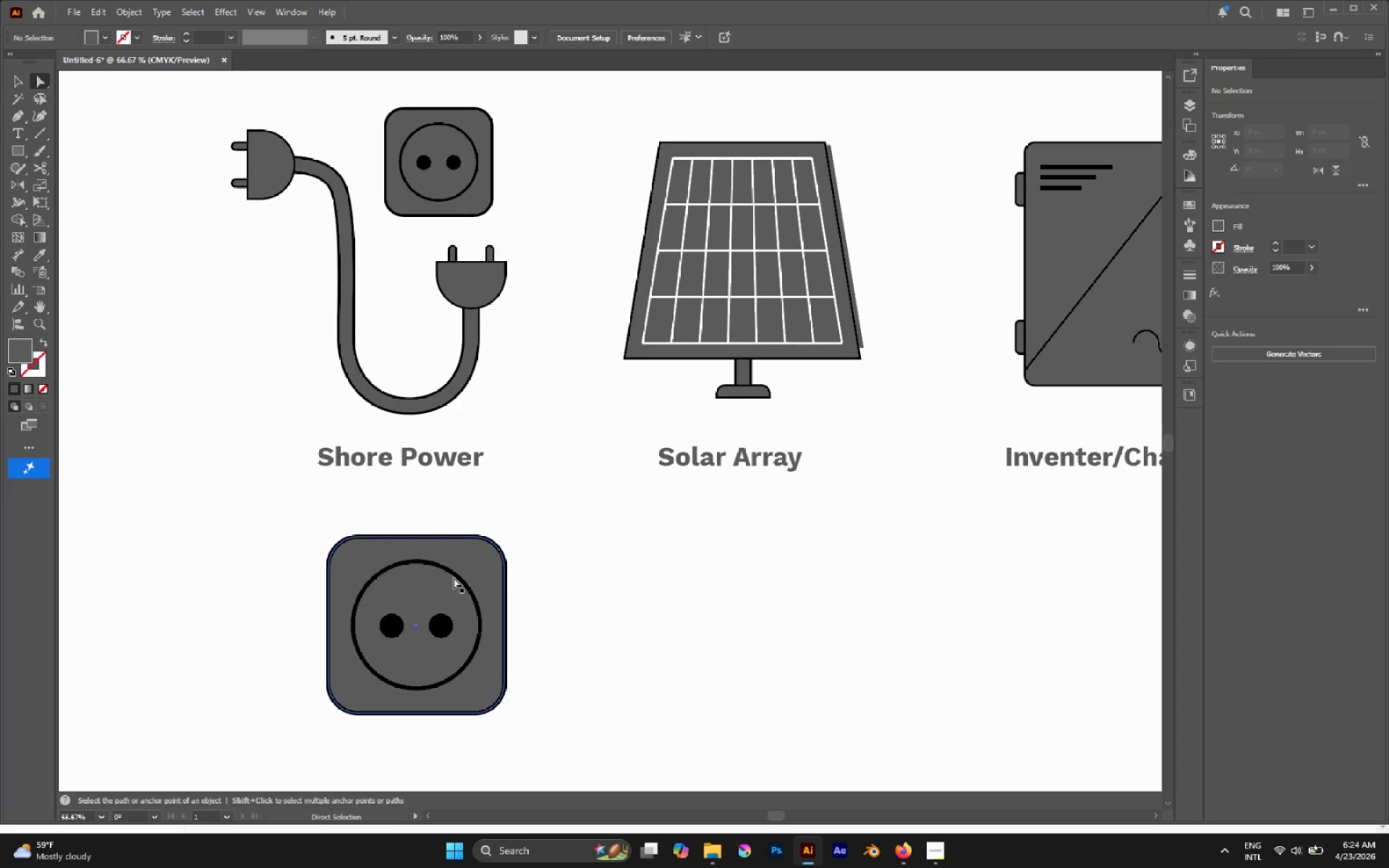 
scroll: coordinate [290, 618], scroll_direction: up, amount: 2.0
 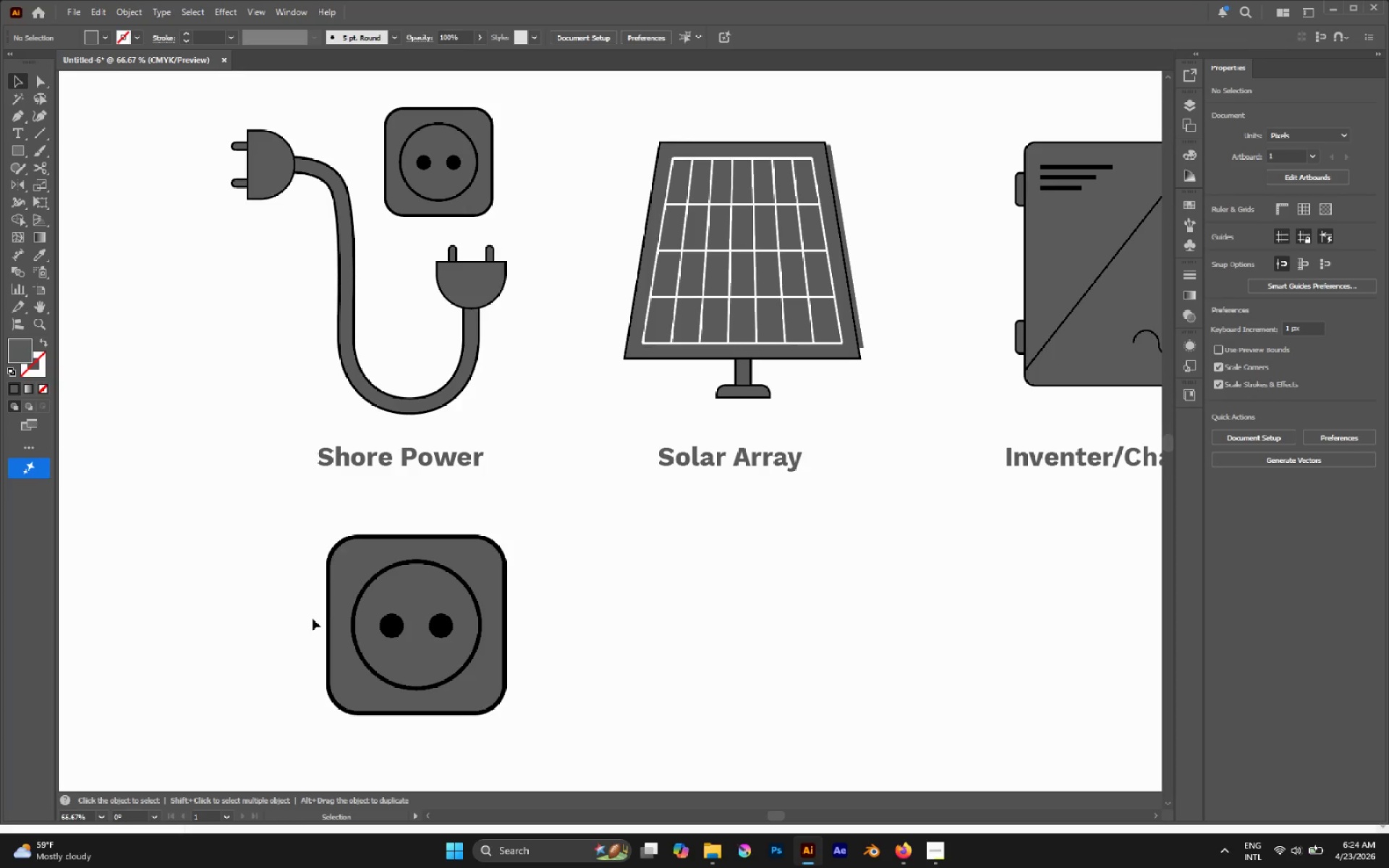 
hold_key(key=AltLeft, duration=1.48)
left_click([455, 576])
 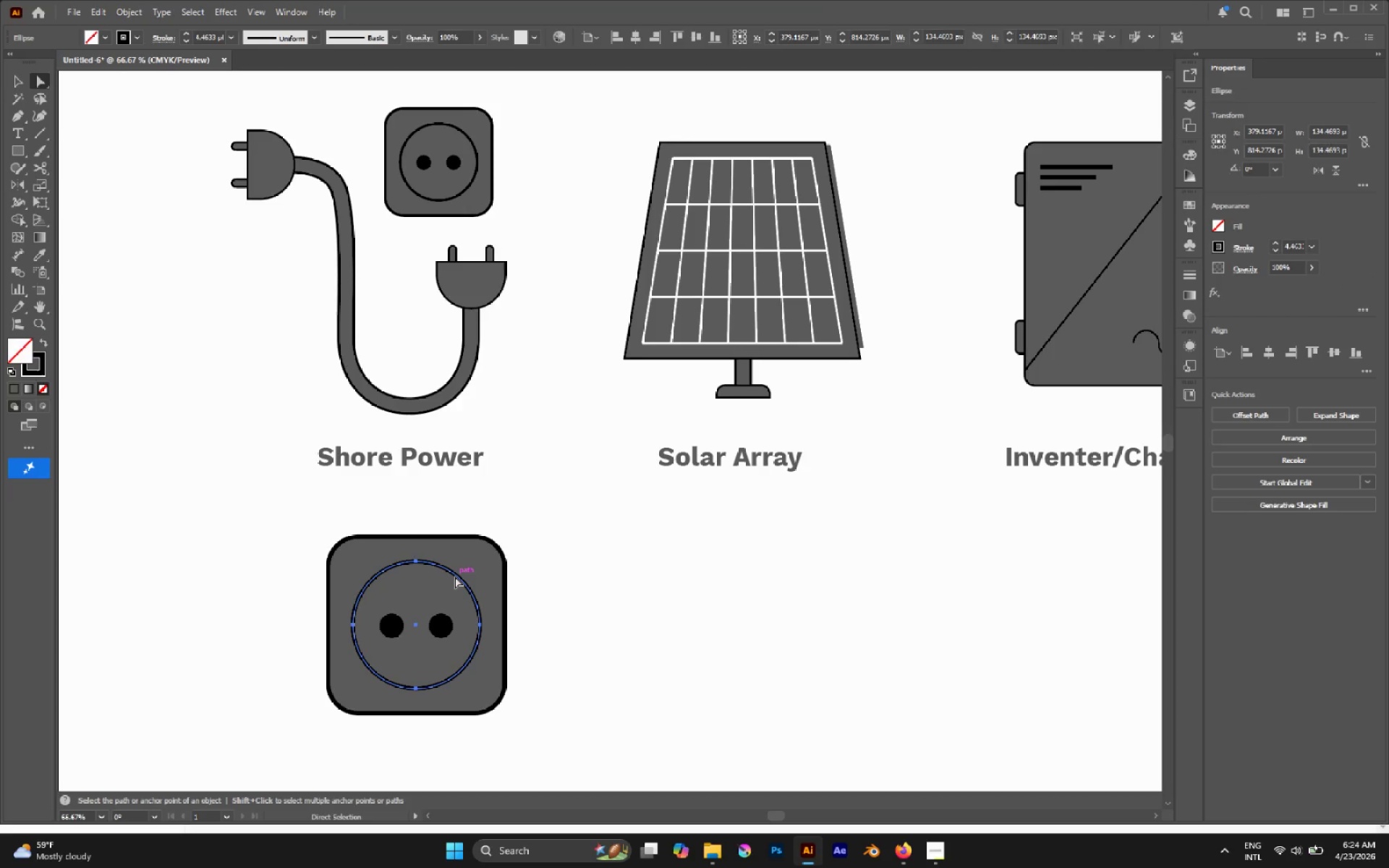 
key(V)
 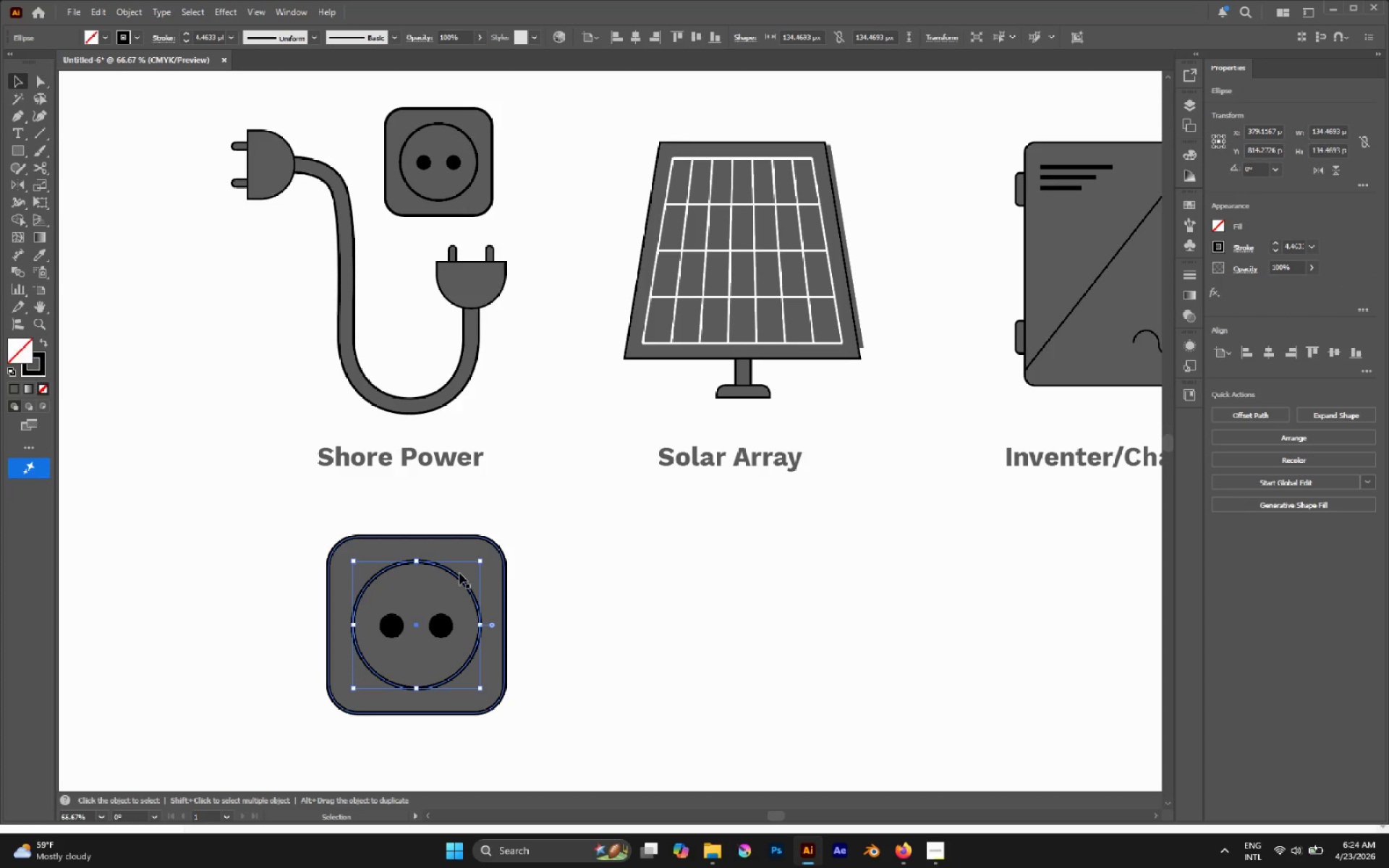 
hold_key(key=AltLeft, duration=3.78)
hold_key(key=ShiftLeft, duration=3.61)
left_click_drag(start_coordinate=[477, 561], to_coordinate=[530, 519])
 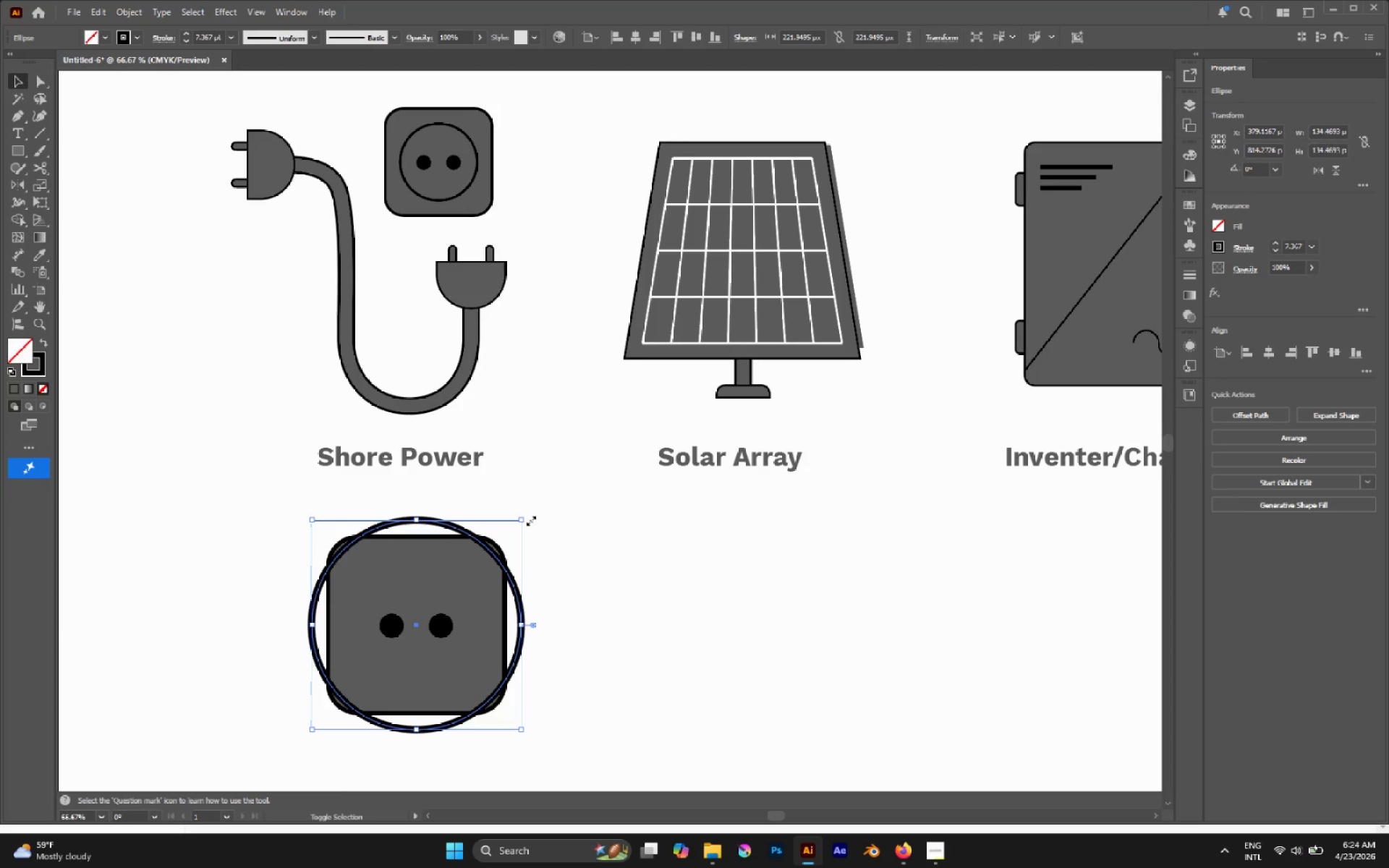 
left_click([530, 519])
 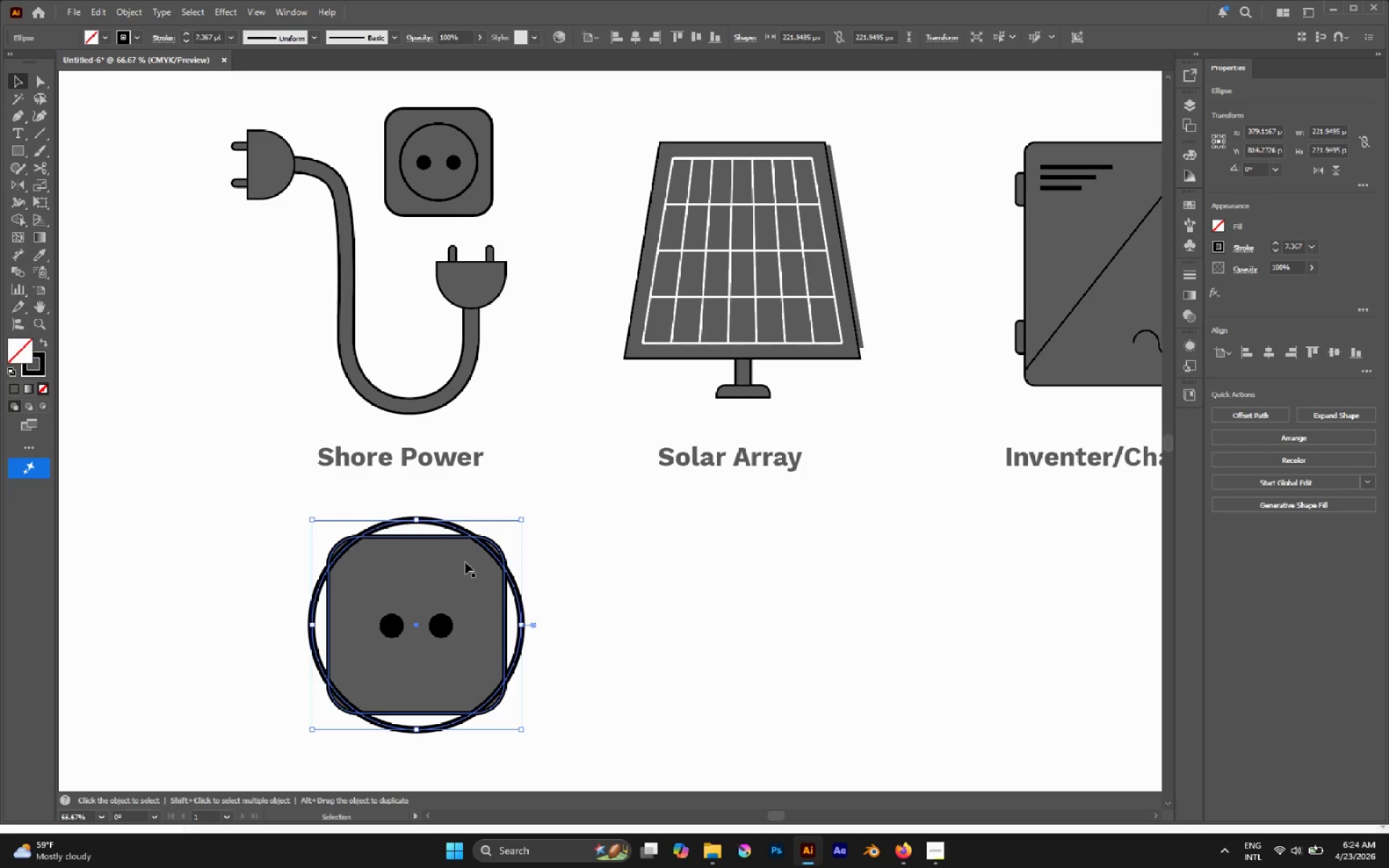 
key(A)
 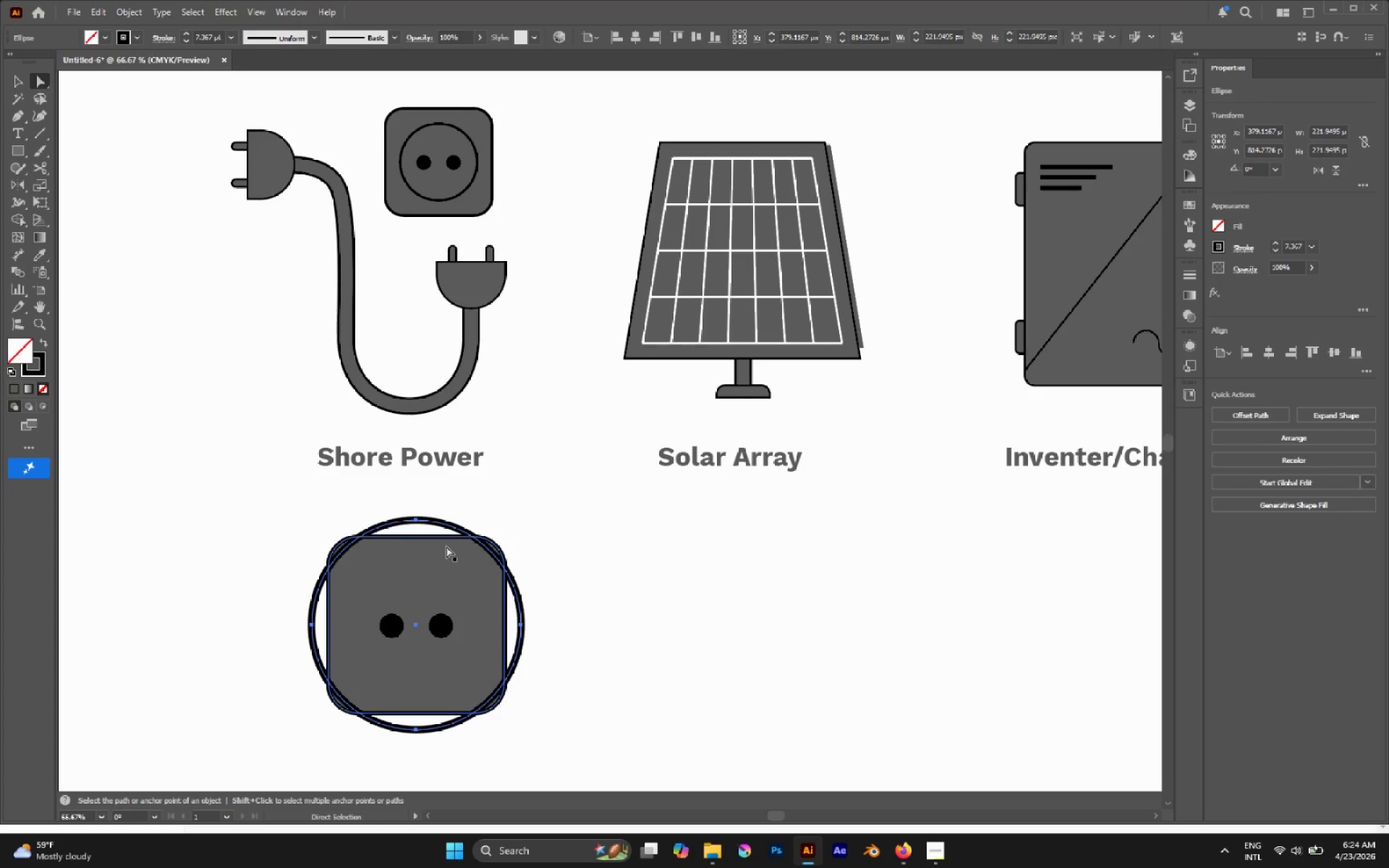 
key(I)
 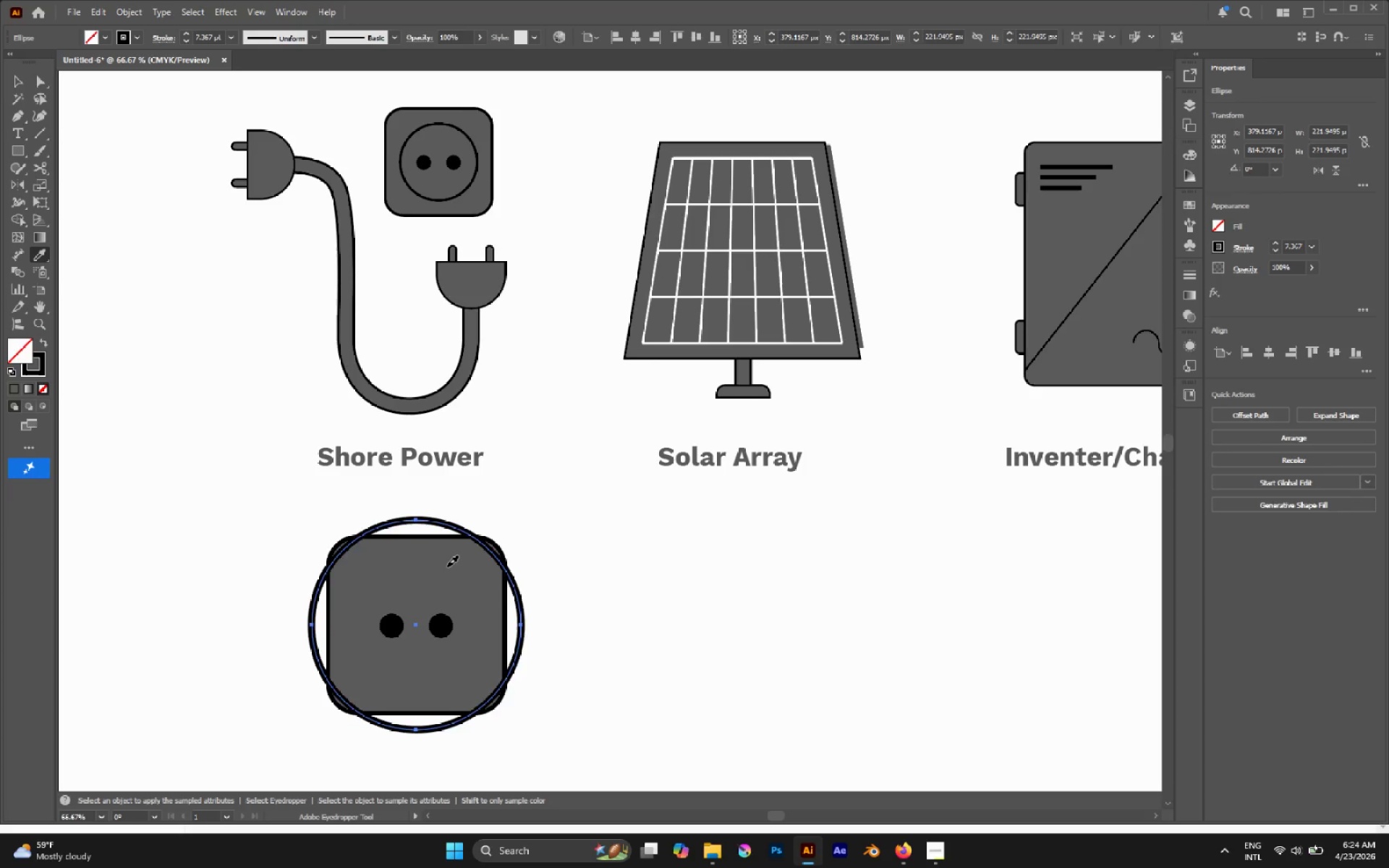 
left_click([447, 566])
 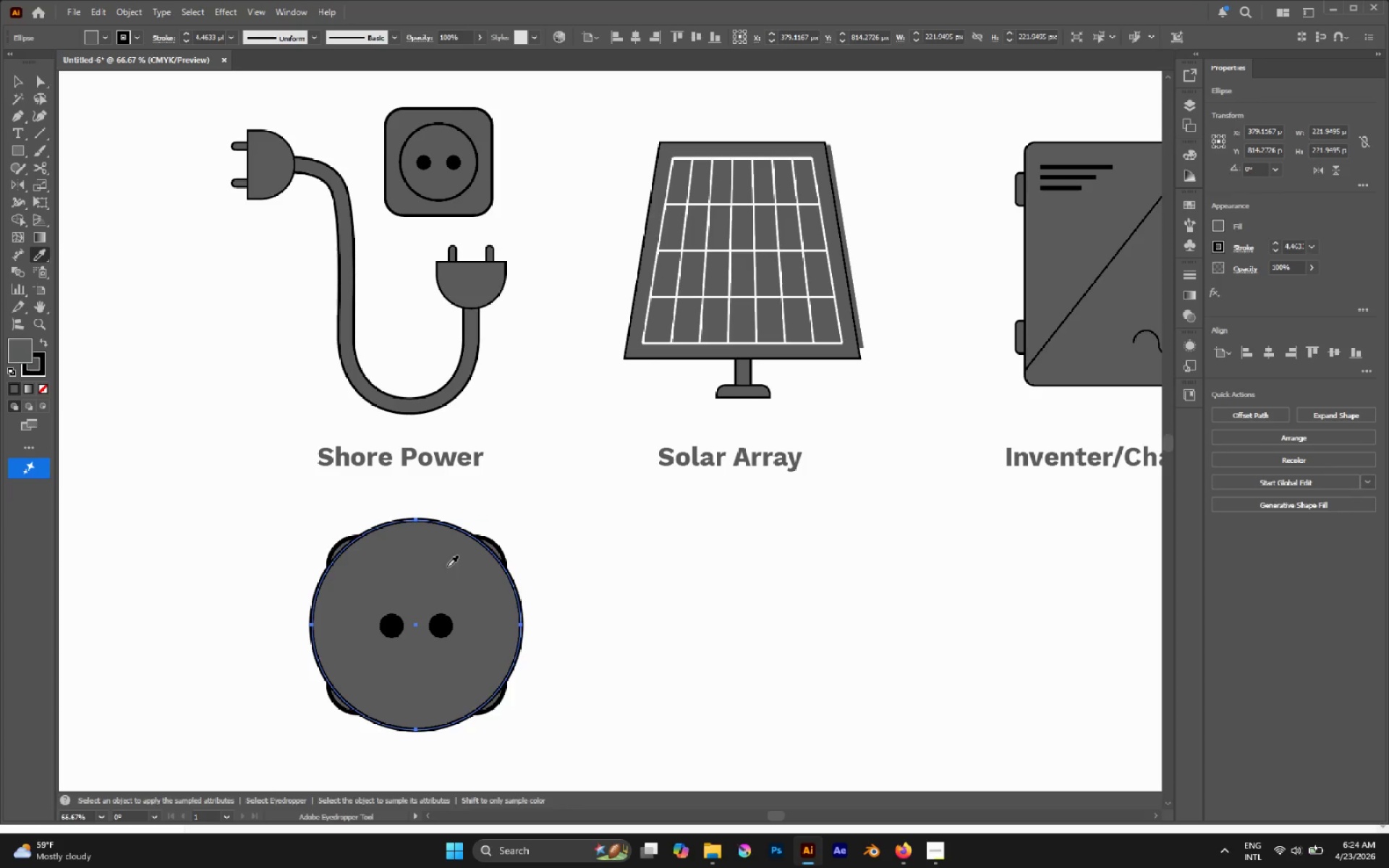 
key(A)
 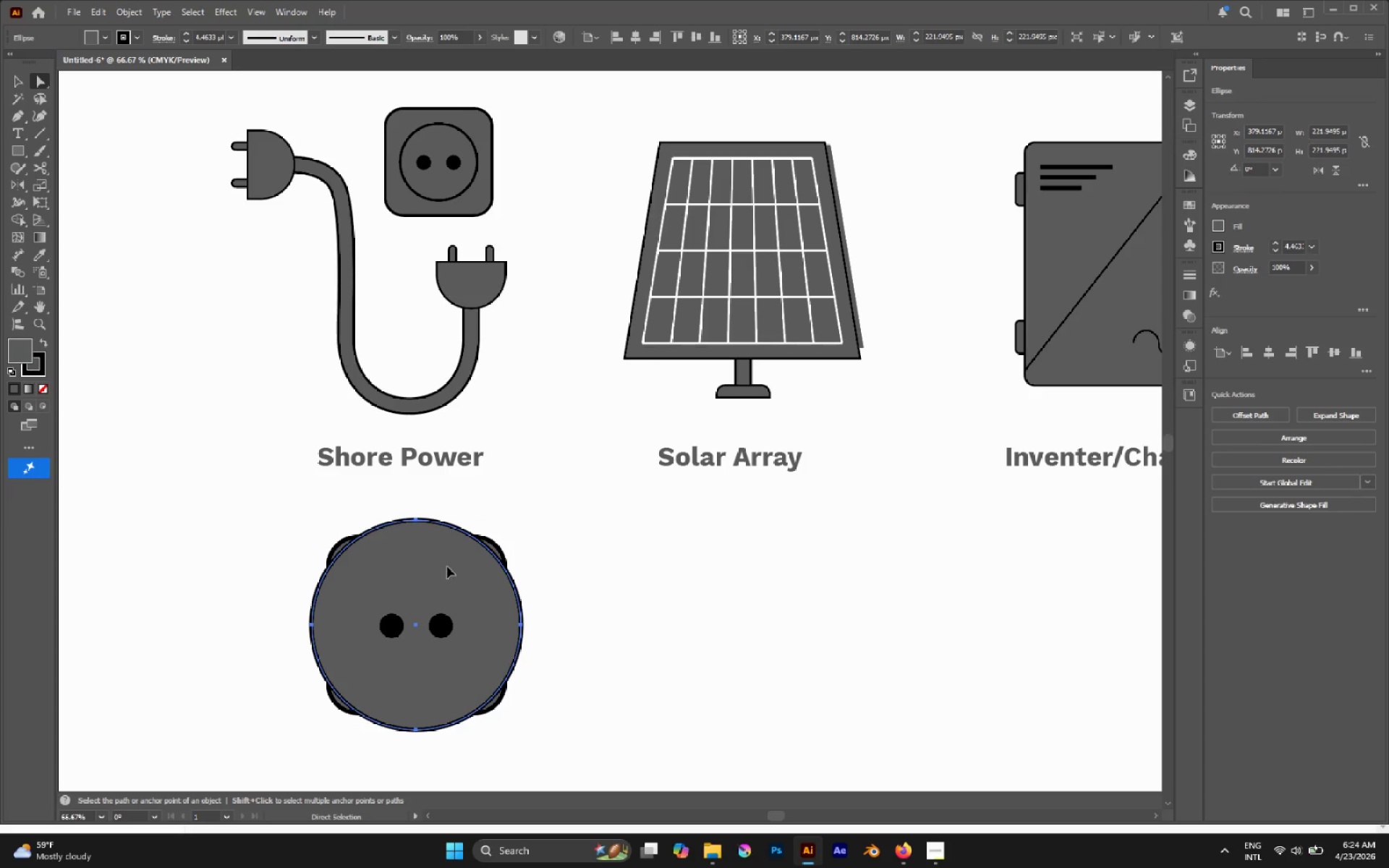 
left_click([447, 566])
 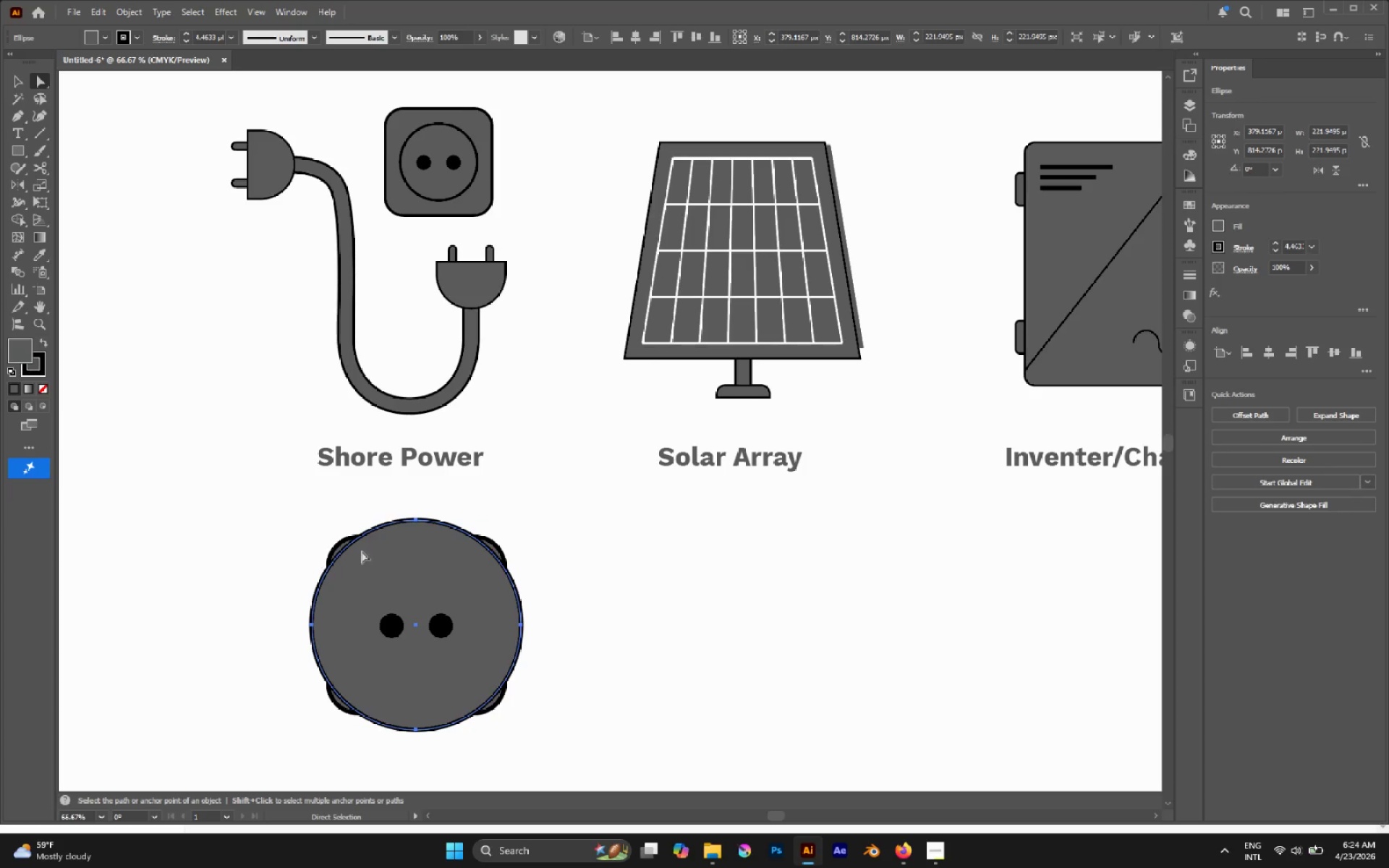 
hold_key(key=AltLeft, duration=0.72)
left_click([345, 538])
 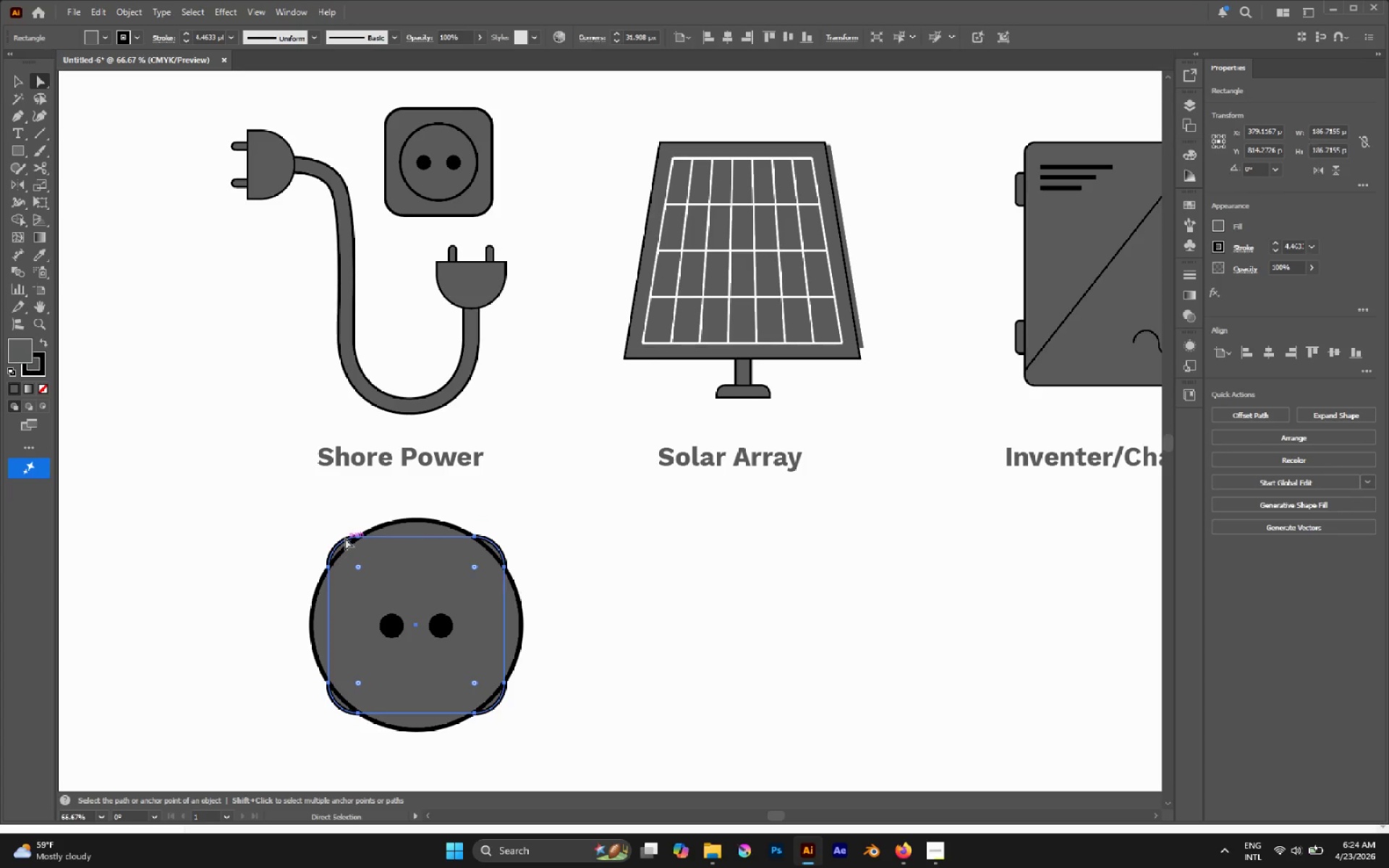 
key(Control+BracketRight)
 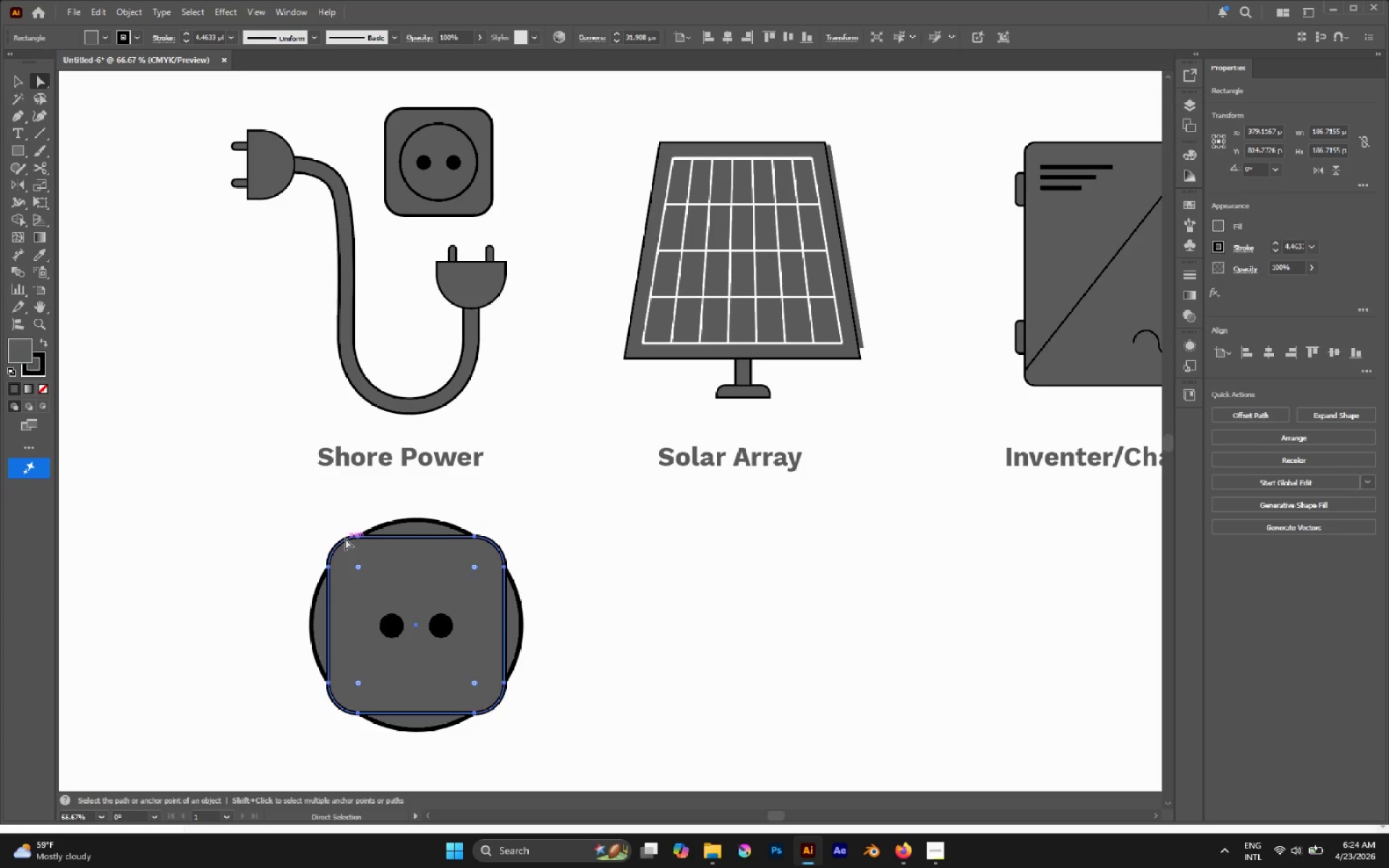 
key(V)
 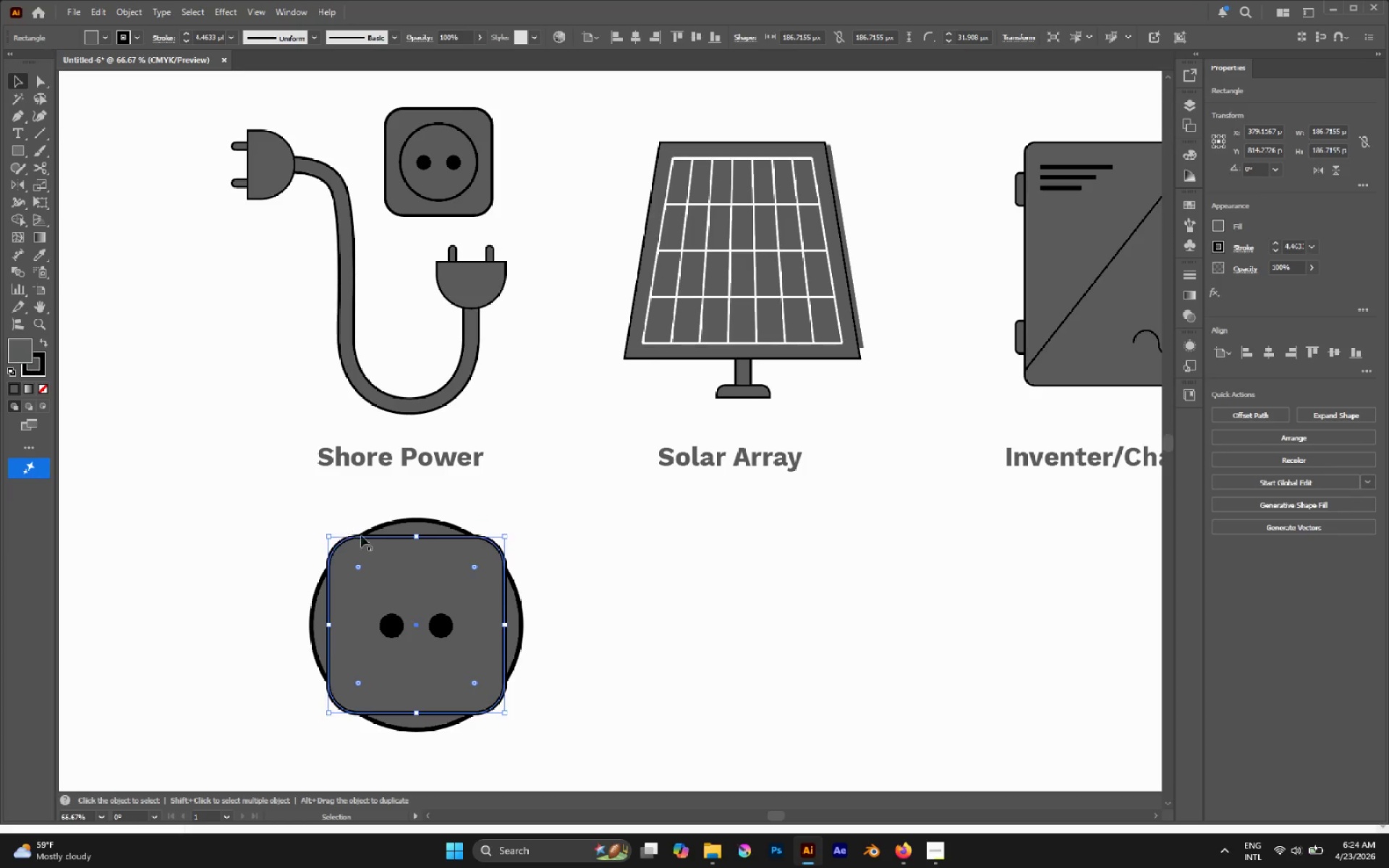 
hold_key(key=AltLeft, duration=4.62)
hold_key(key=ShiftLeft, duration=4.42)
left_click_drag(start_coordinate=[502, 536], to_coordinate=[474, 550])
 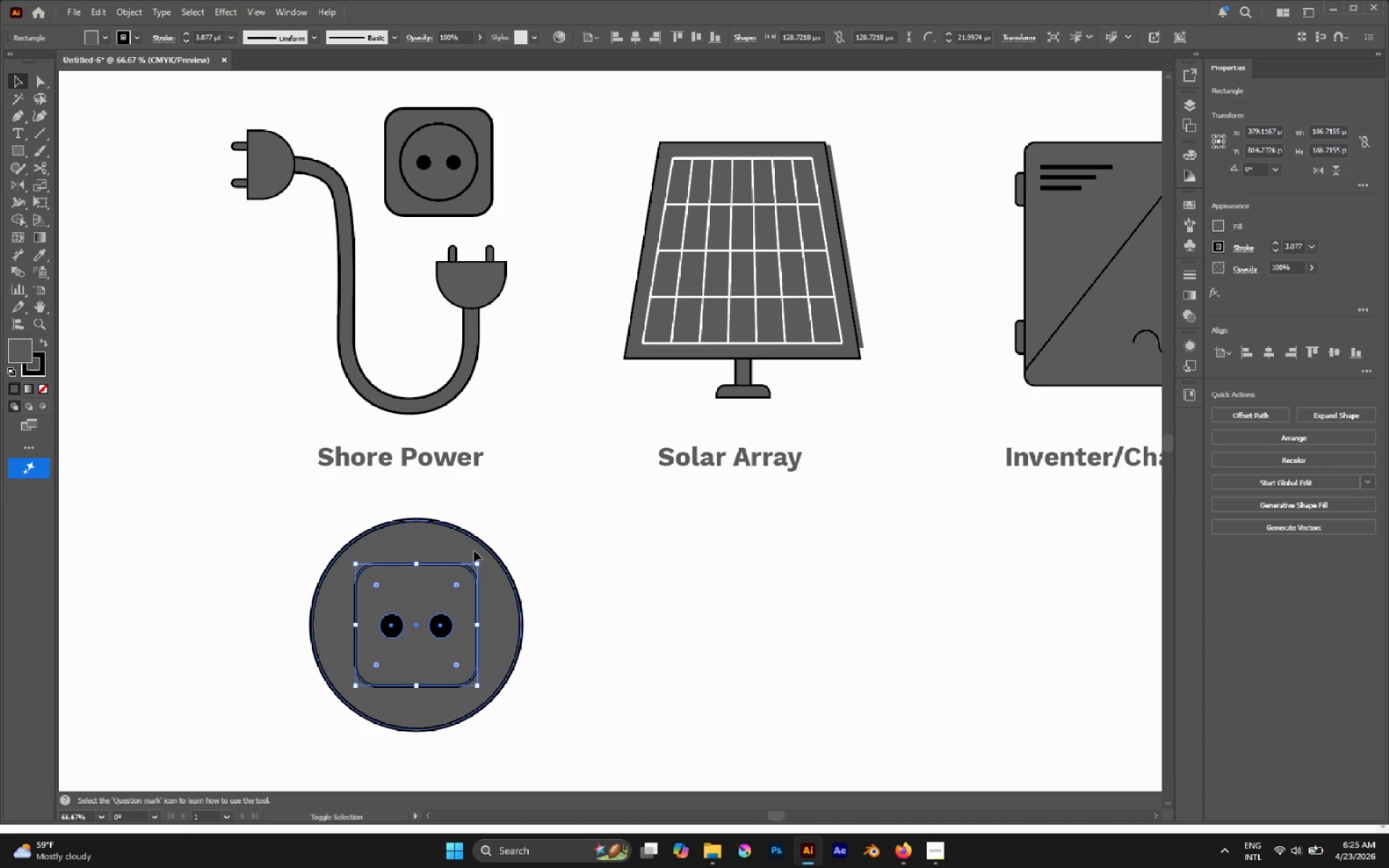 
left_click([474, 550])
 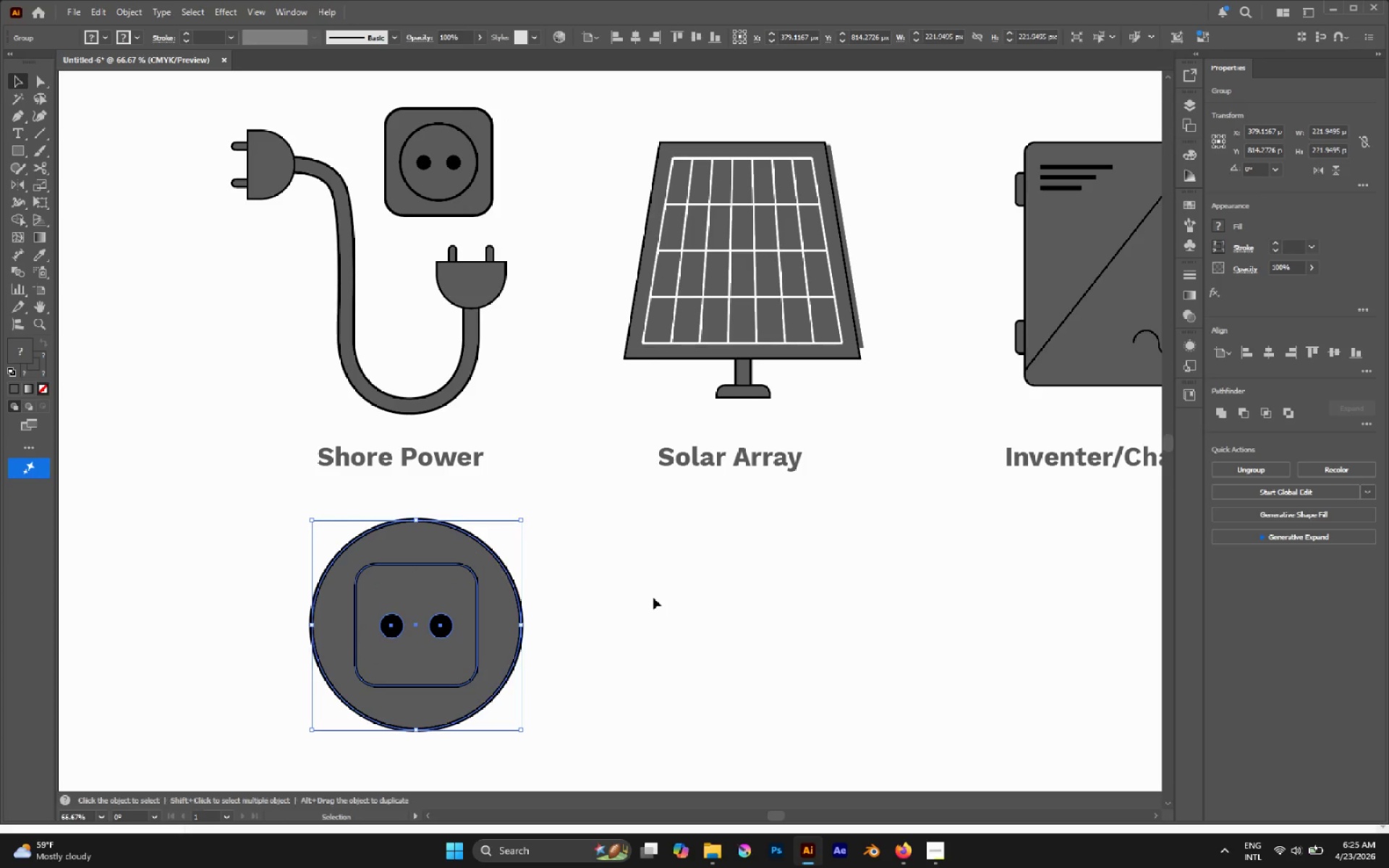 
key(A)
 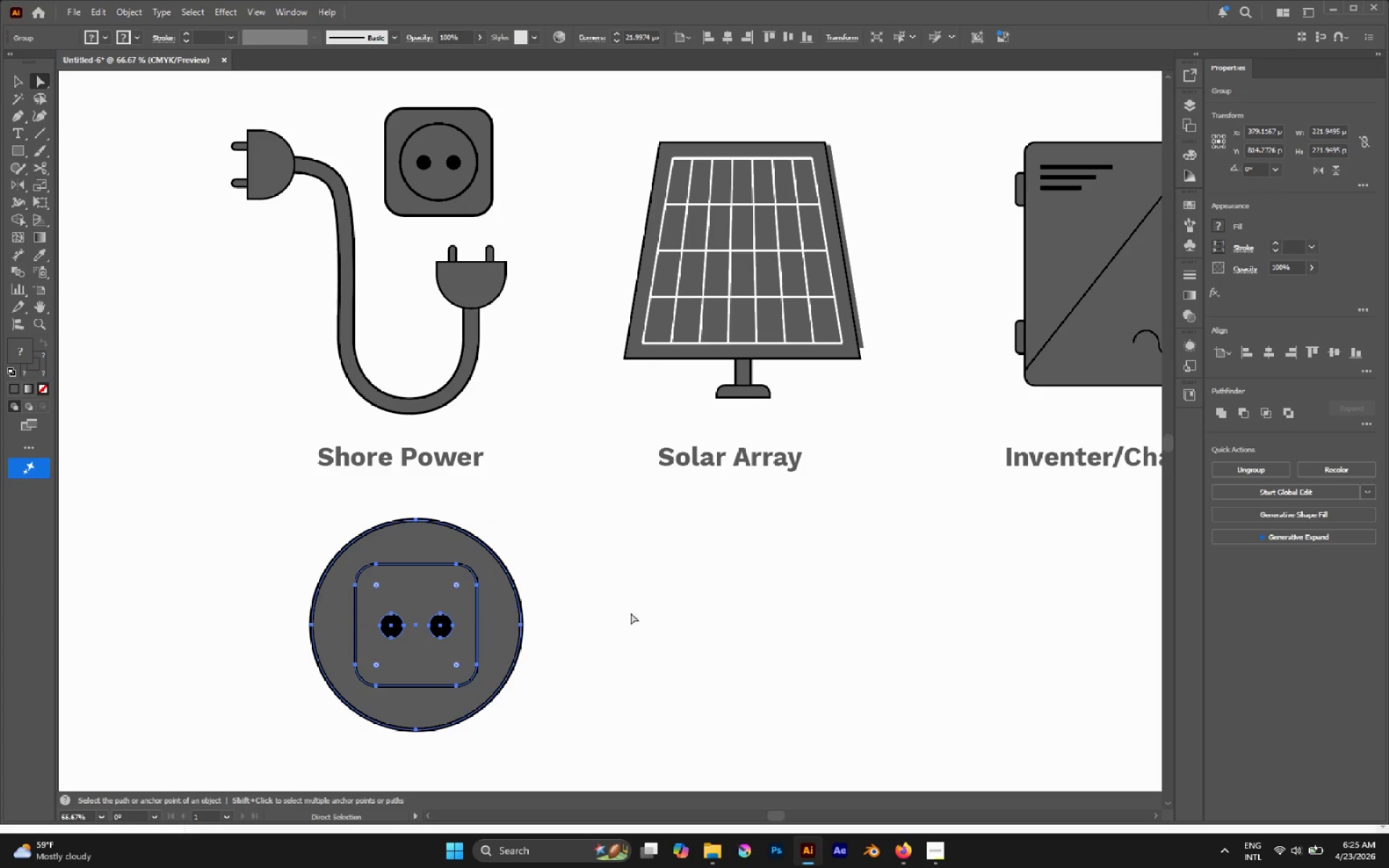 
left_click([631, 613])
 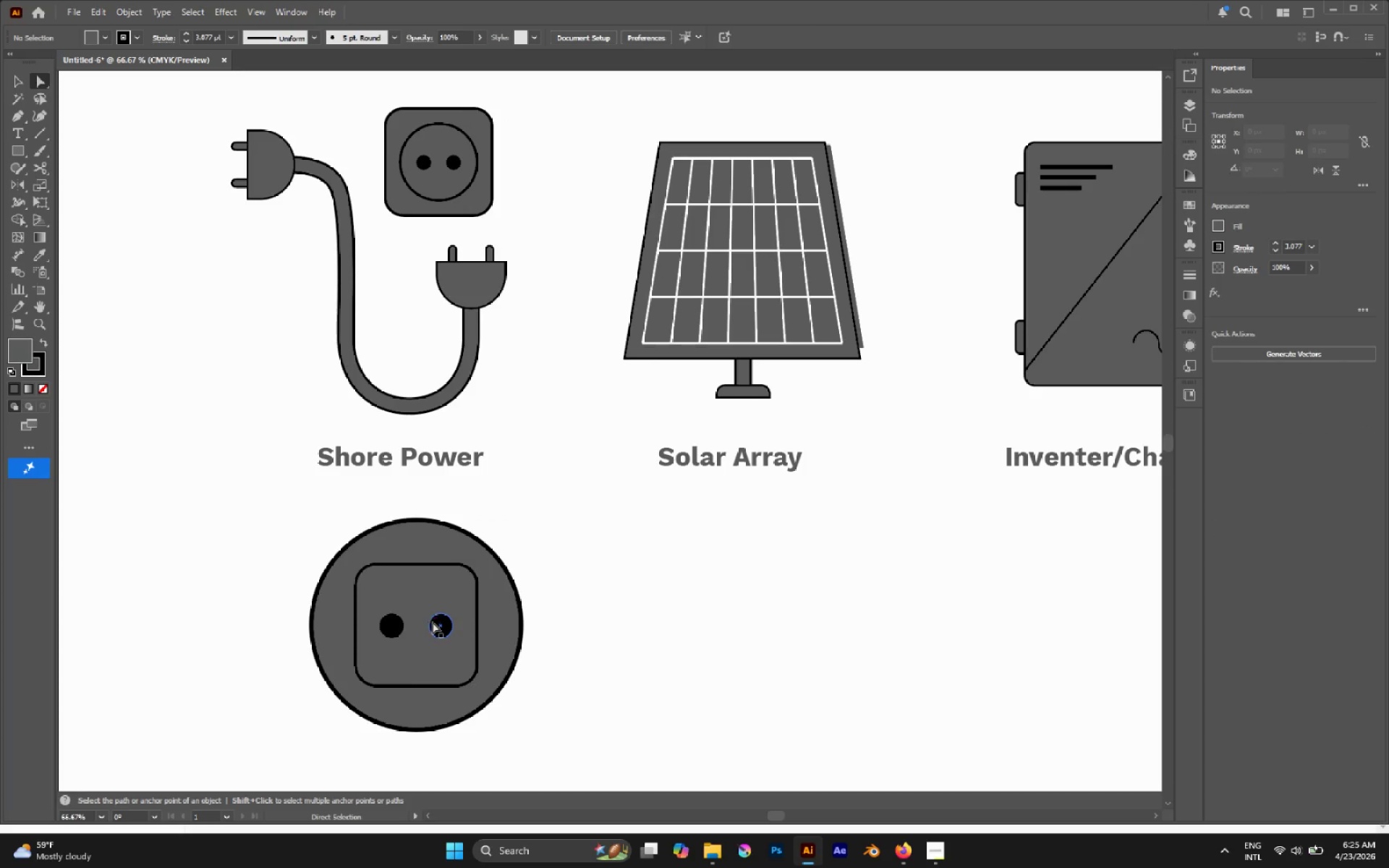 
left_click([434, 624])
 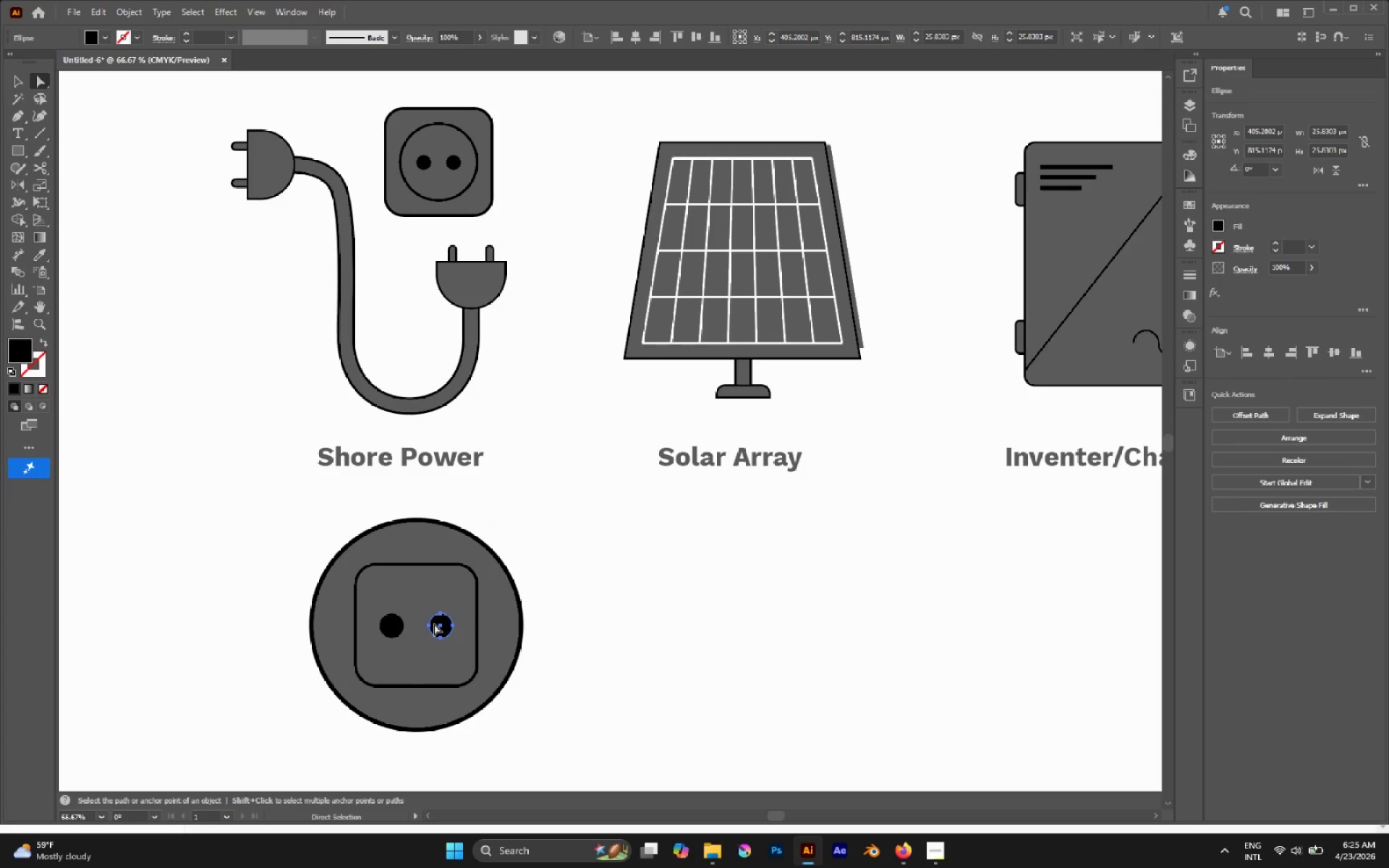 
key(Delete)
 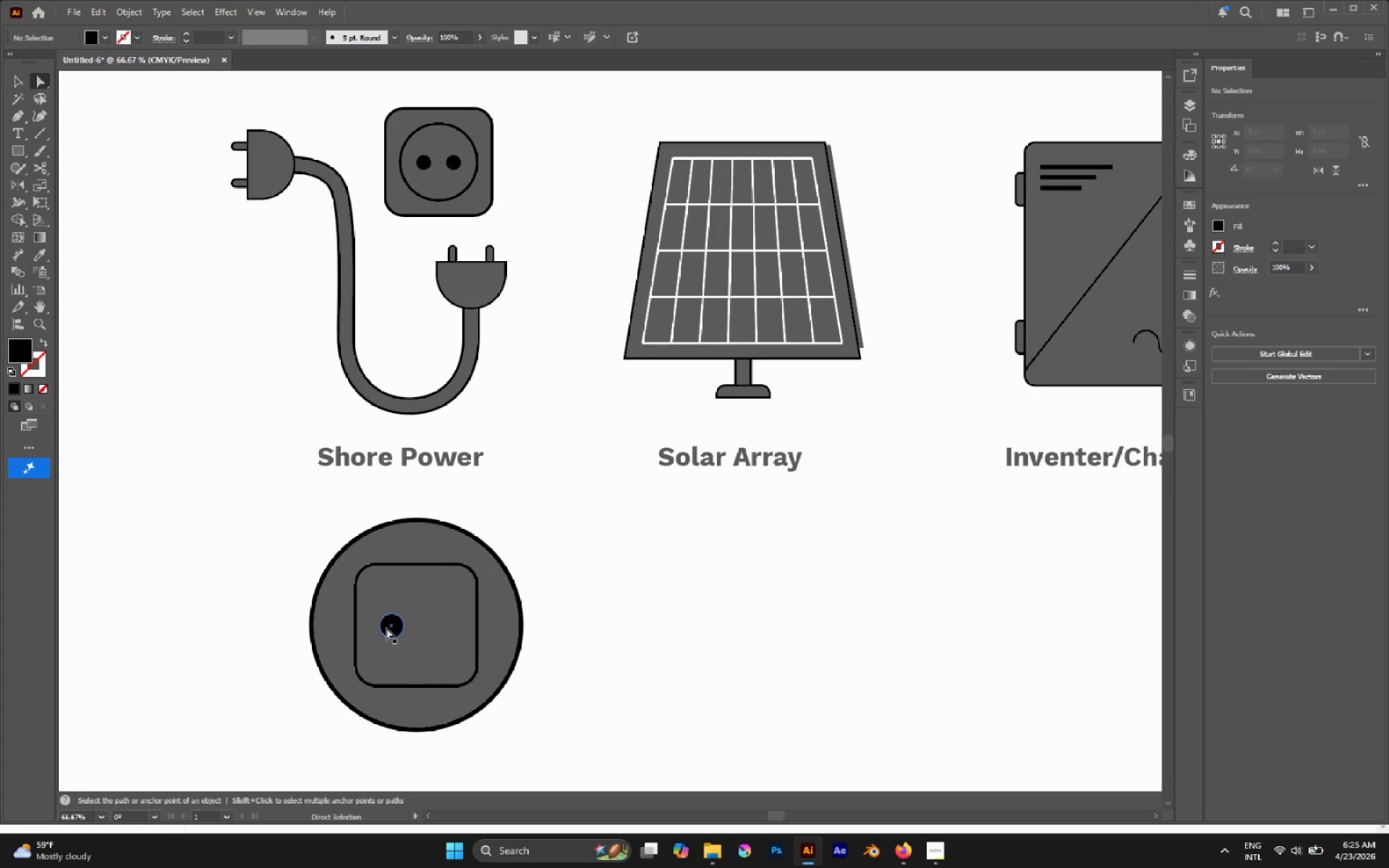 
left_click([386, 628])
 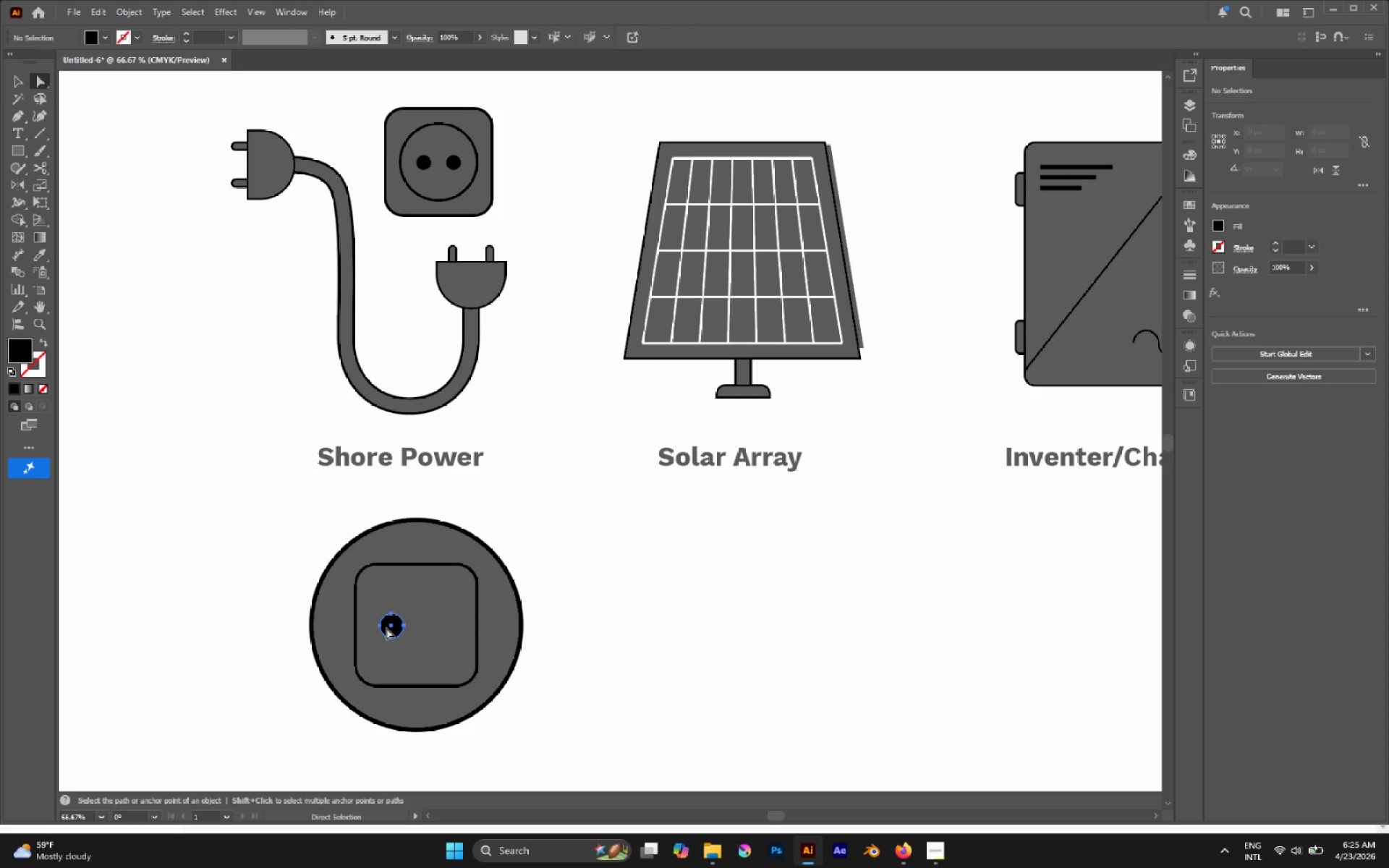 
key(Delete)
 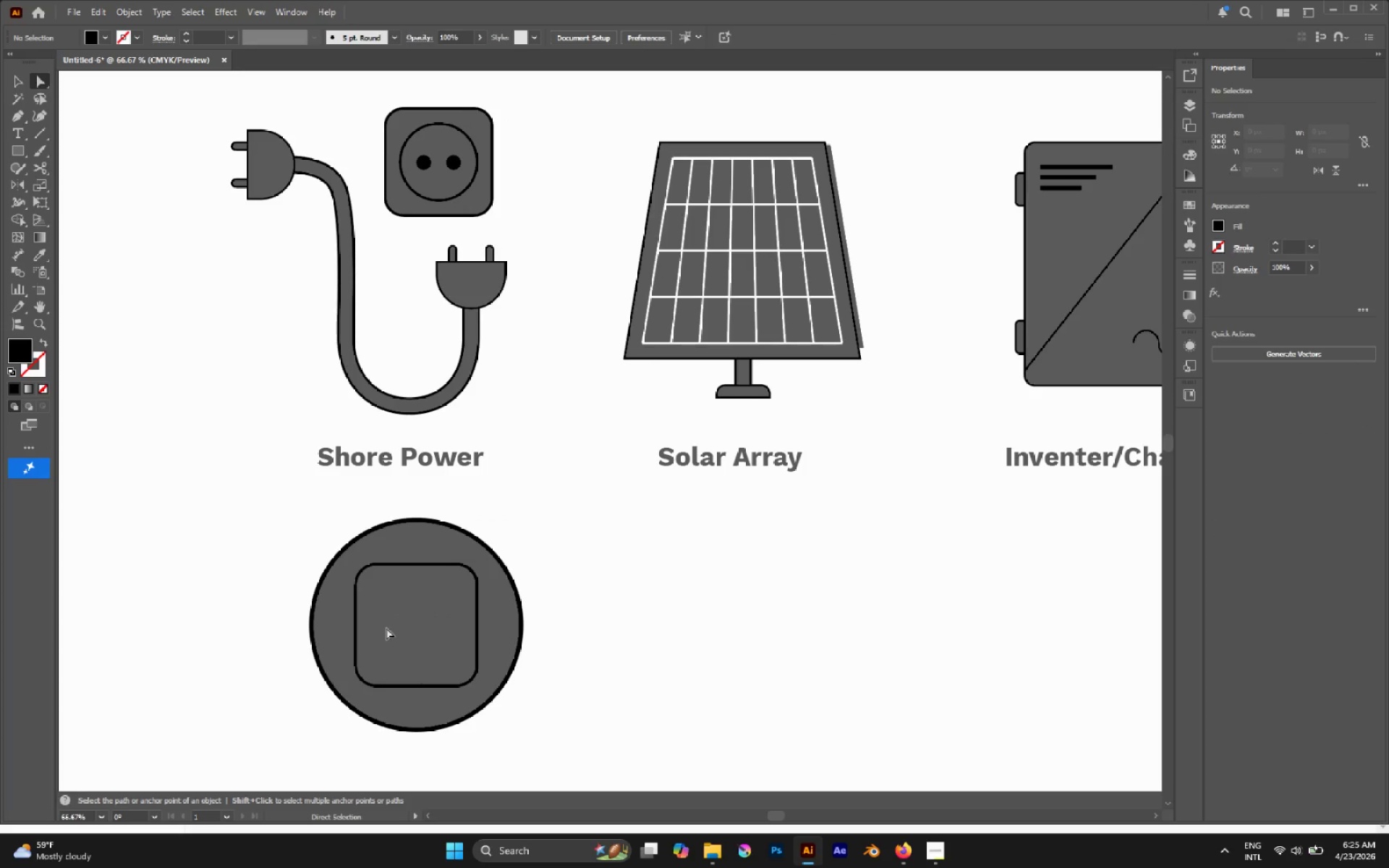 
hold_key(key=AltLeft, duration=0.67)
scroll: coordinate [403, 659], scroll_direction: up, amount: 1.0
 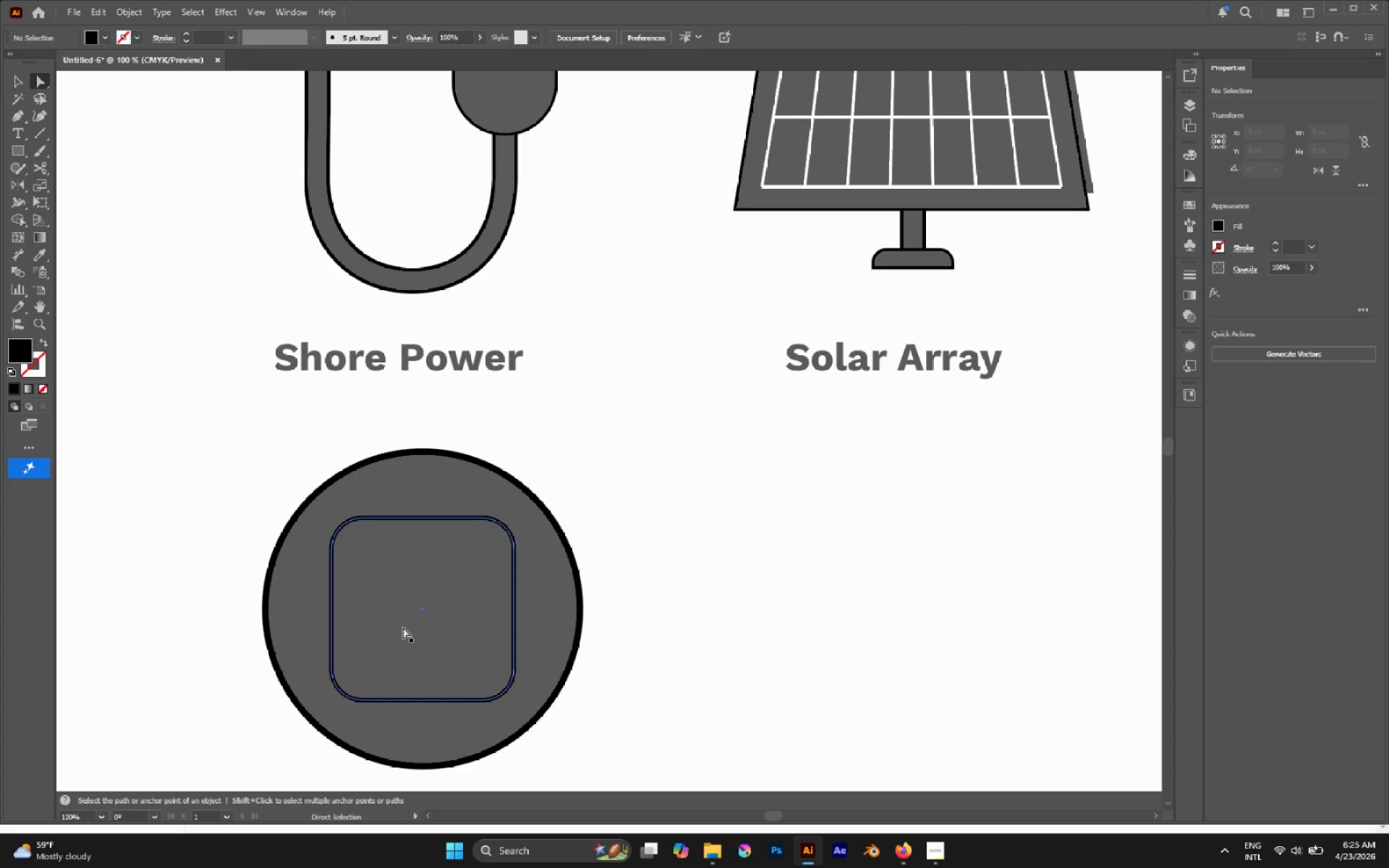 
key(Alt+AltLeft)
 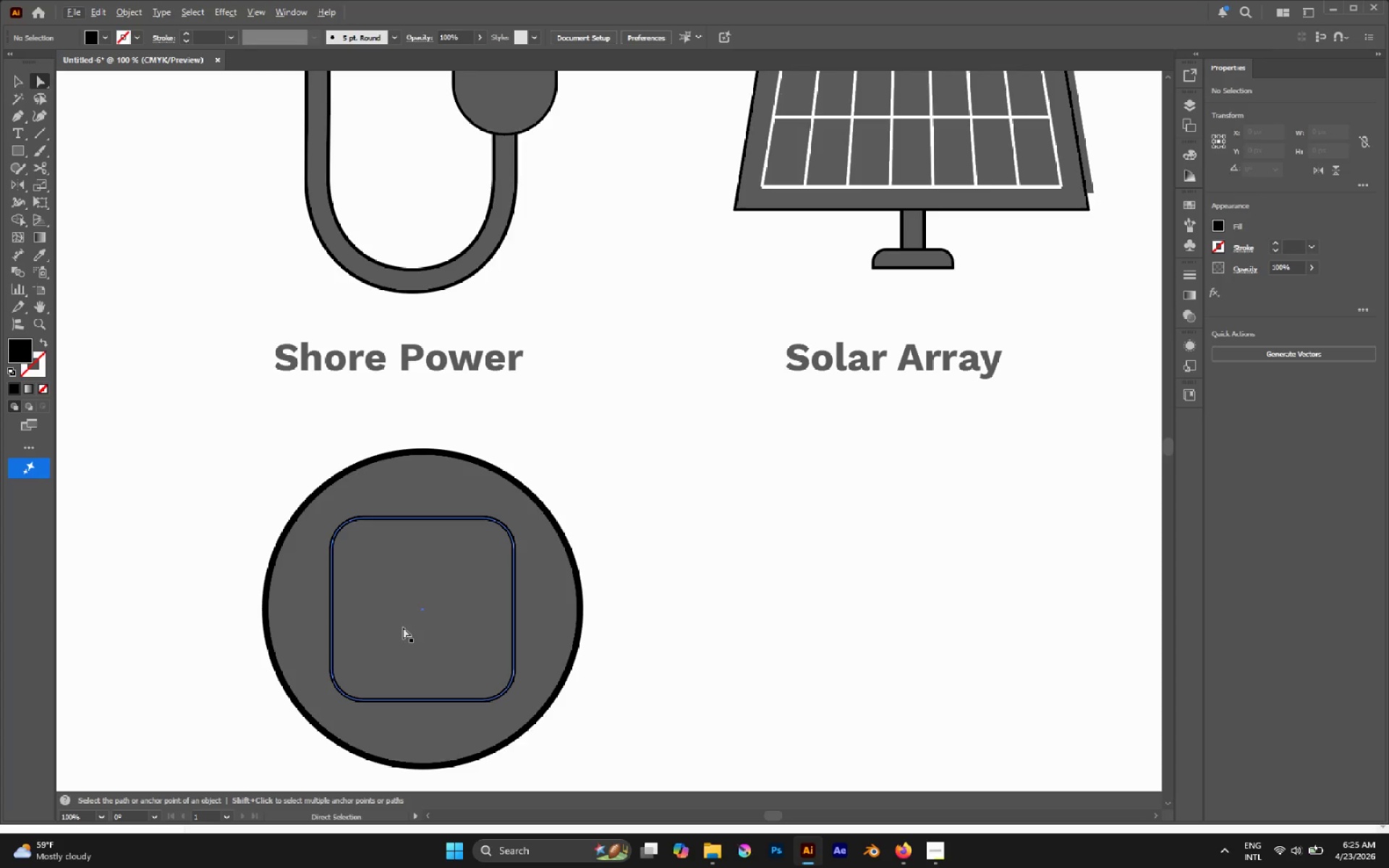 
key(M)
 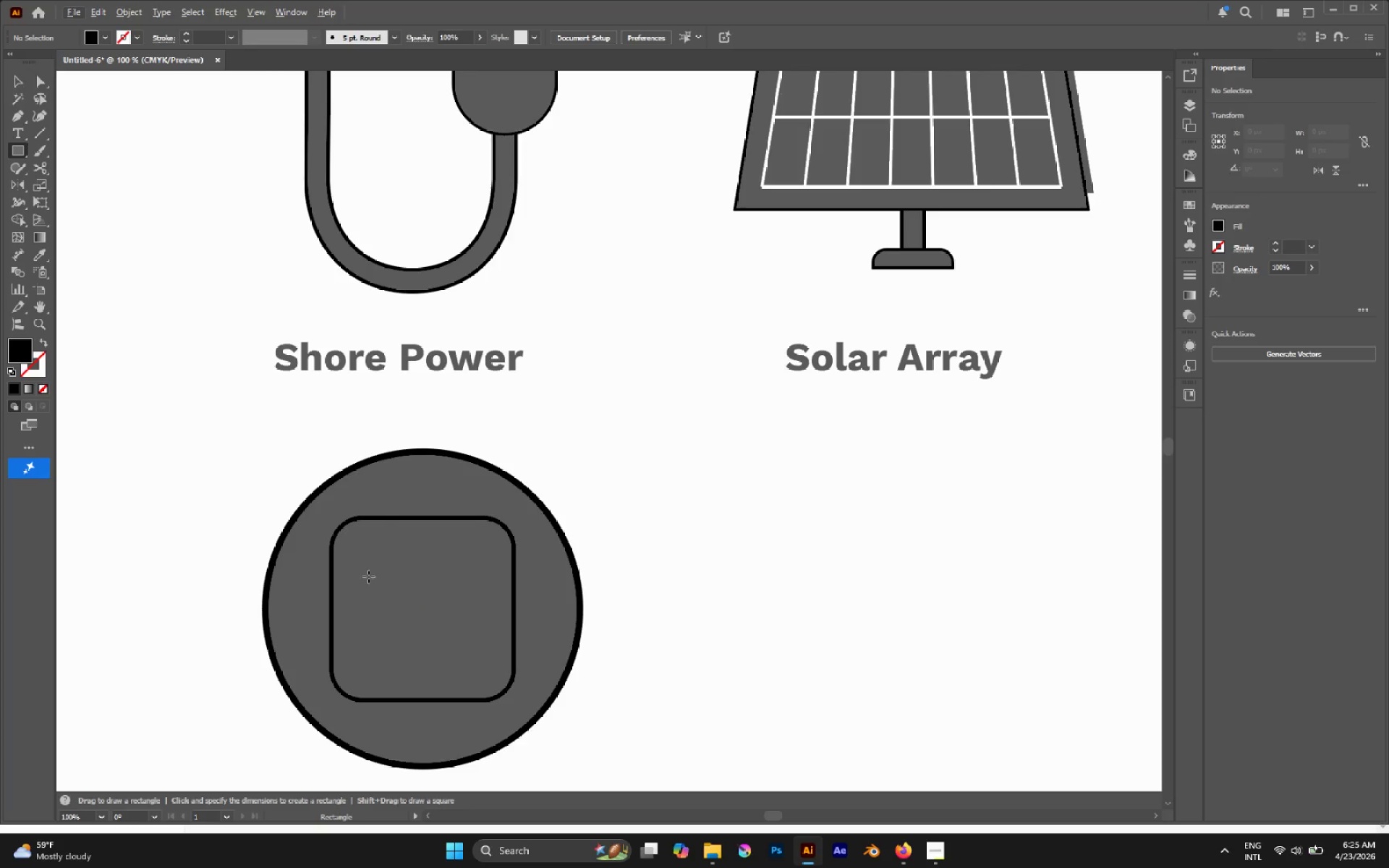 
left_click_drag(start_coordinate=[349, 561], to_coordinate=[385, 618])
 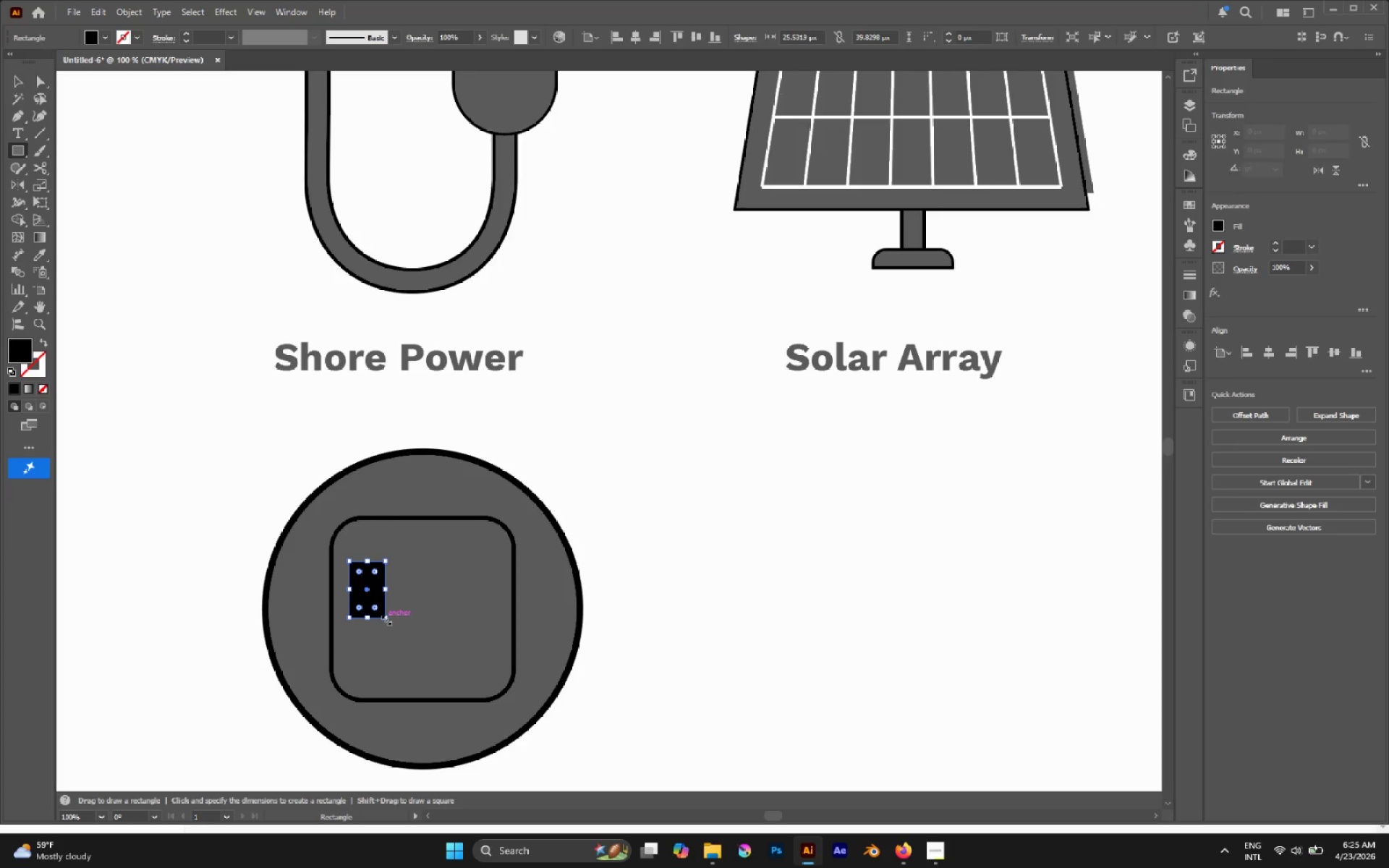 
key(Shift+X)
 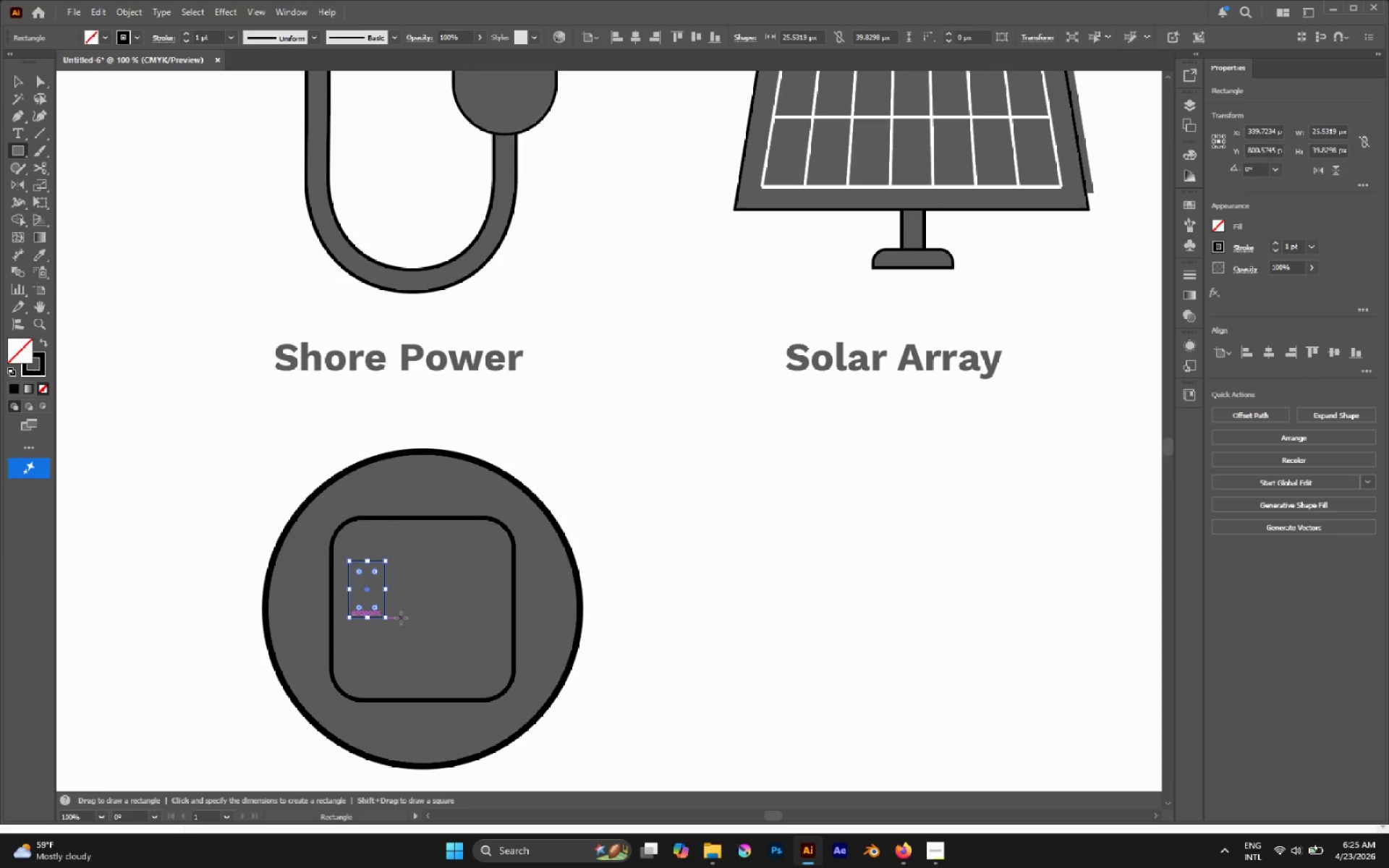 
key(V)
 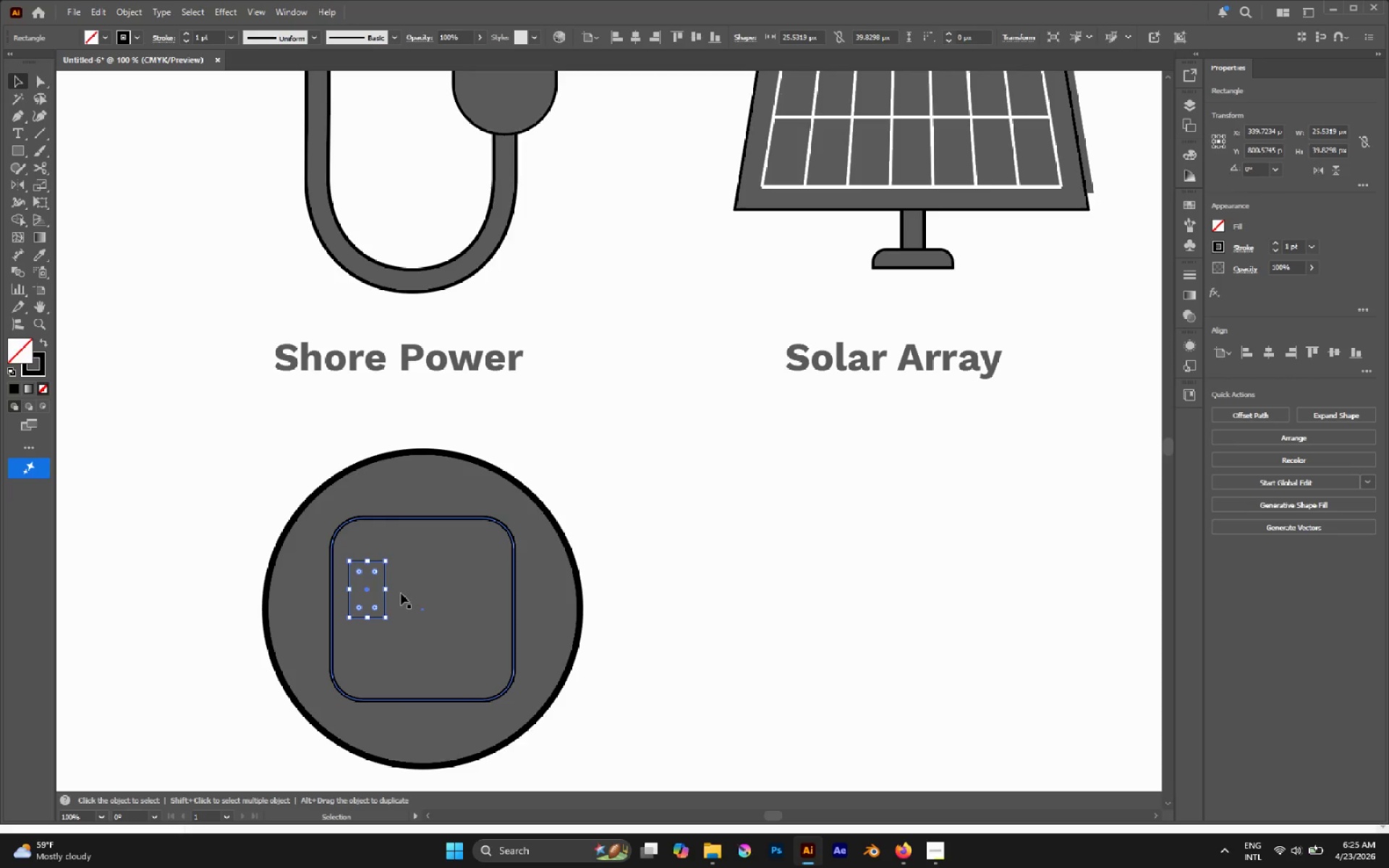 
hold_key(key=AltLeft, duration=0.52)
scroll: coordinate [401, 593], scroll_direction: up, amount: 2.0
 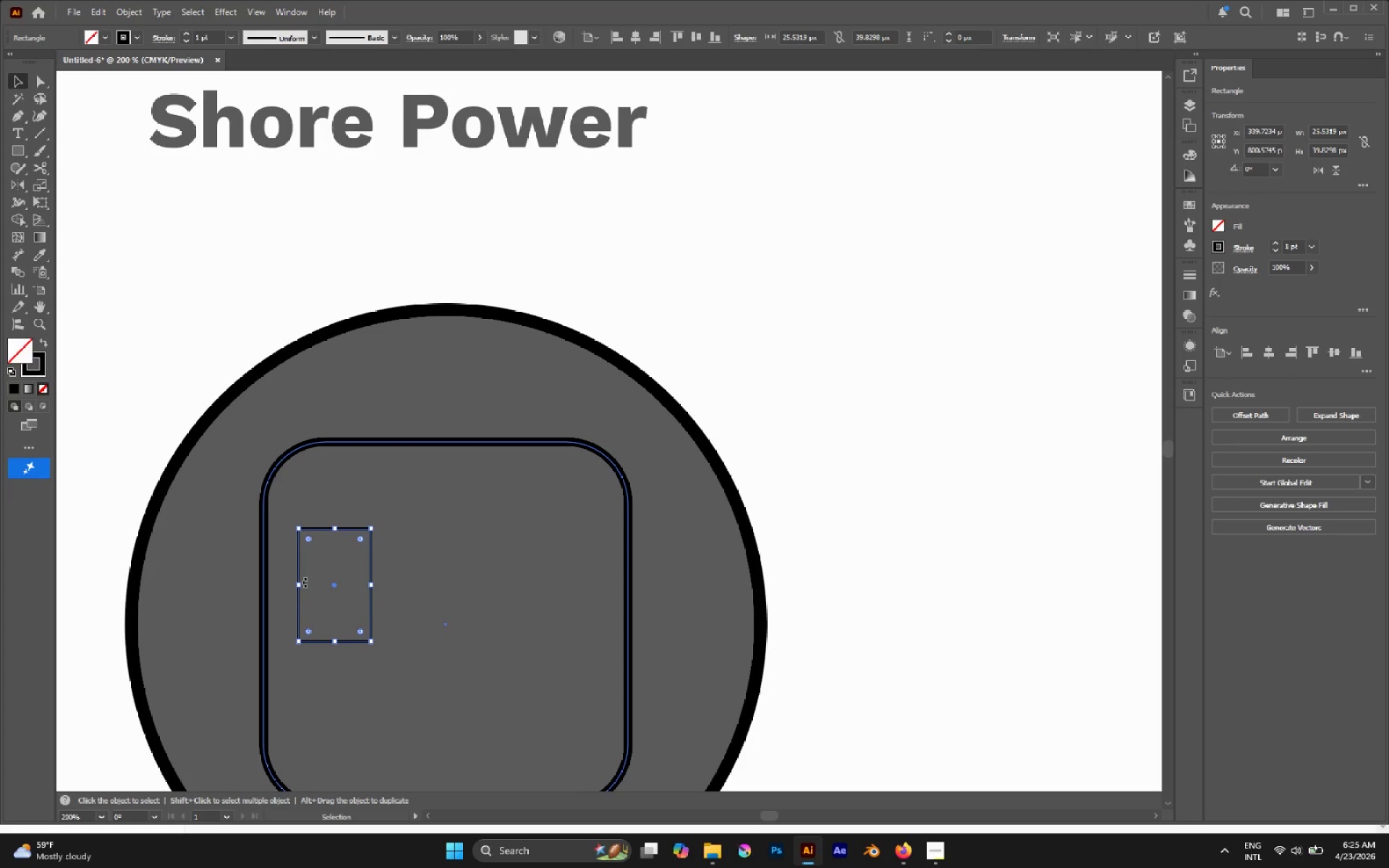 
left_click_drag(start_coordinate=[302, 585], to_coordinate=[315, 582])
 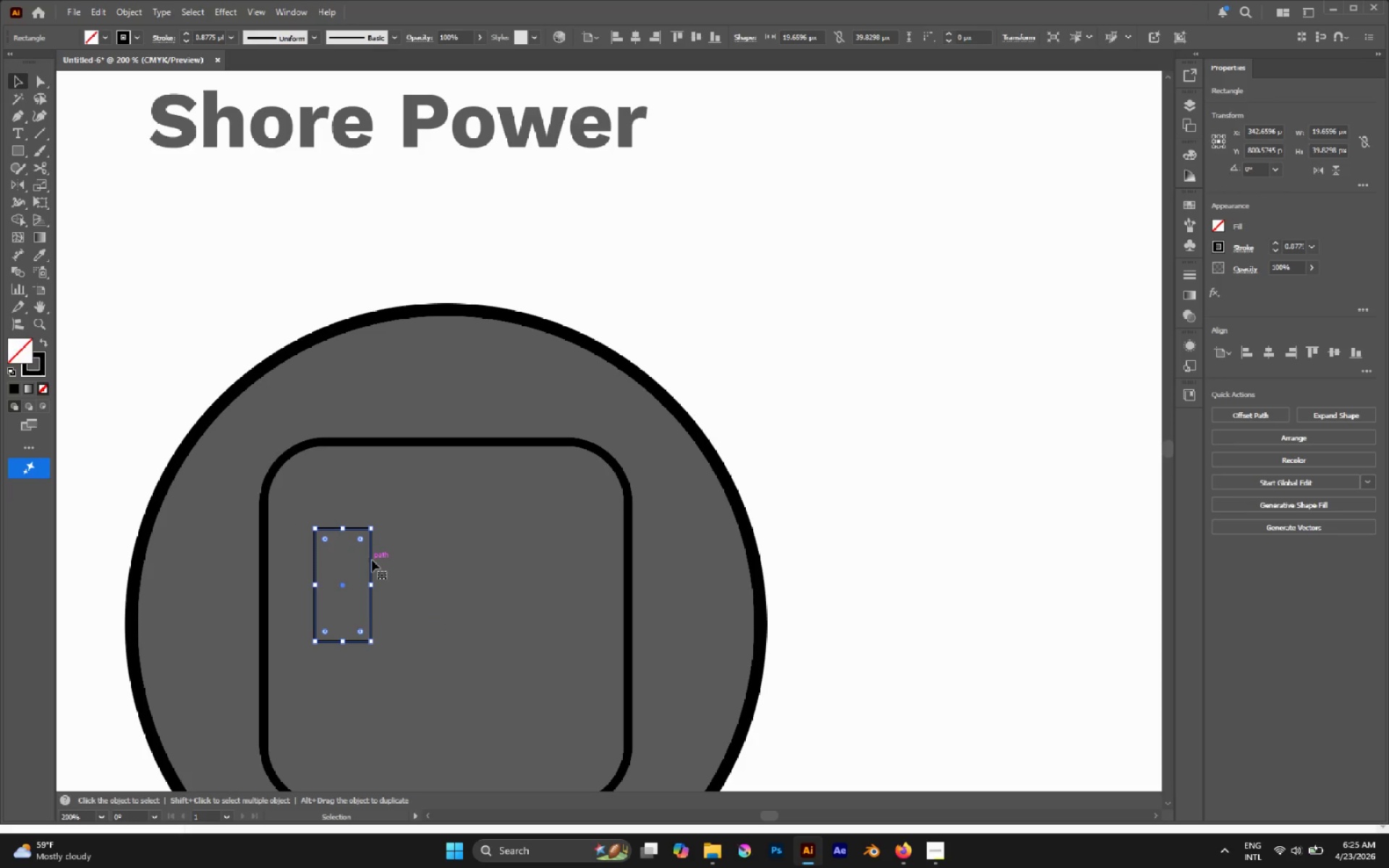 
left_click_drag(start_coordinate=[372, 560], to_coordinate=[402, 540])
 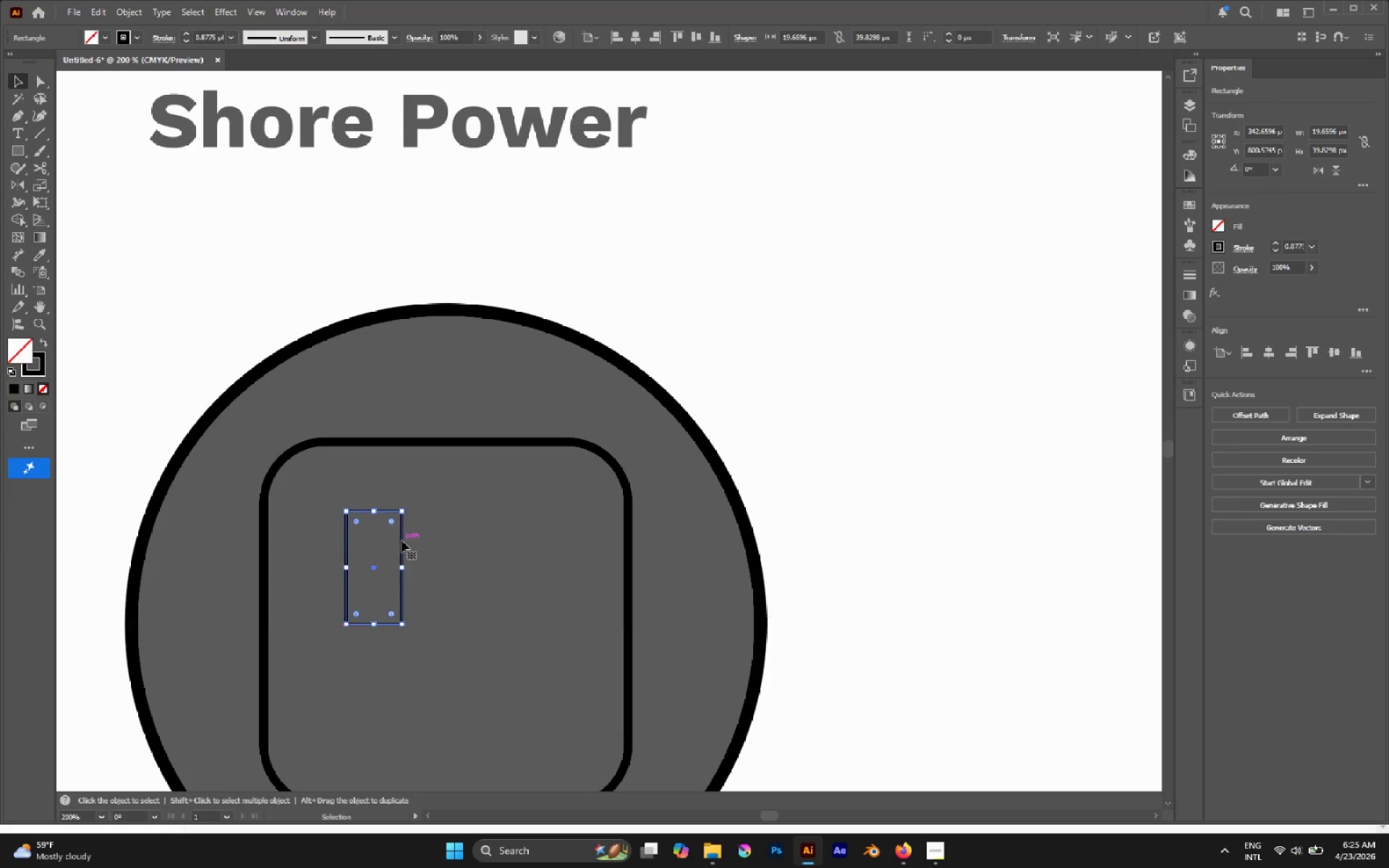 
hold_key(key=AltLeft, duration=1.88)
left_click_drag(start_coordinate=[402, 542], to_coordinate=[507, 547])
 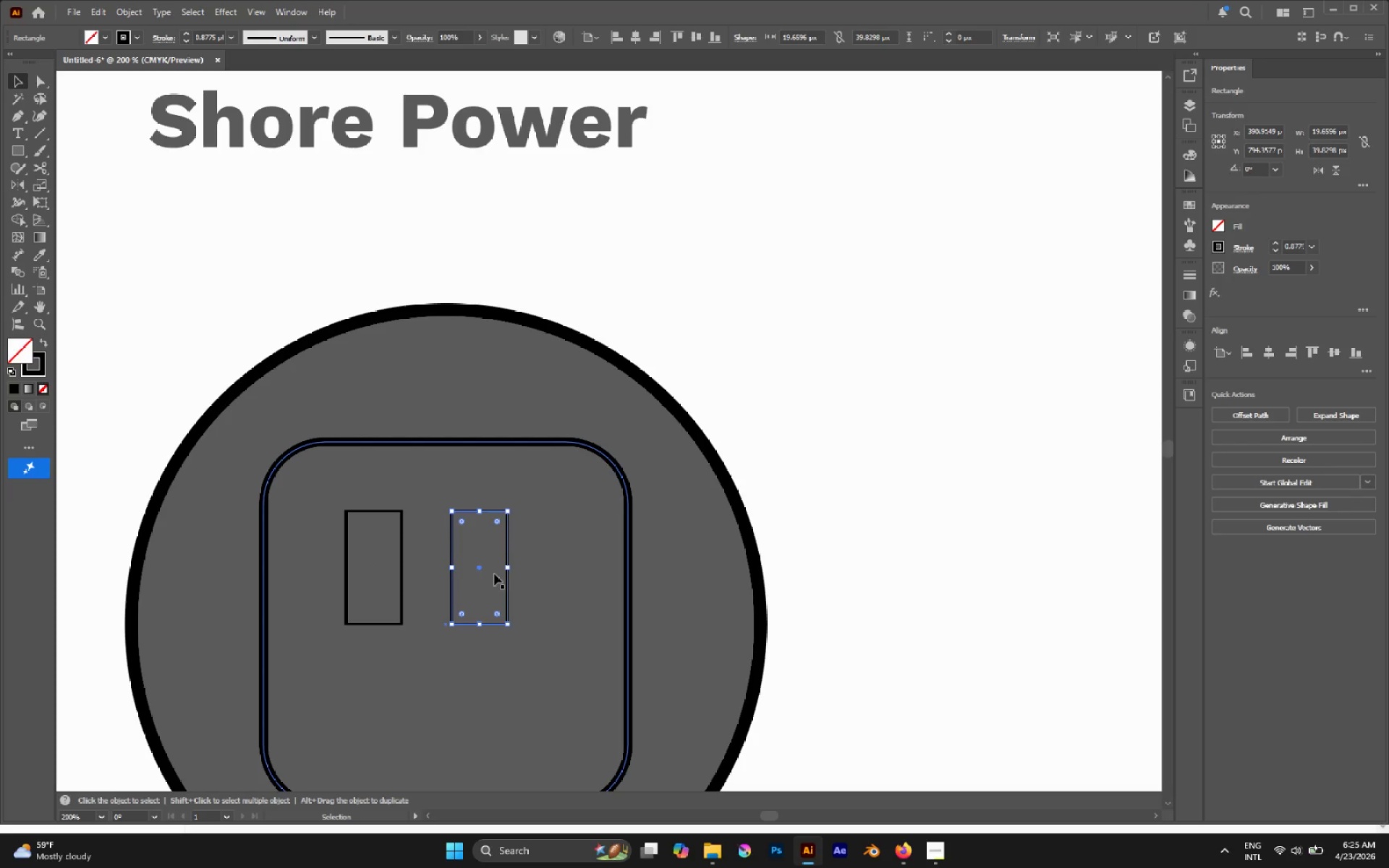 
hold_key(key=ShiftLeft, duration=1.41)
 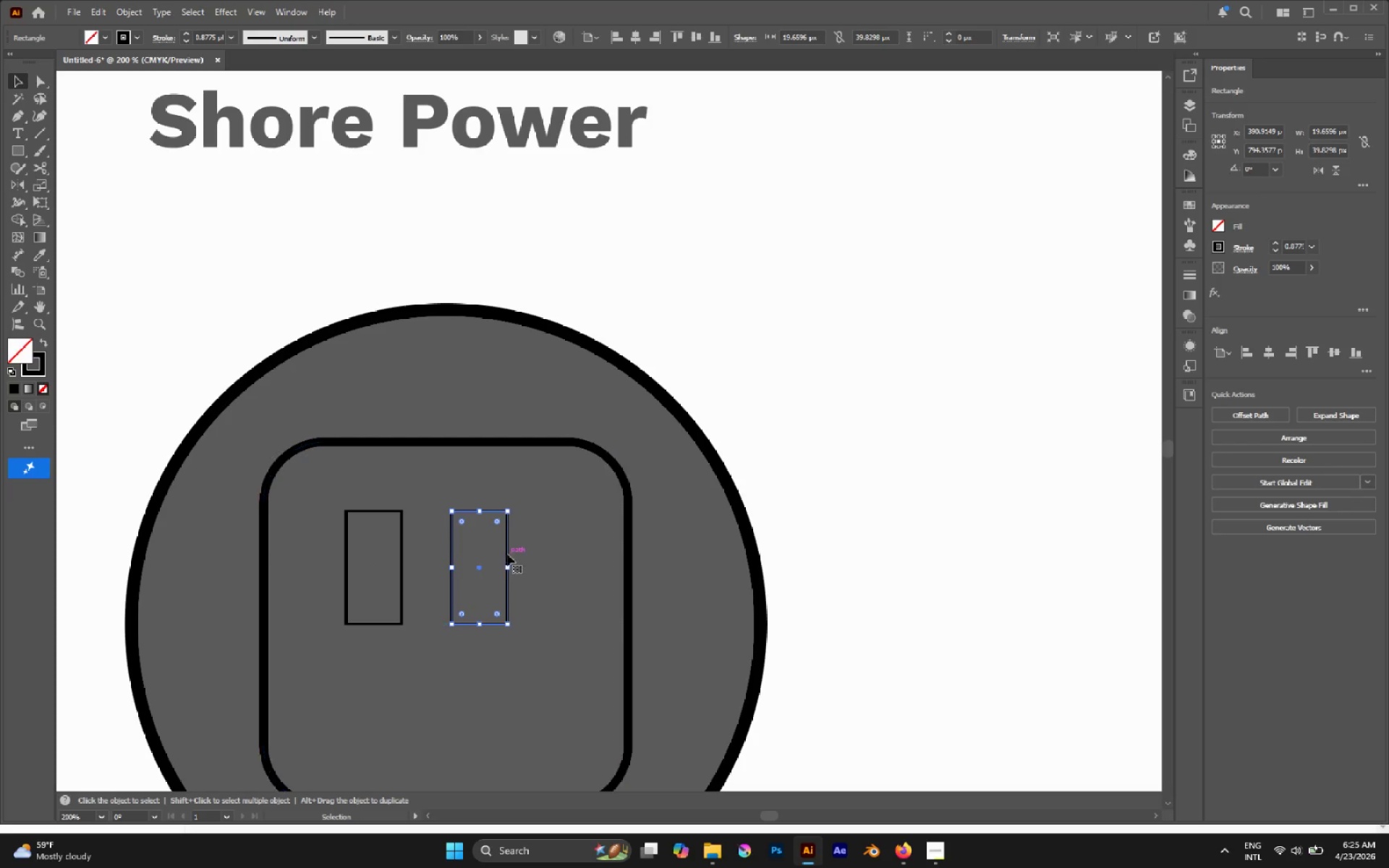 
left_click_drag(start_coordinate=[507, 553], to_coordinate=[558, 556])
 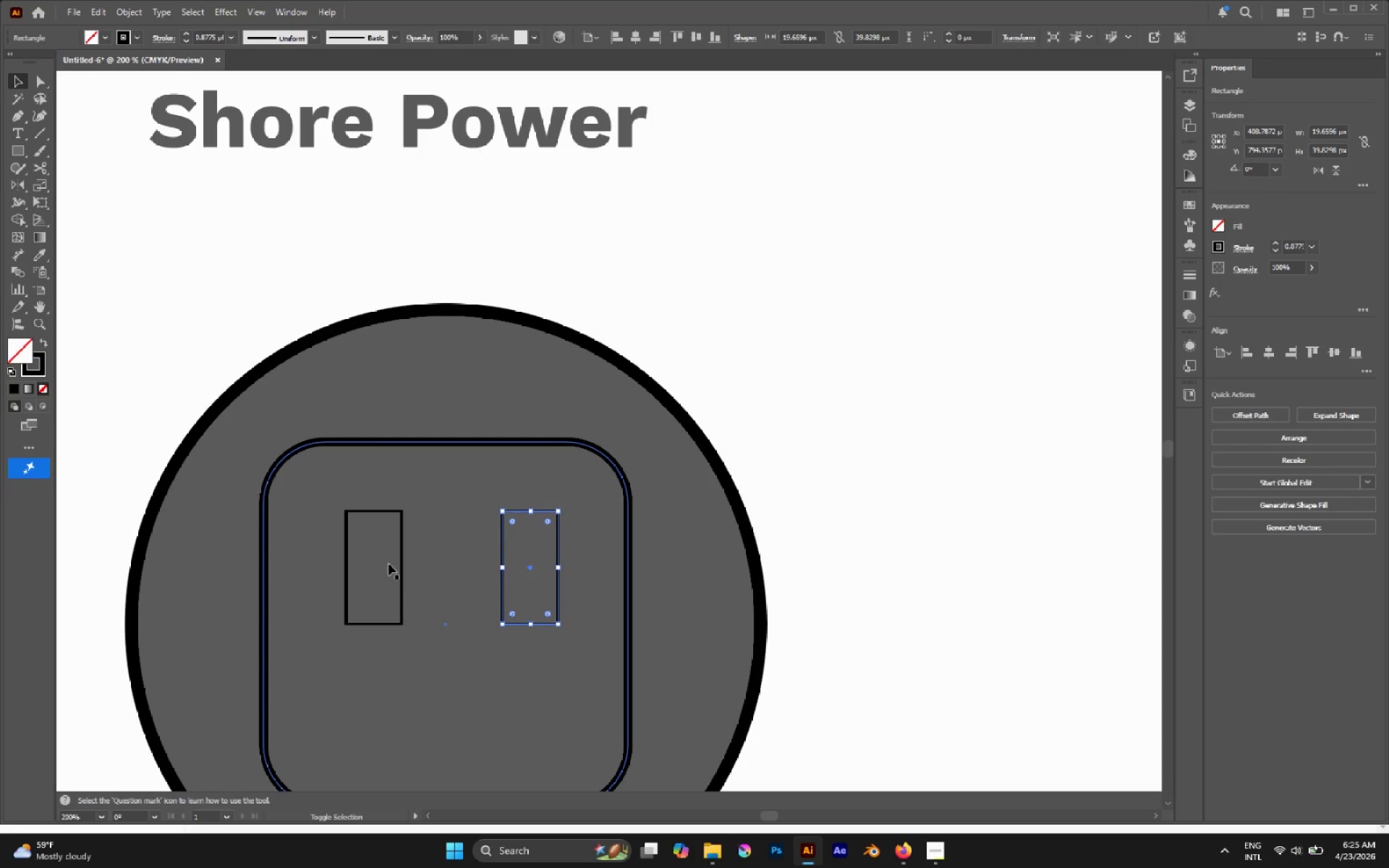 
hold_key(key=ShiftLeft, duration=1.72)
 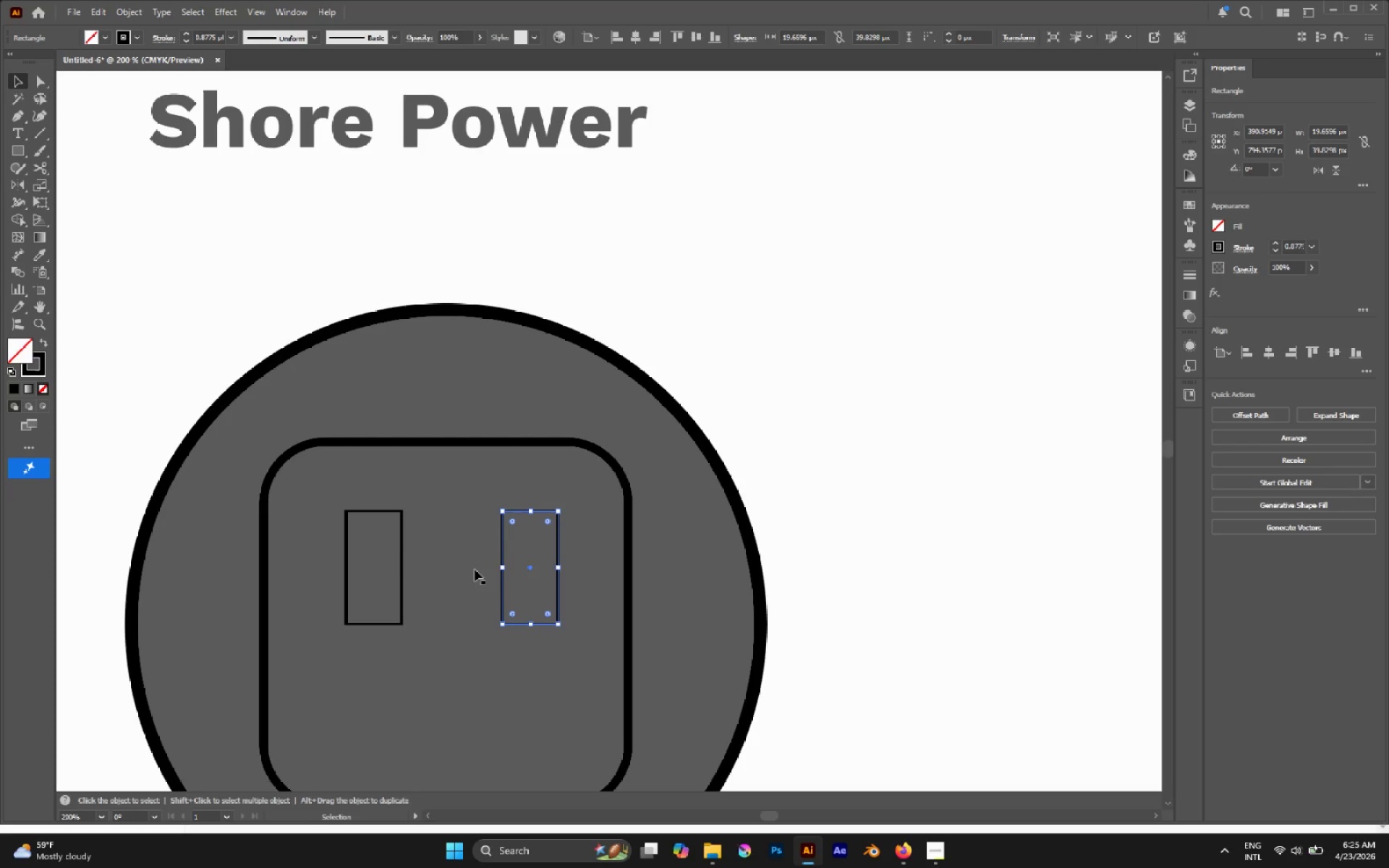 
hold_key(key=ShiftLeft, duration=0.95)
left_click([402, 559])
 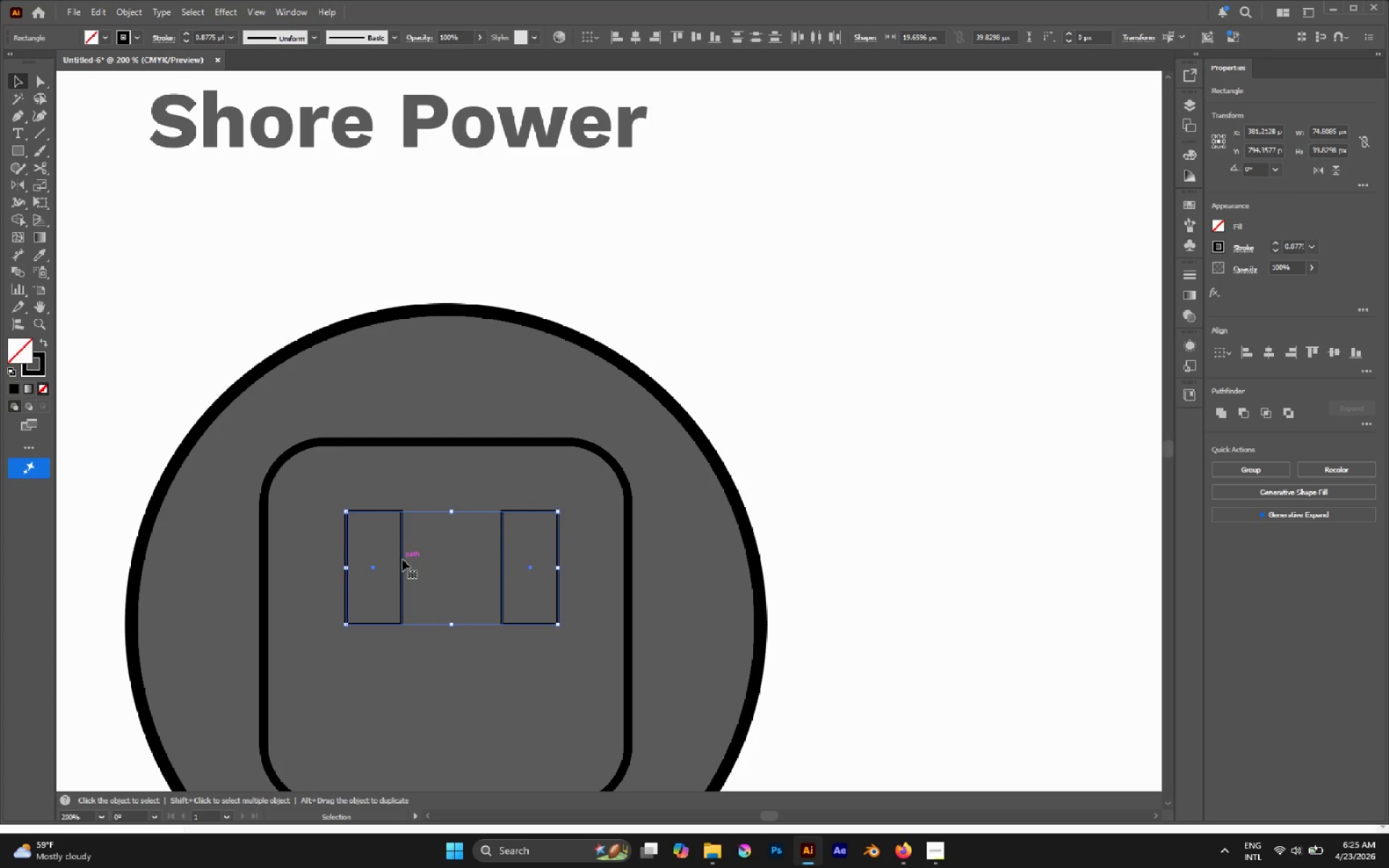 
key(Control+G)
 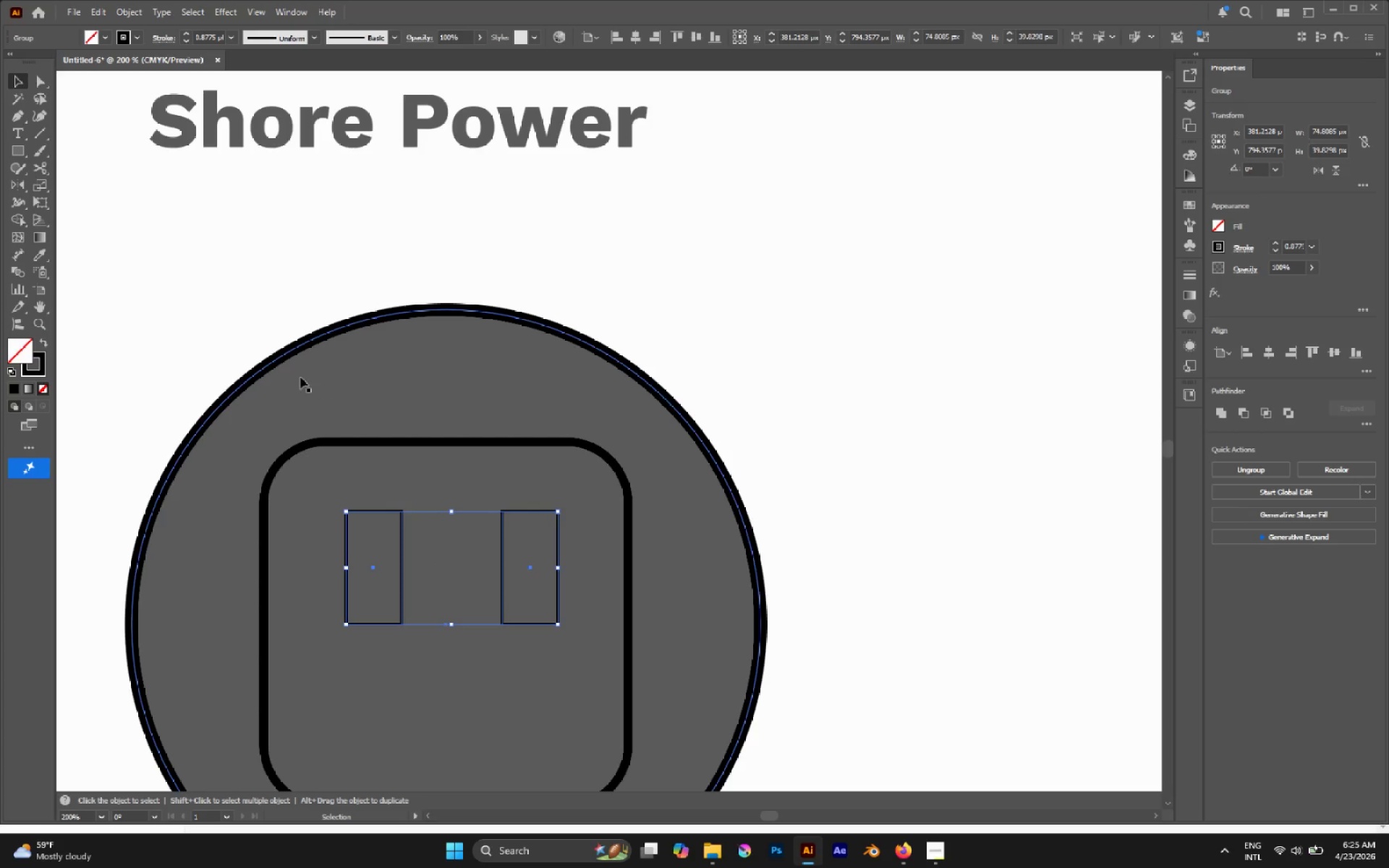 
left_click_drag(start_coordinate=[258, 345], to_coordinate=[399, 500])
 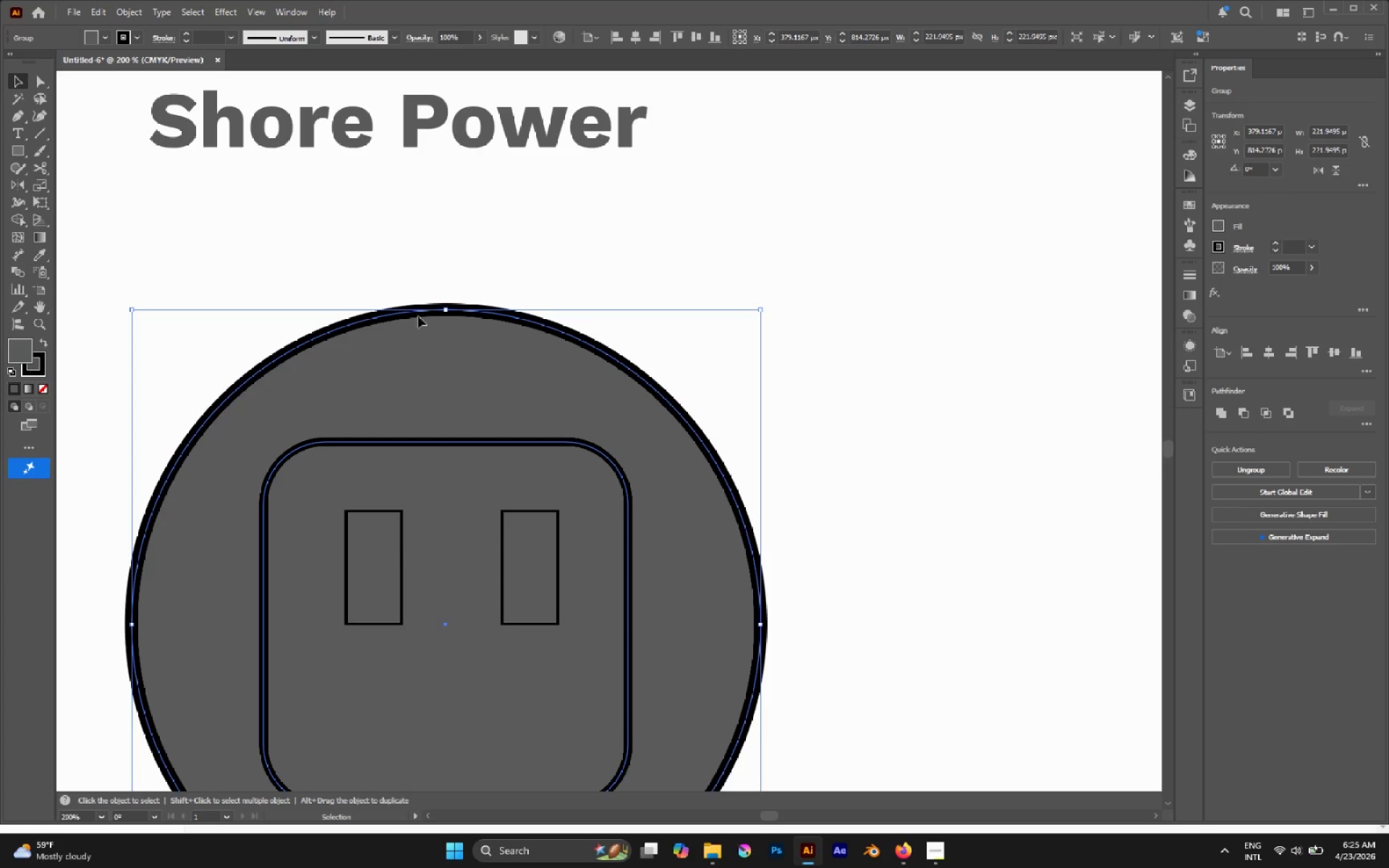 
left_click_drag(start_coordinate=[179, 341], to_coordinate=[455, 609])
 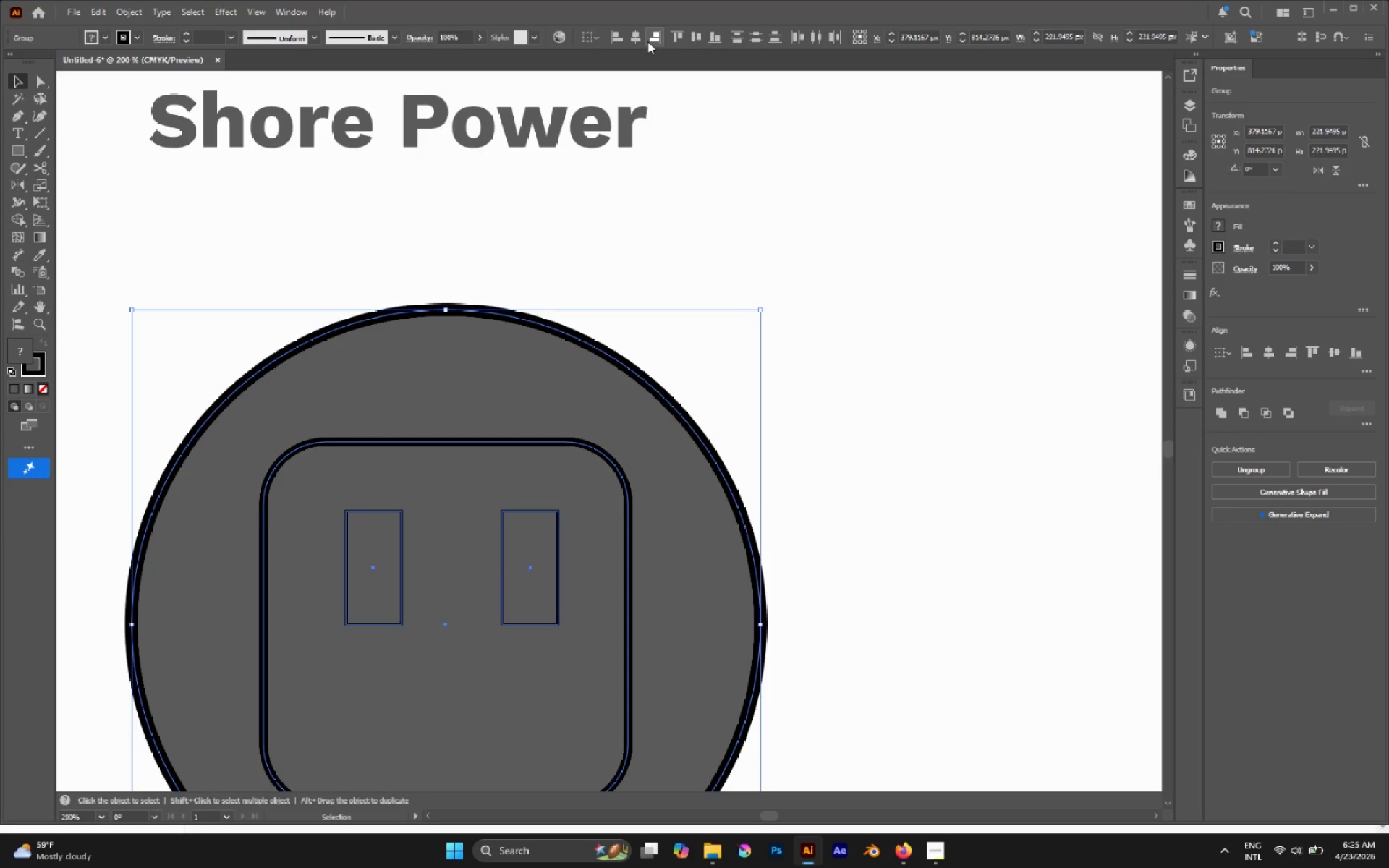 
left_click([635, 38])
 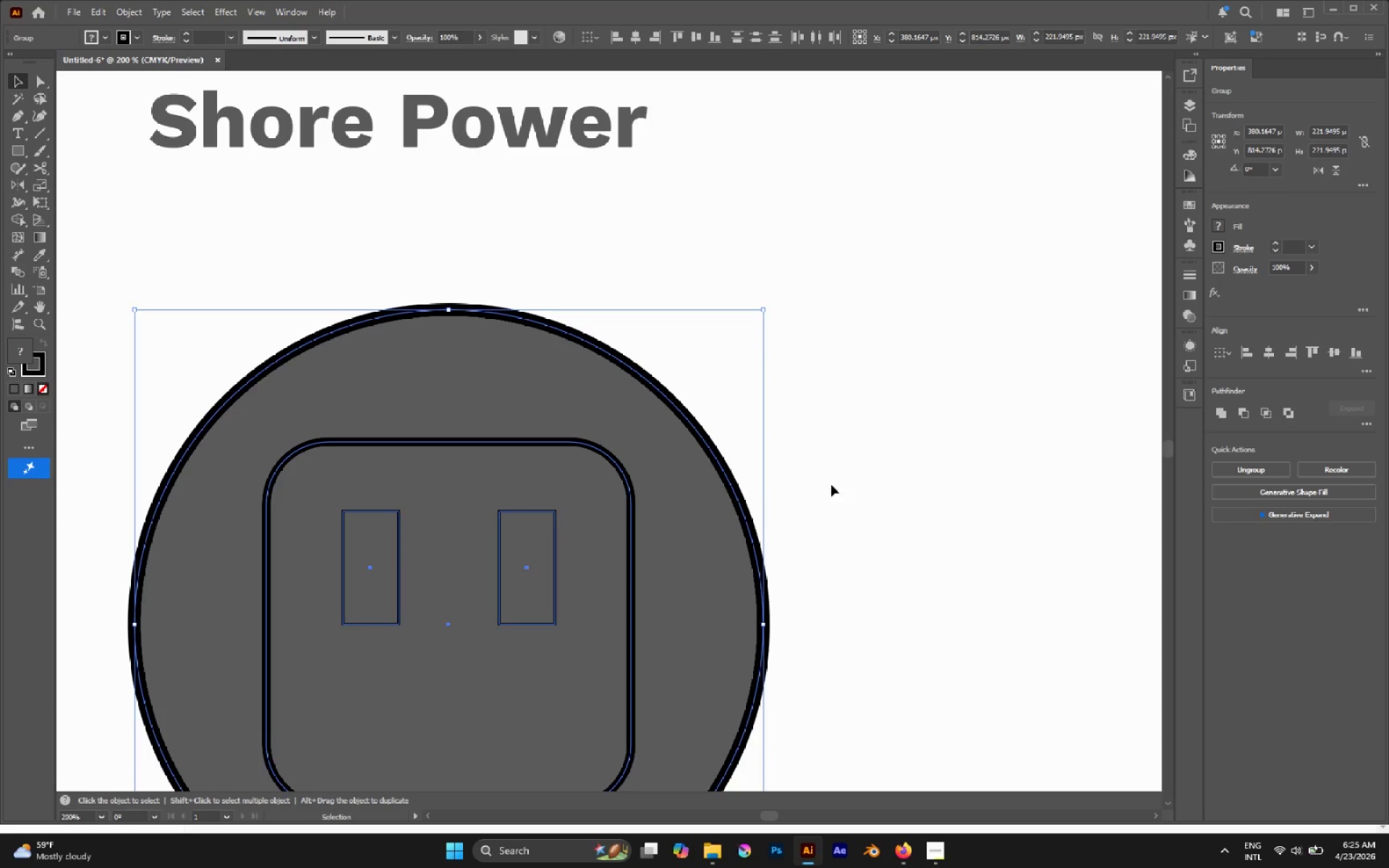 
left_click([921, 531])
 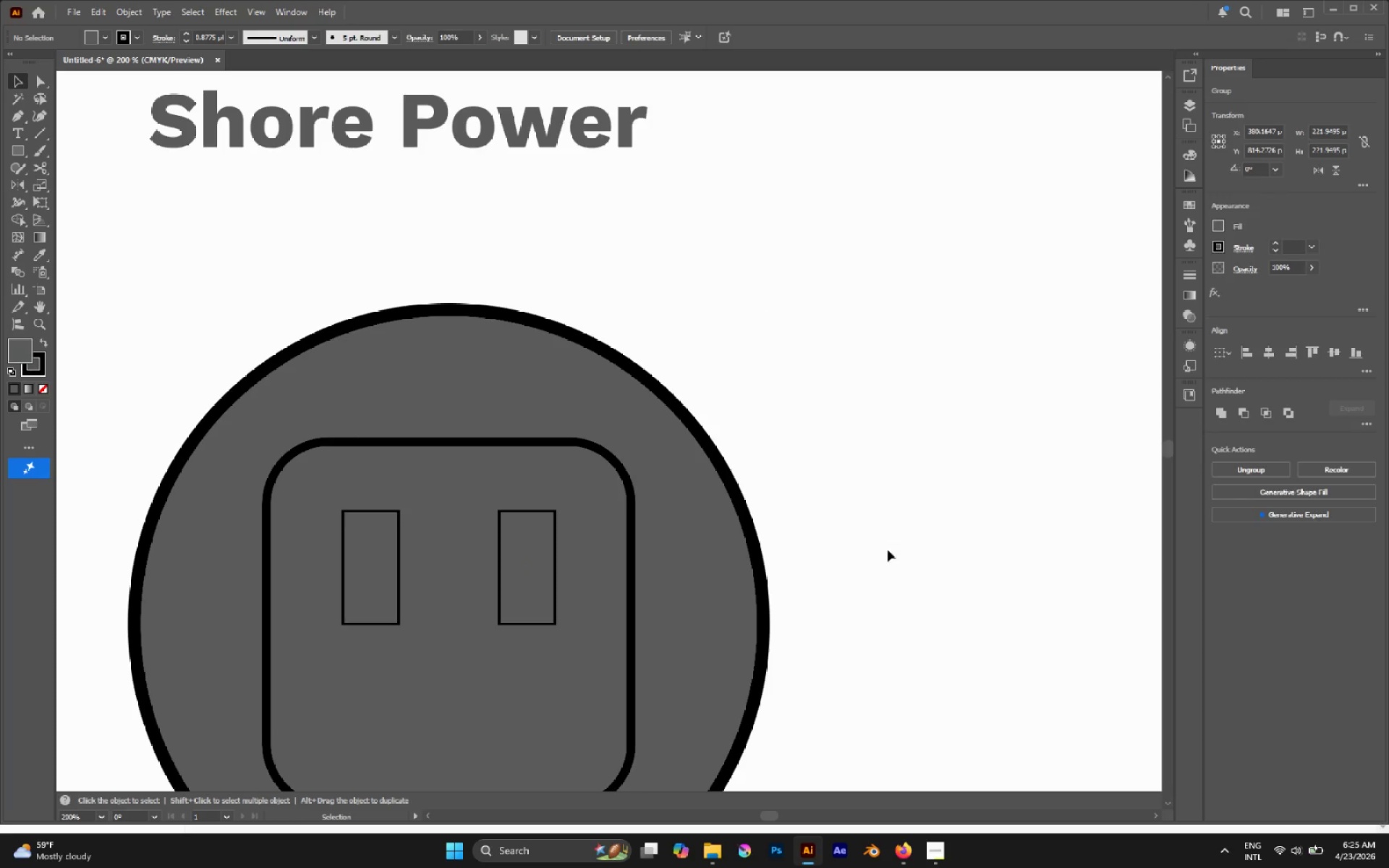 
key(A)
 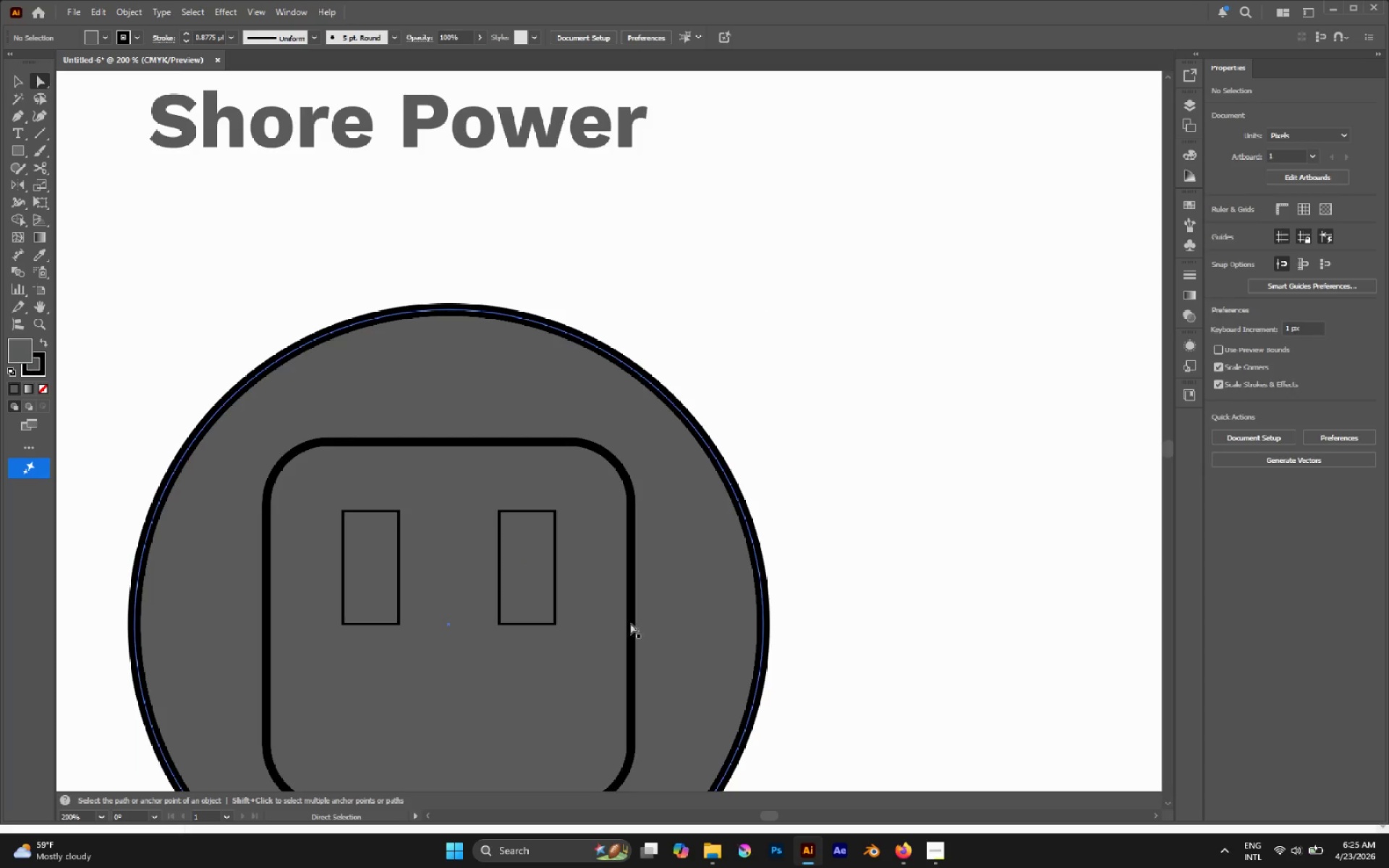 
hold_key(key=AltLeft, duration=3.36)
 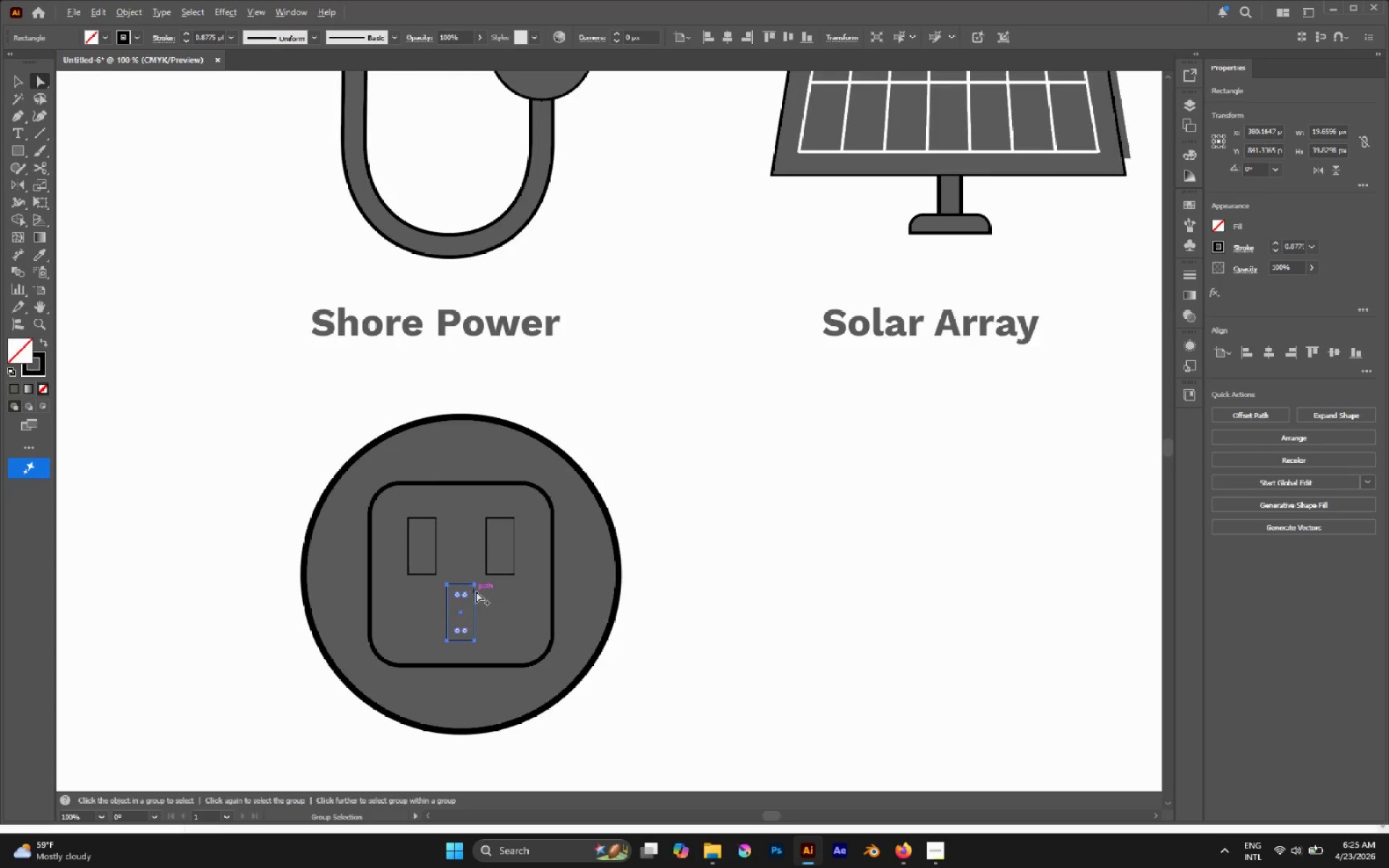 
scroll: coordinate [604, 617], scroll_direction: down, amount: 4.0
 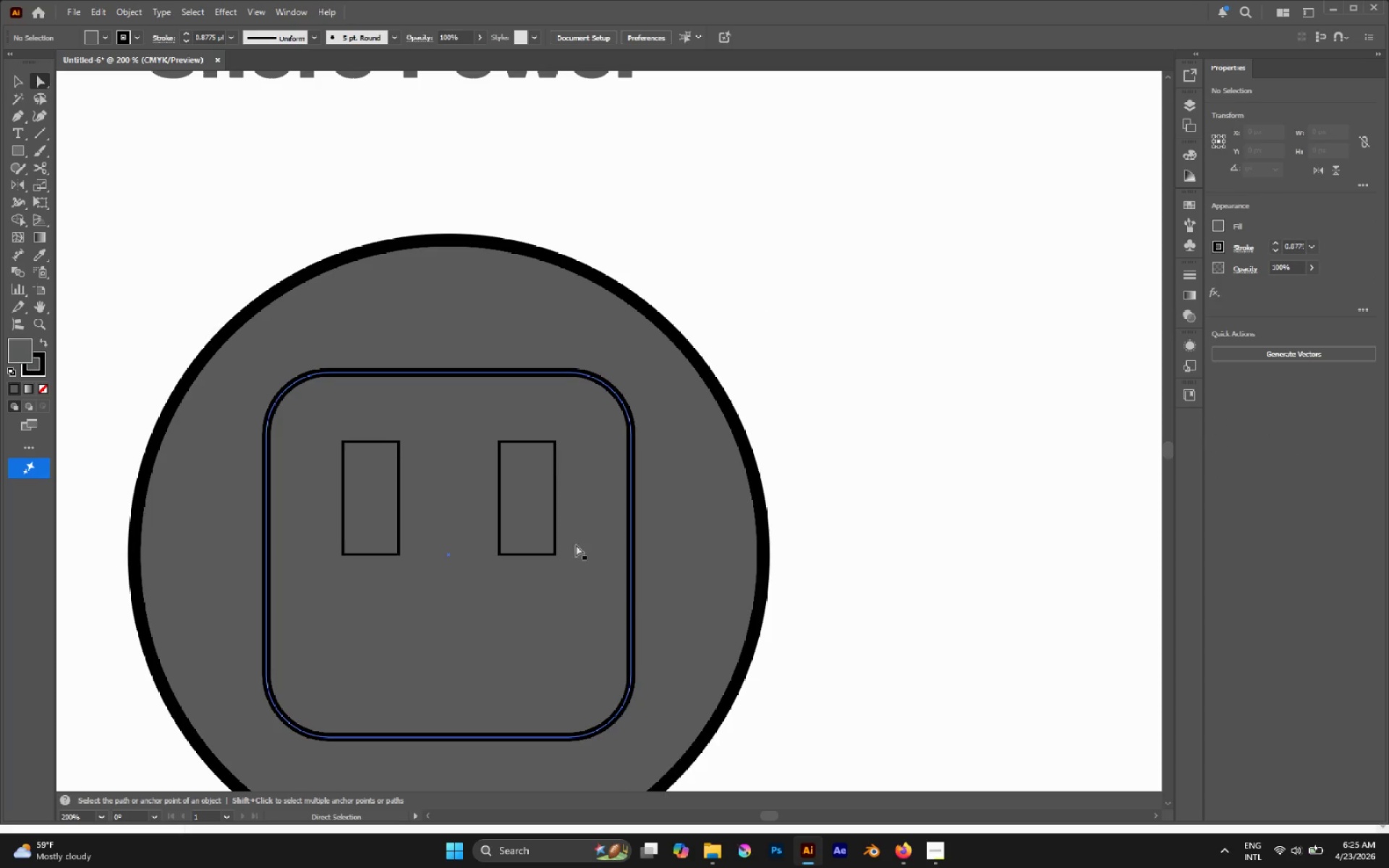 
left_click_drag(start_coordinate=[557, 458], to_coordinate=[476, 591])
 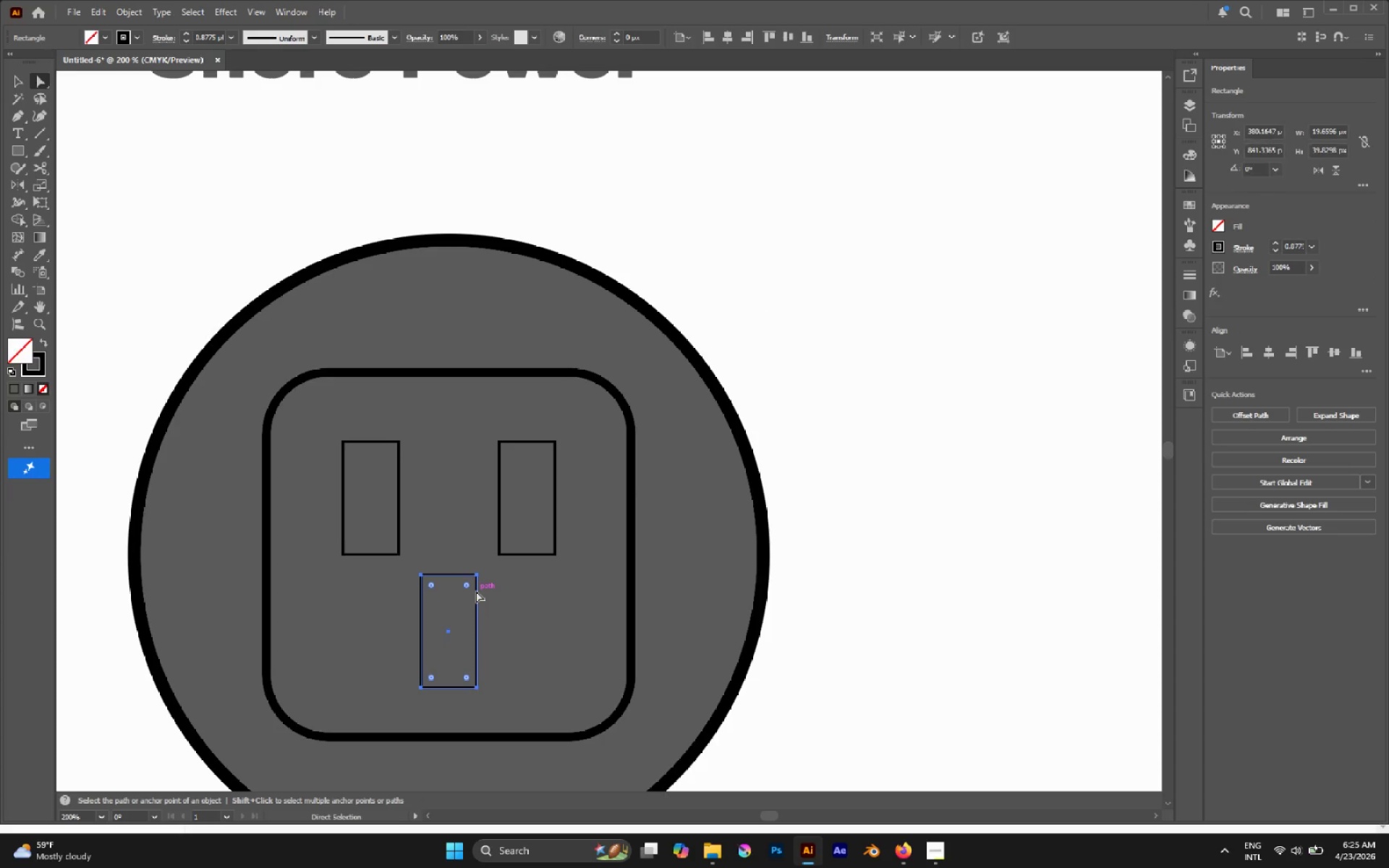 
hold_key(key=AltLeft, duration=0.34)
 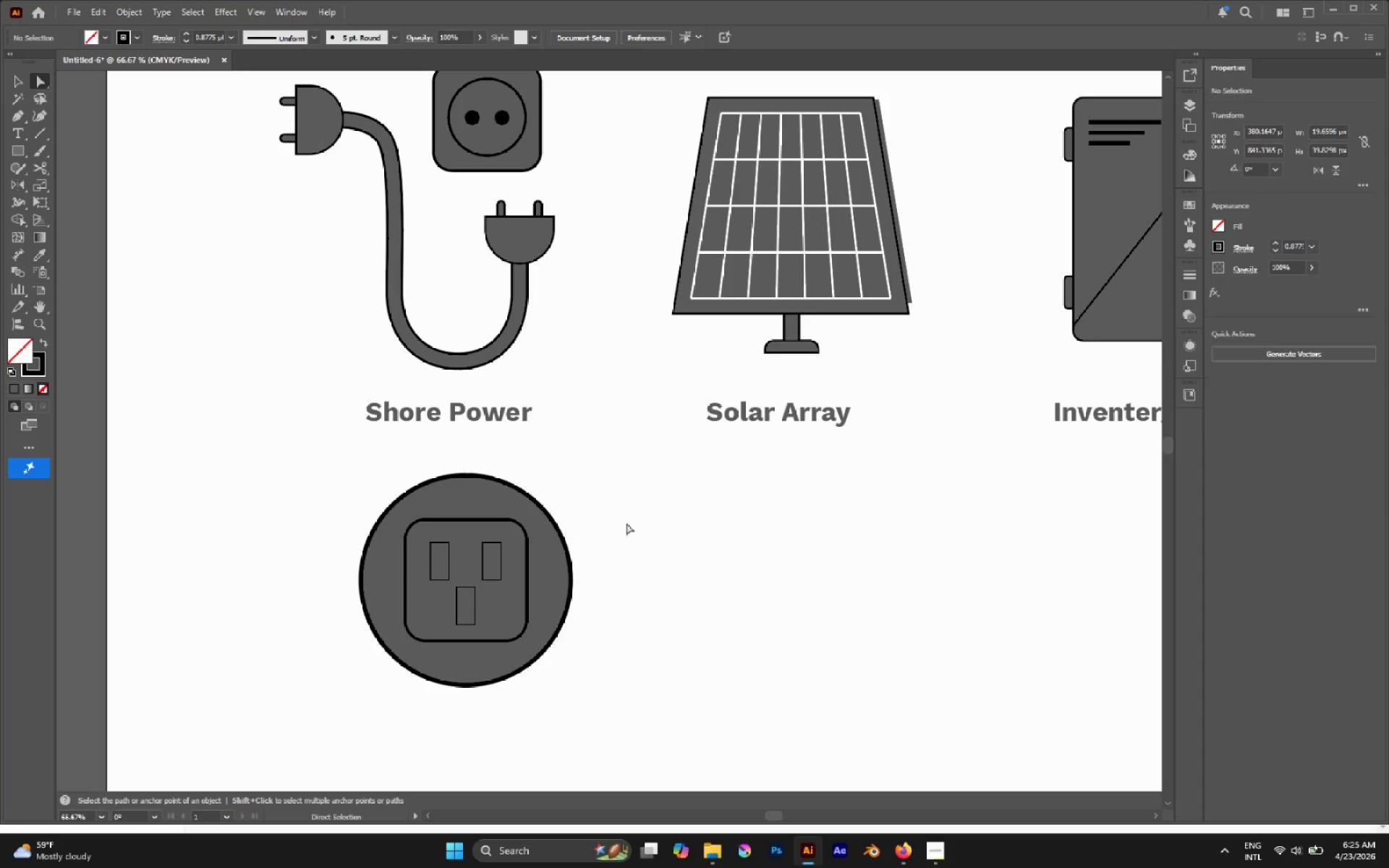 
left_click([626, 523])
 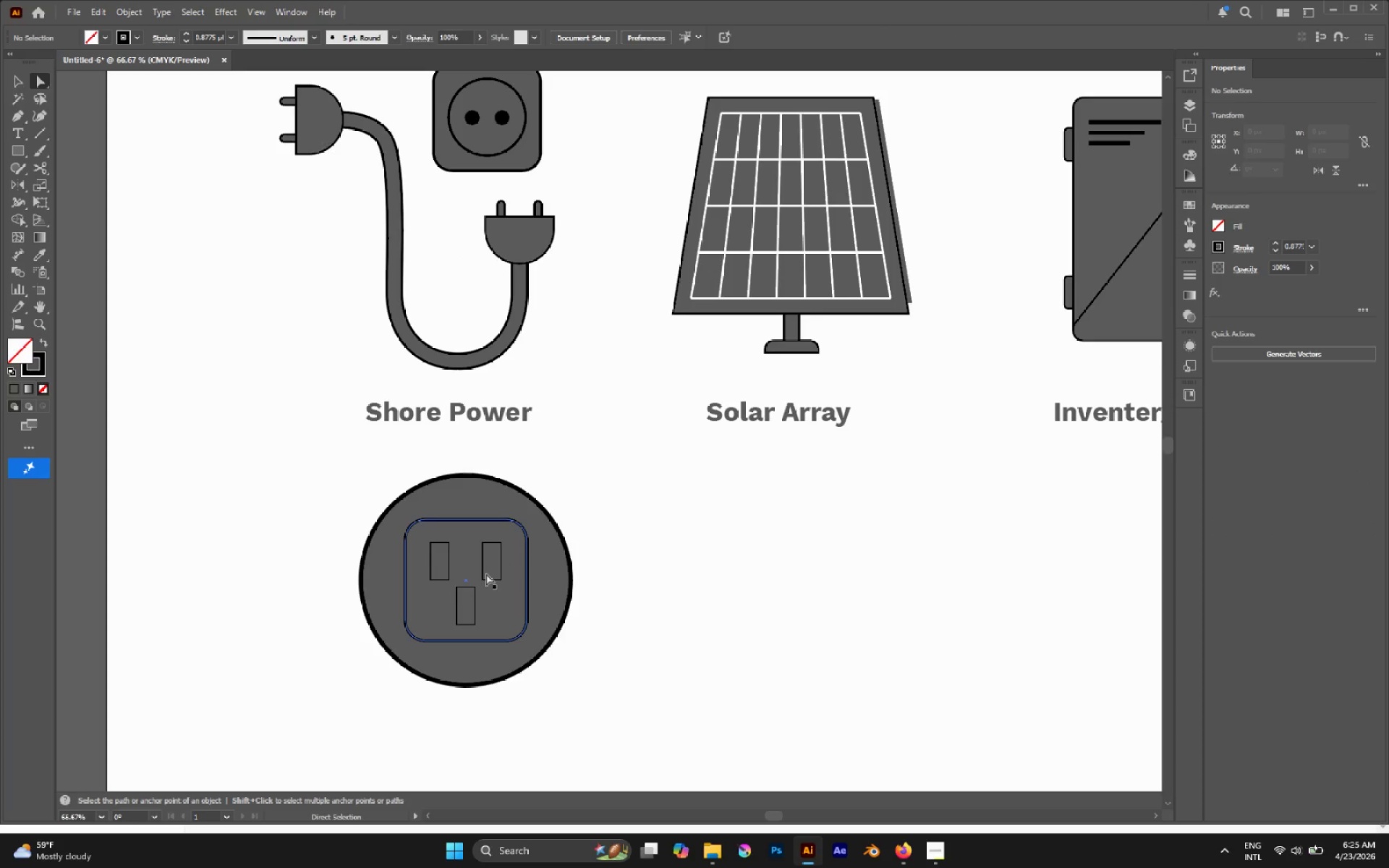 
scroll: coordinate [476, 591], scroll_direction: down, amount: 3.0
 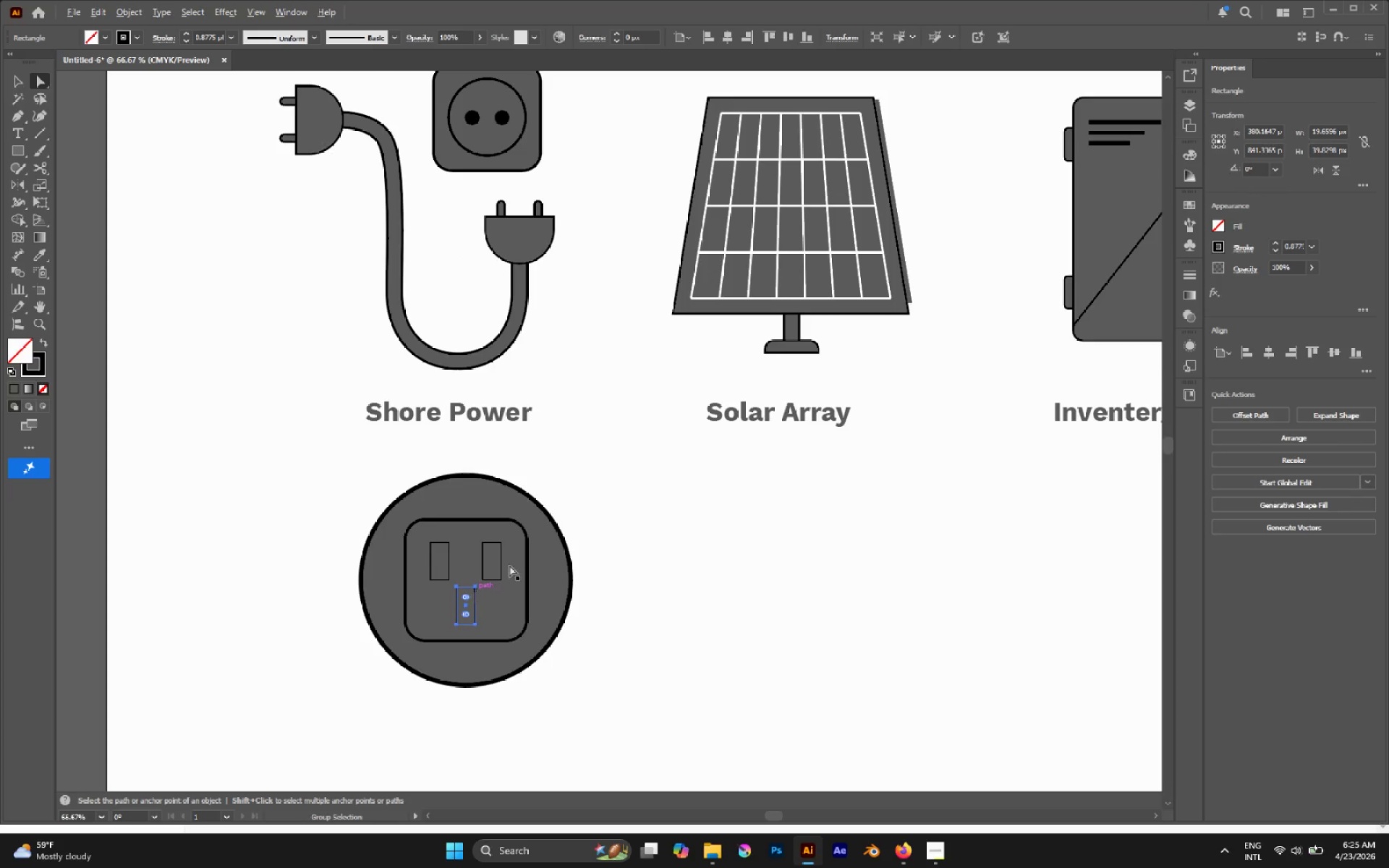 
hold_key(key=AltLeft, duration=0.62)
scroll: coordinate [486, 574], scroll_direction: up, amount: 2.0
 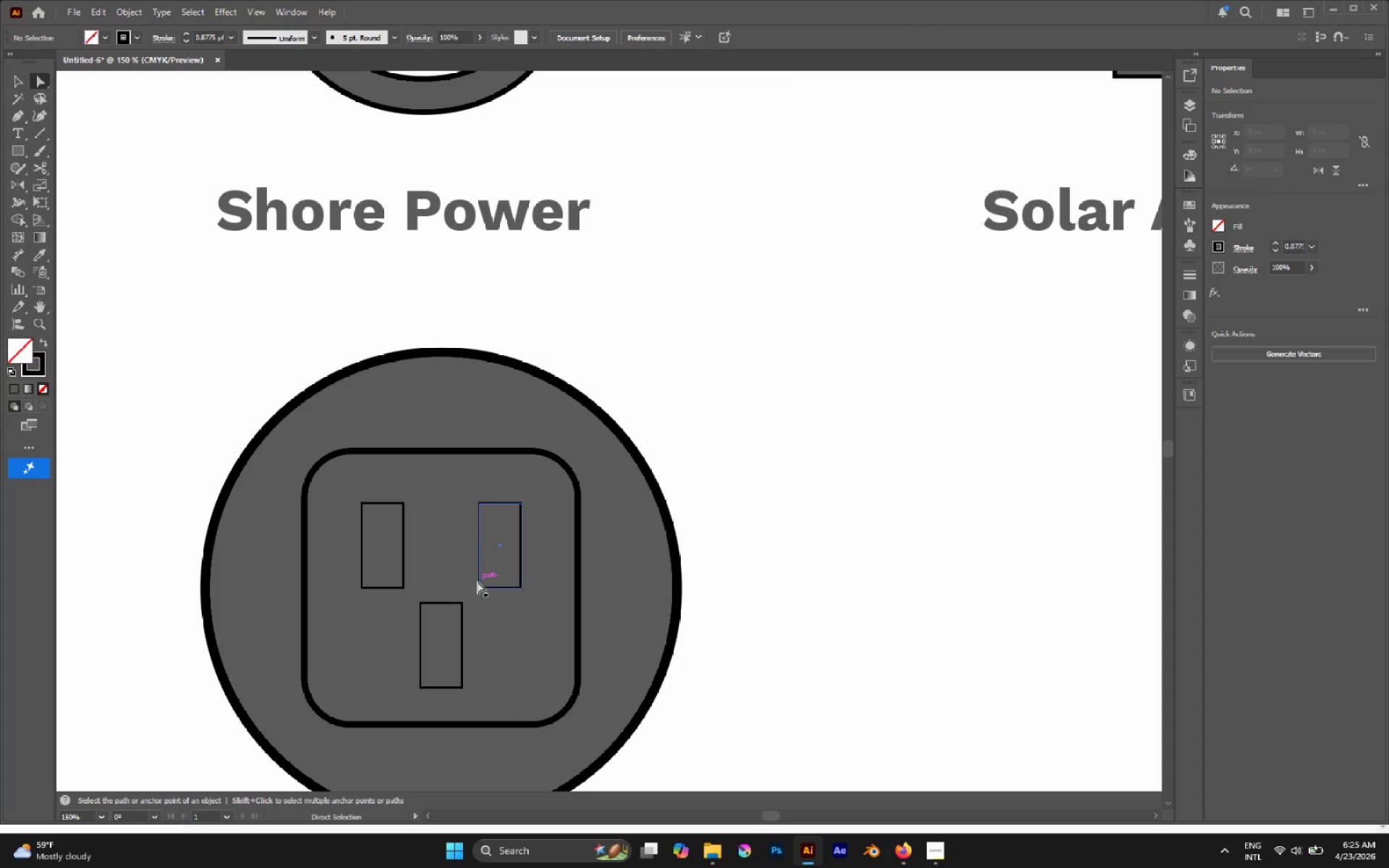 
hold_key(key=AltLeft, duration=4.51)
left_click([481, 576])
 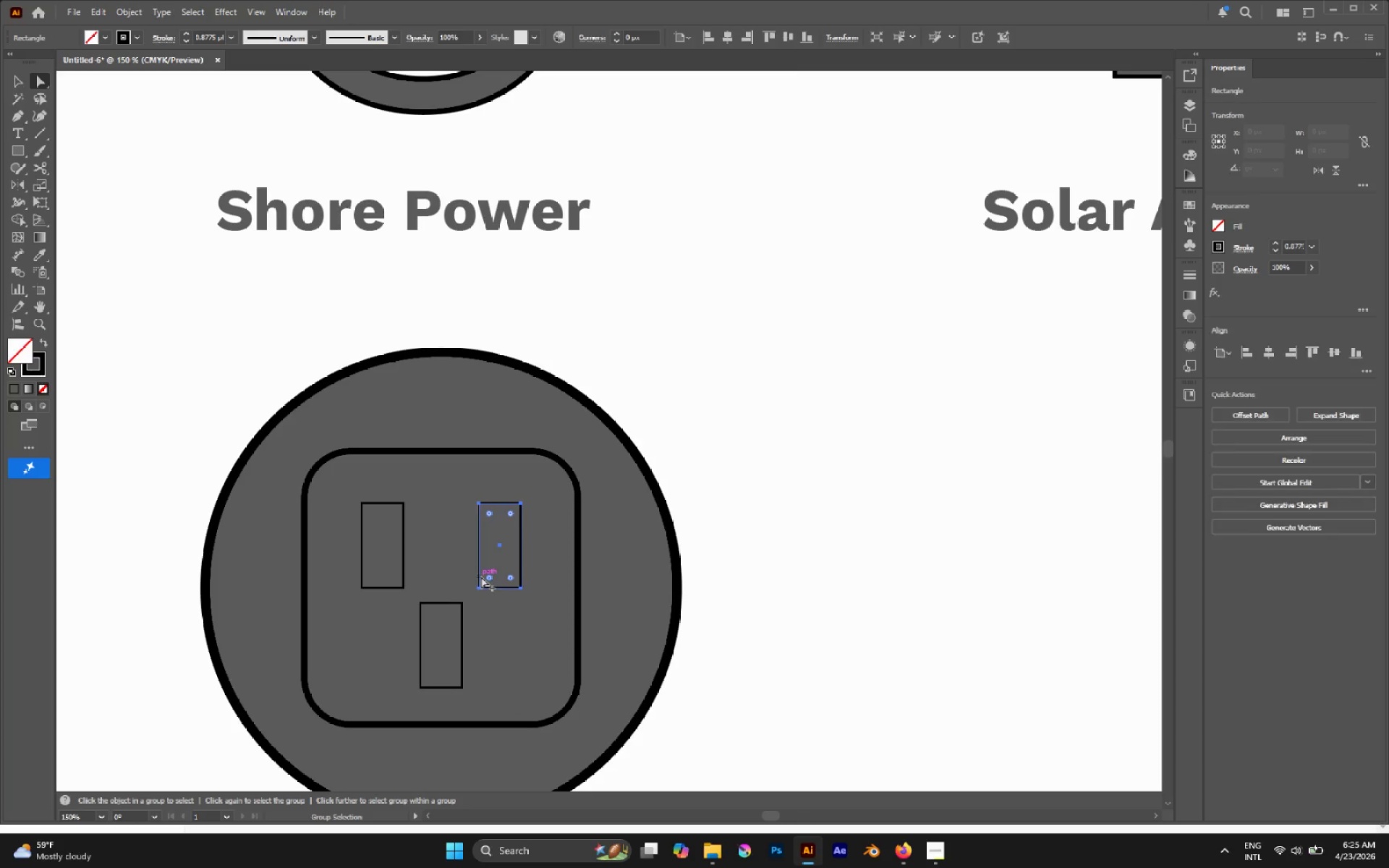 
hold_key(key=ShiftLeft, duration=3.28)
left_click([454, 601])
 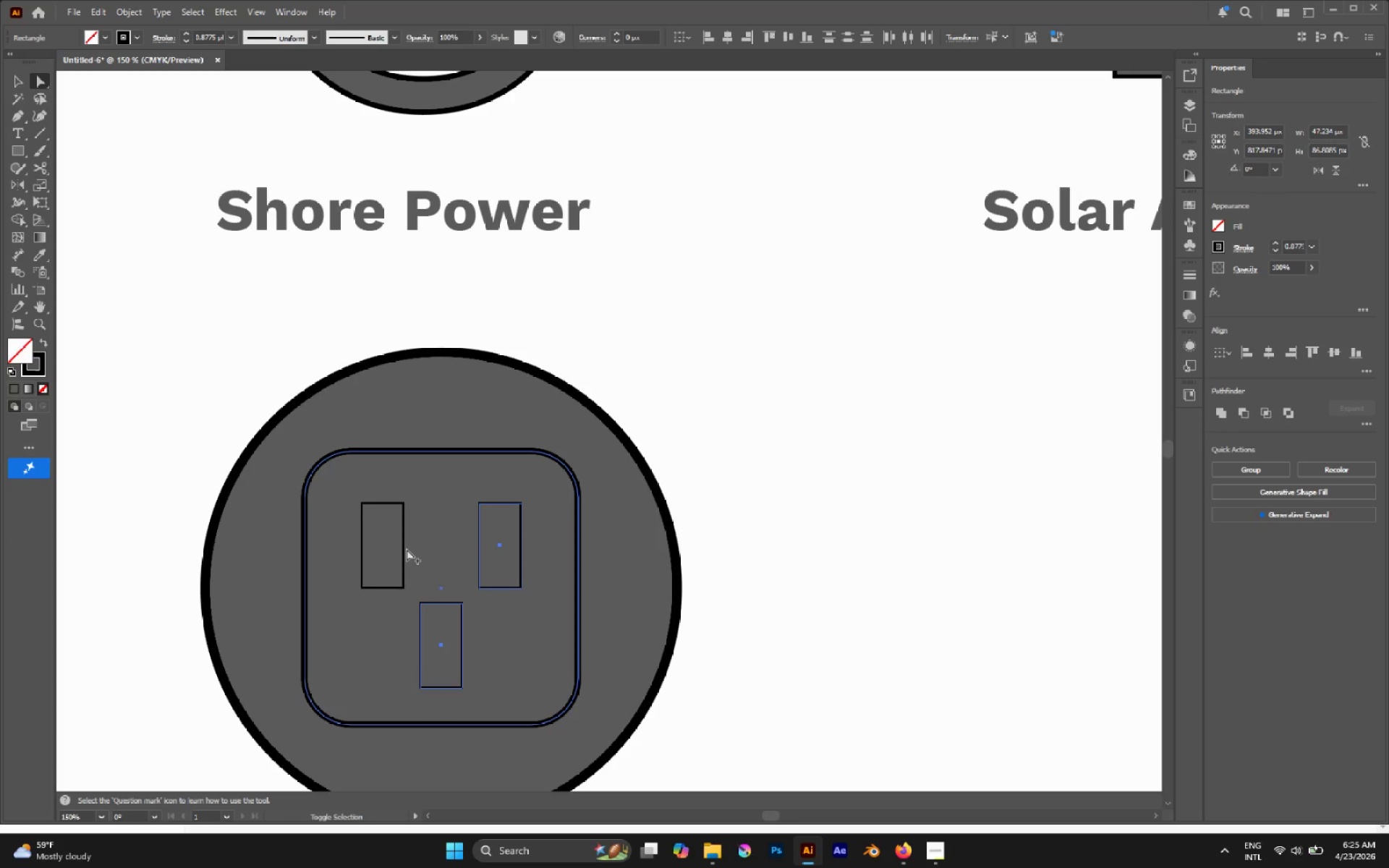 
left_click([406, 548])
 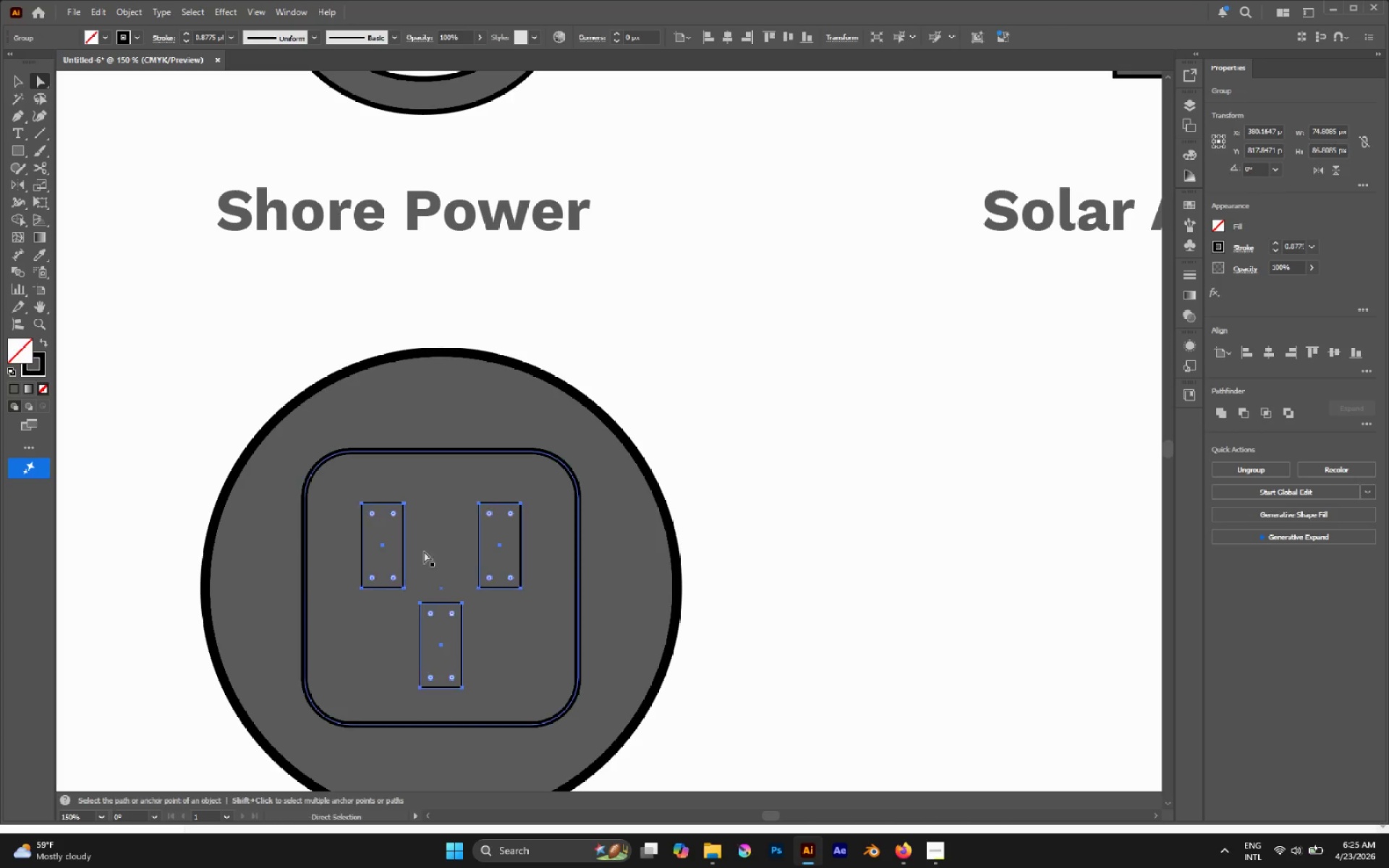 
scroll: coordinate [438, 553], scroll_direction: up, amount: 3.0
 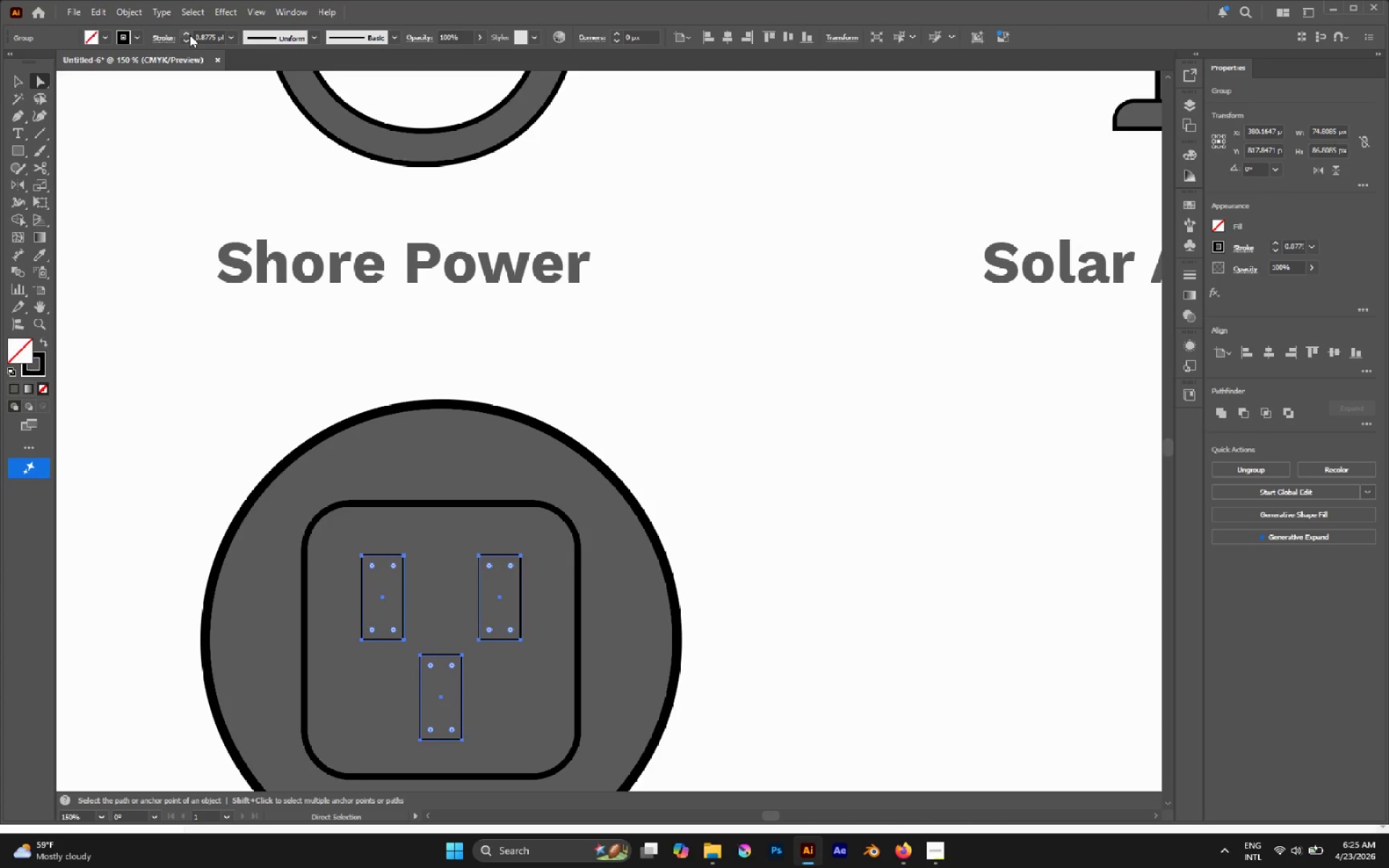 
double_click([190, 35])
 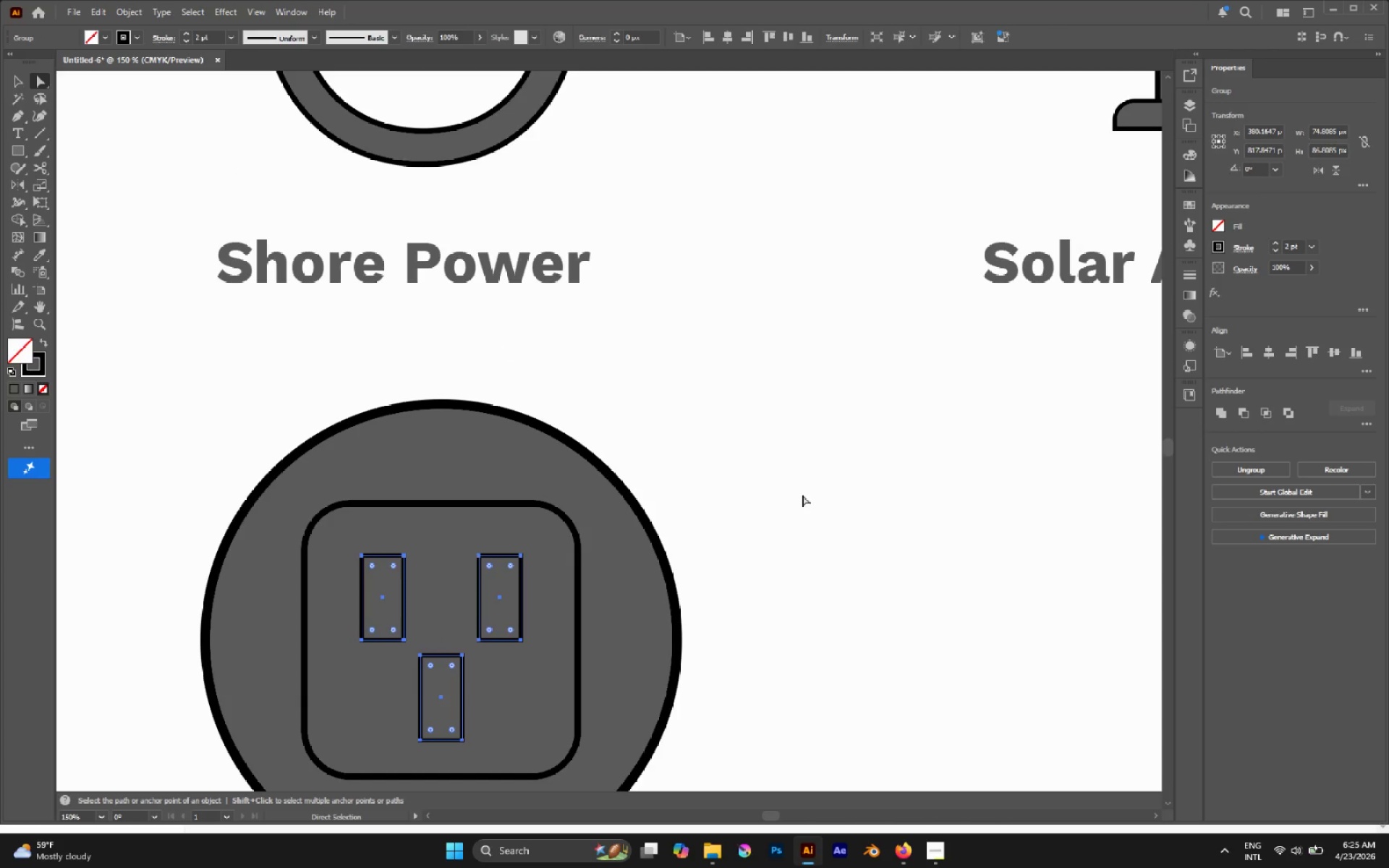 
left_click([804, 498])
 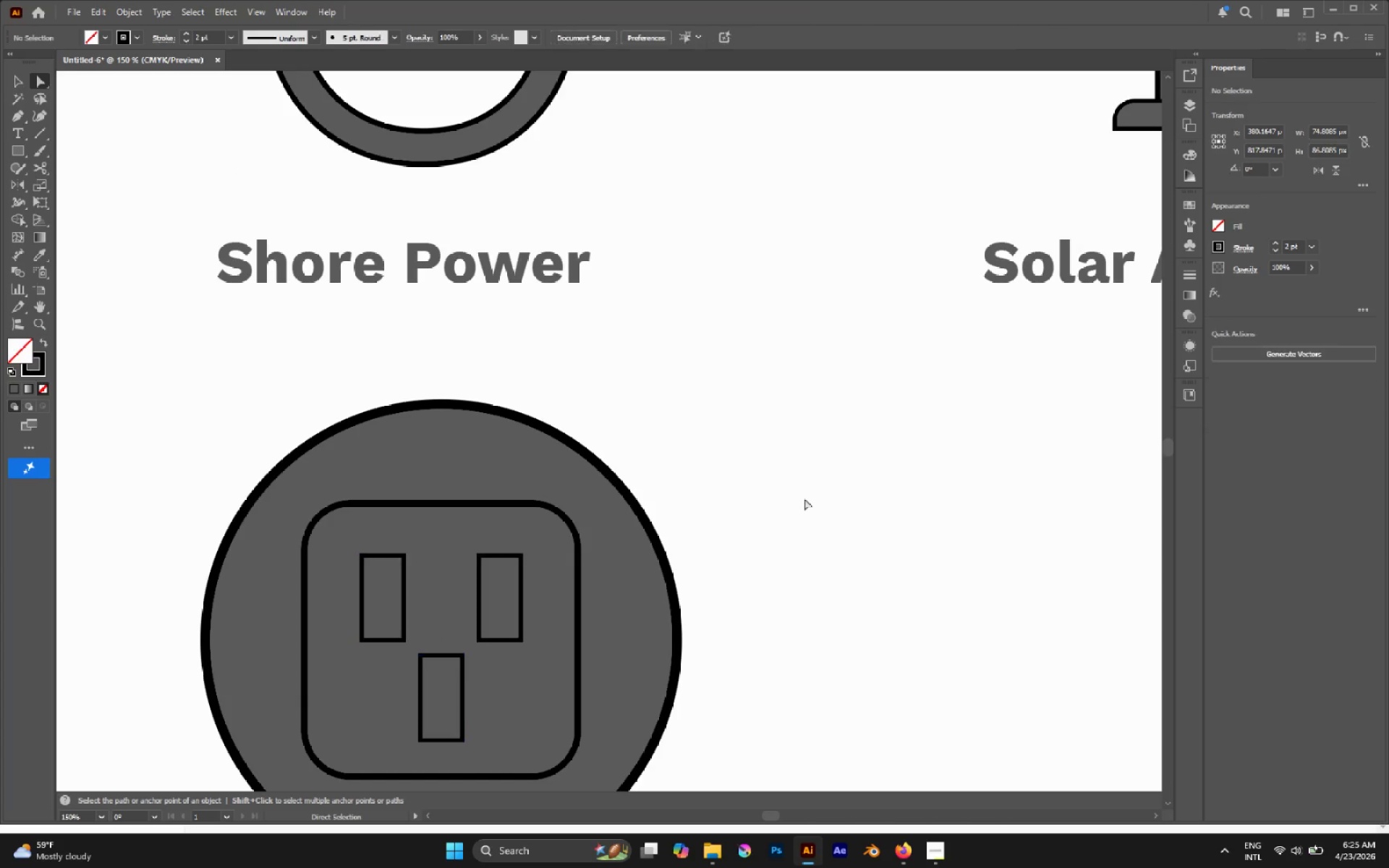 
hold_key(key=AltLeft, duration=0.44)
scroll: coordinate [797, 498], scroll_direction: down, amount: 3.0
 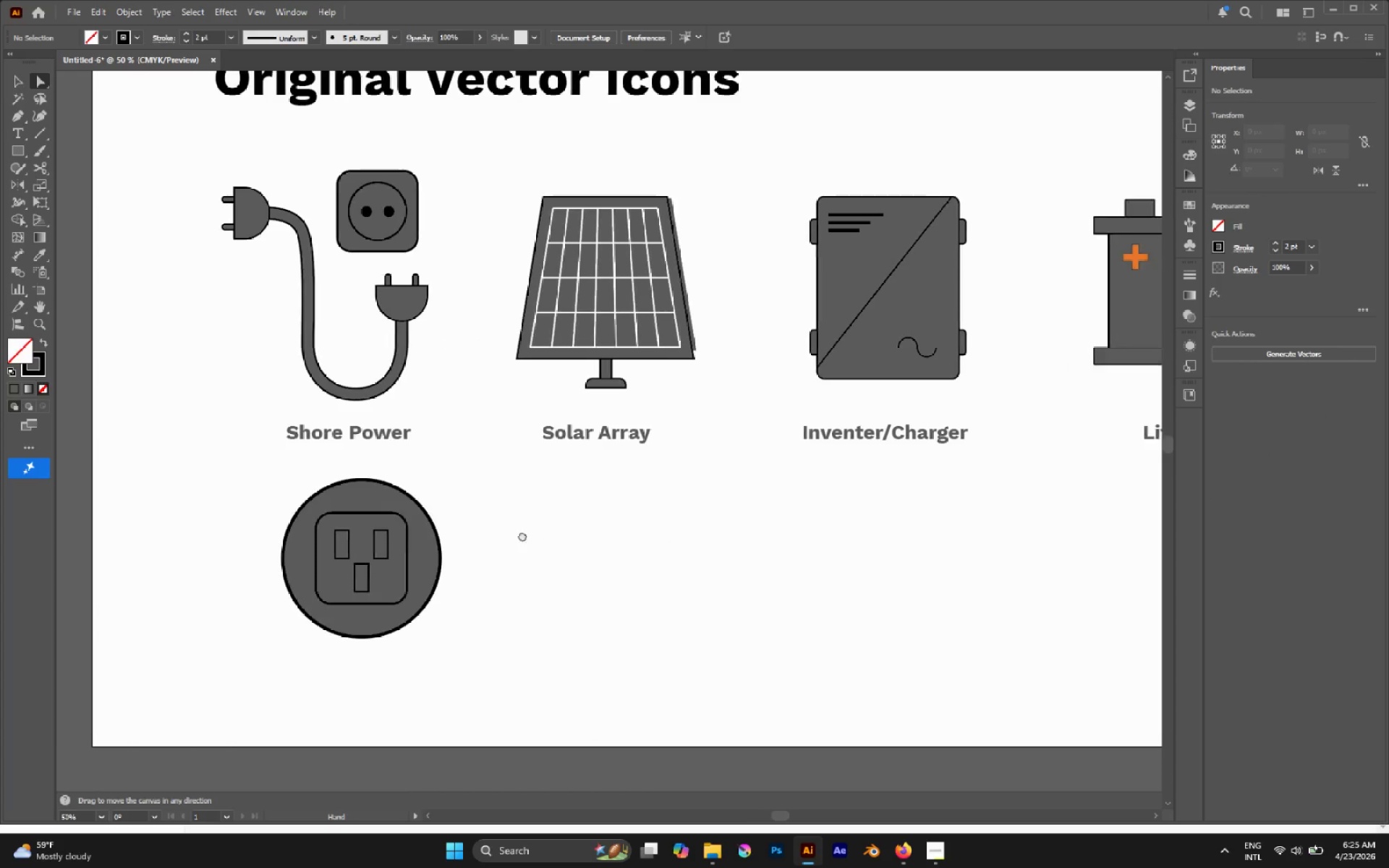 
hold_key(key=AltLeft, duration=0.53)
scroll: coordinate [499, 533], scroll_direction: down, amount: 1.0
 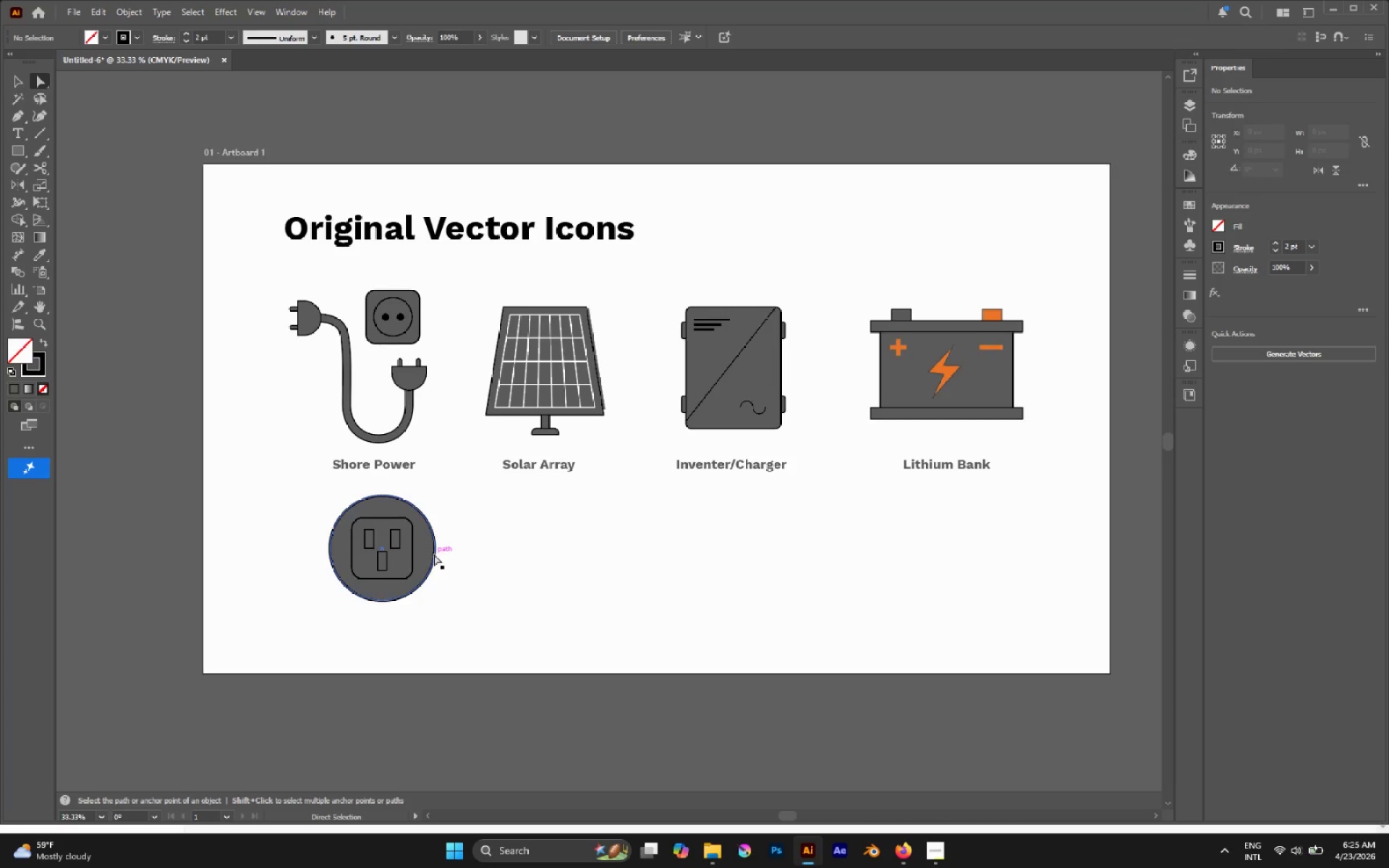 
hold_key(key=AltLeft, duration=1.52)
 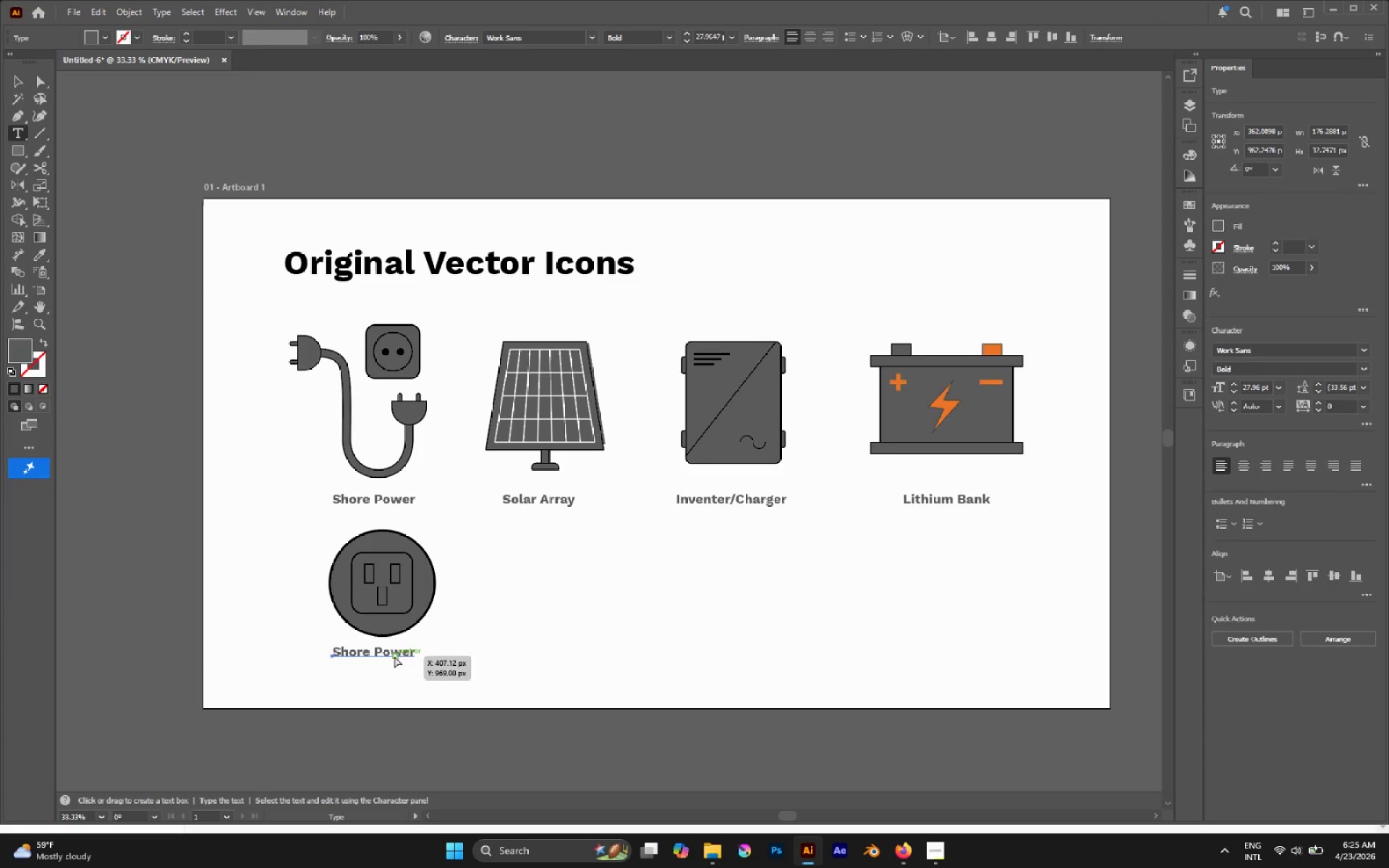 
scroll: coordinate [434, 554], scroll_direction: up, amount: 2.0
 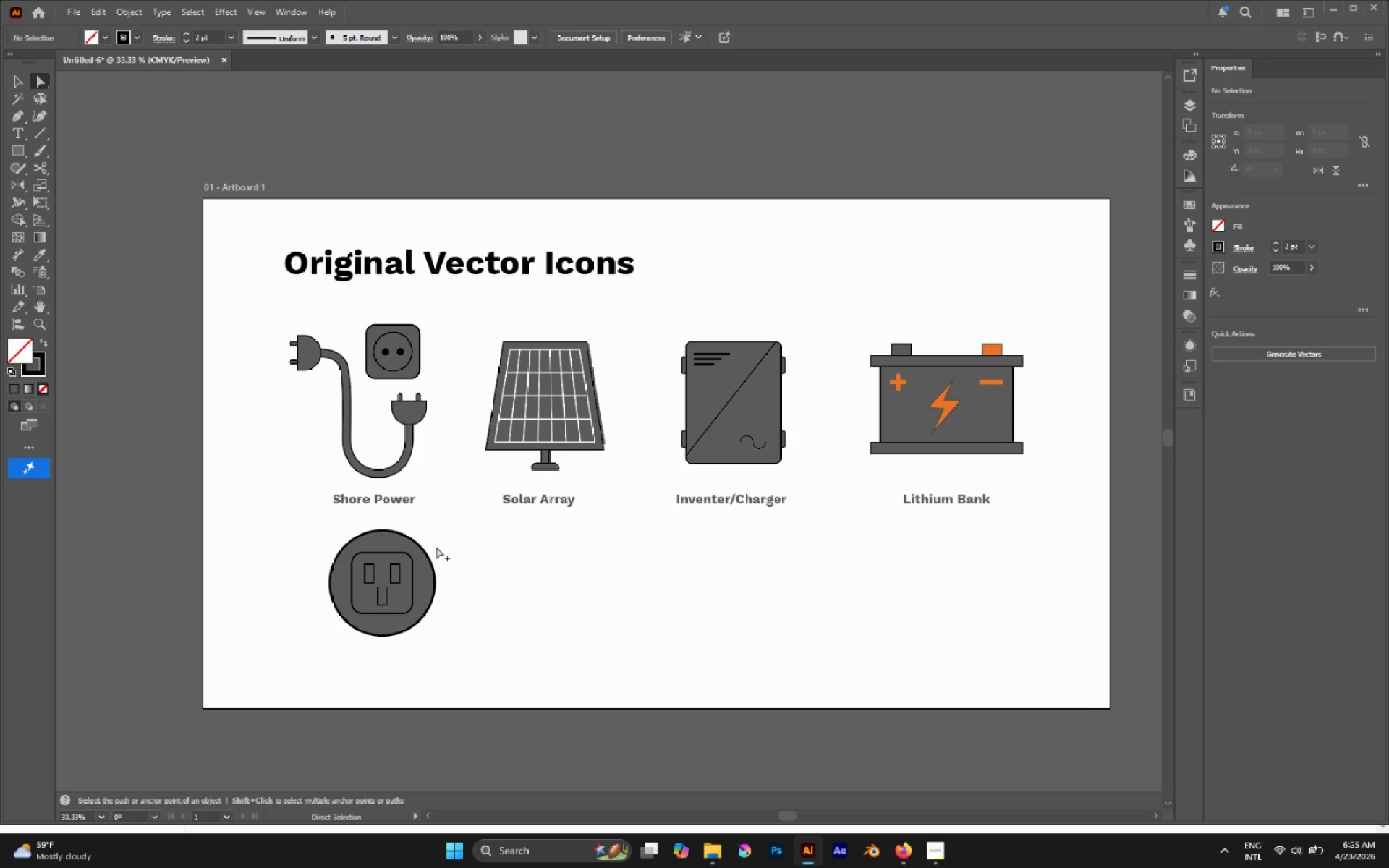 
left_click_drag(start_coordinate=[397, 503], to_coordinate=[394, 656])
 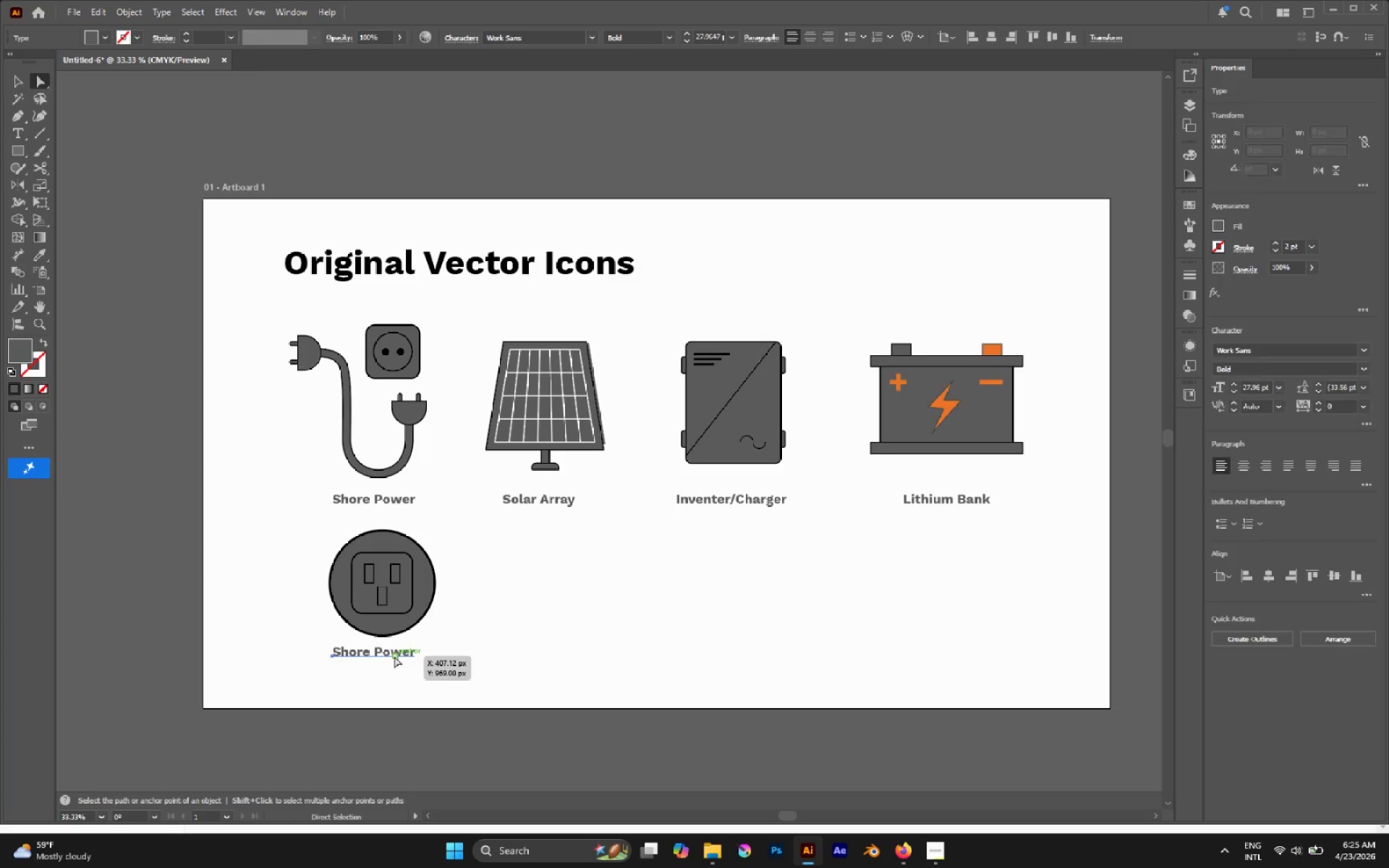 
hold_key(key=ShiftLeft, duration=0.75)
 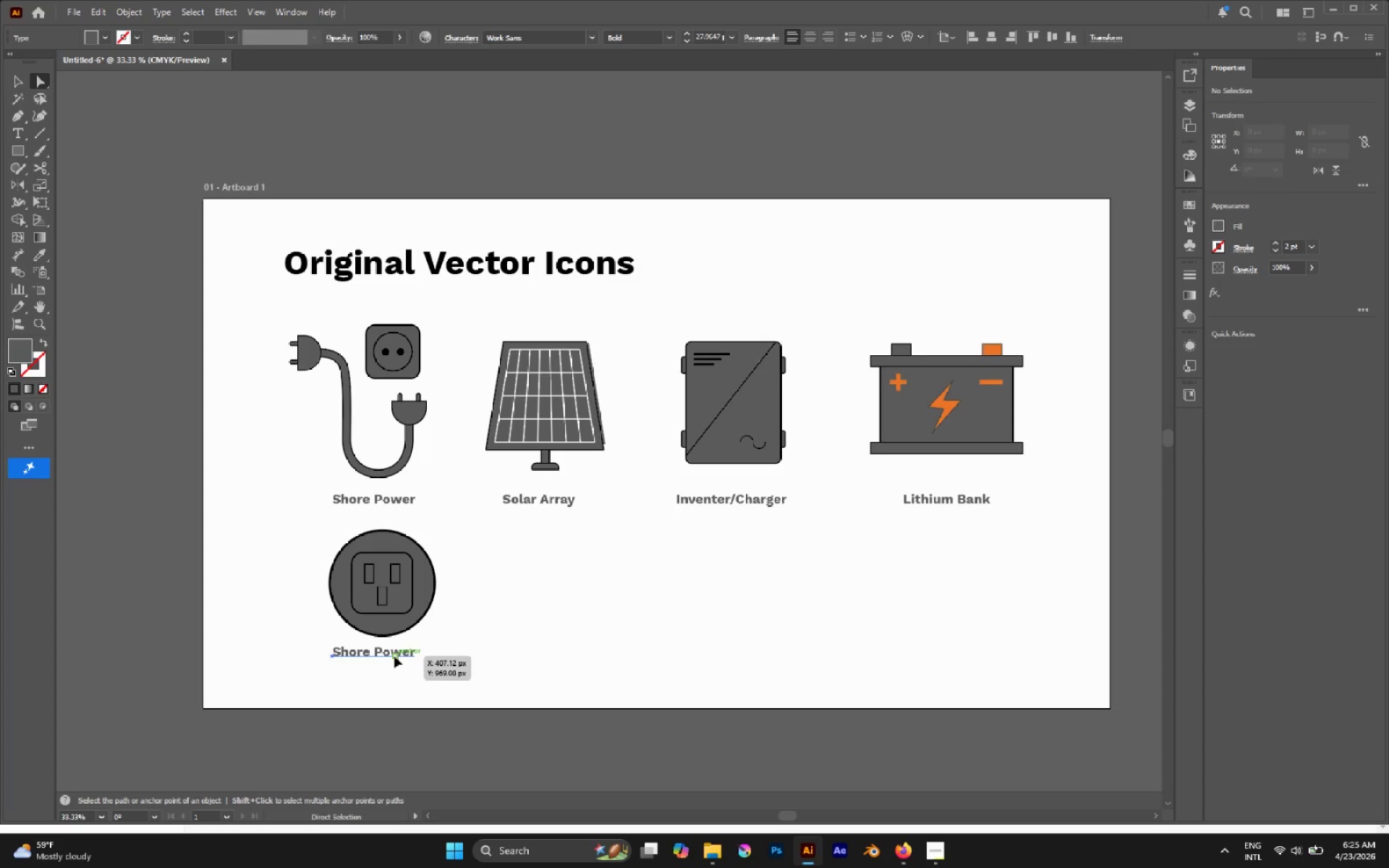 
double_click([394, 656])
 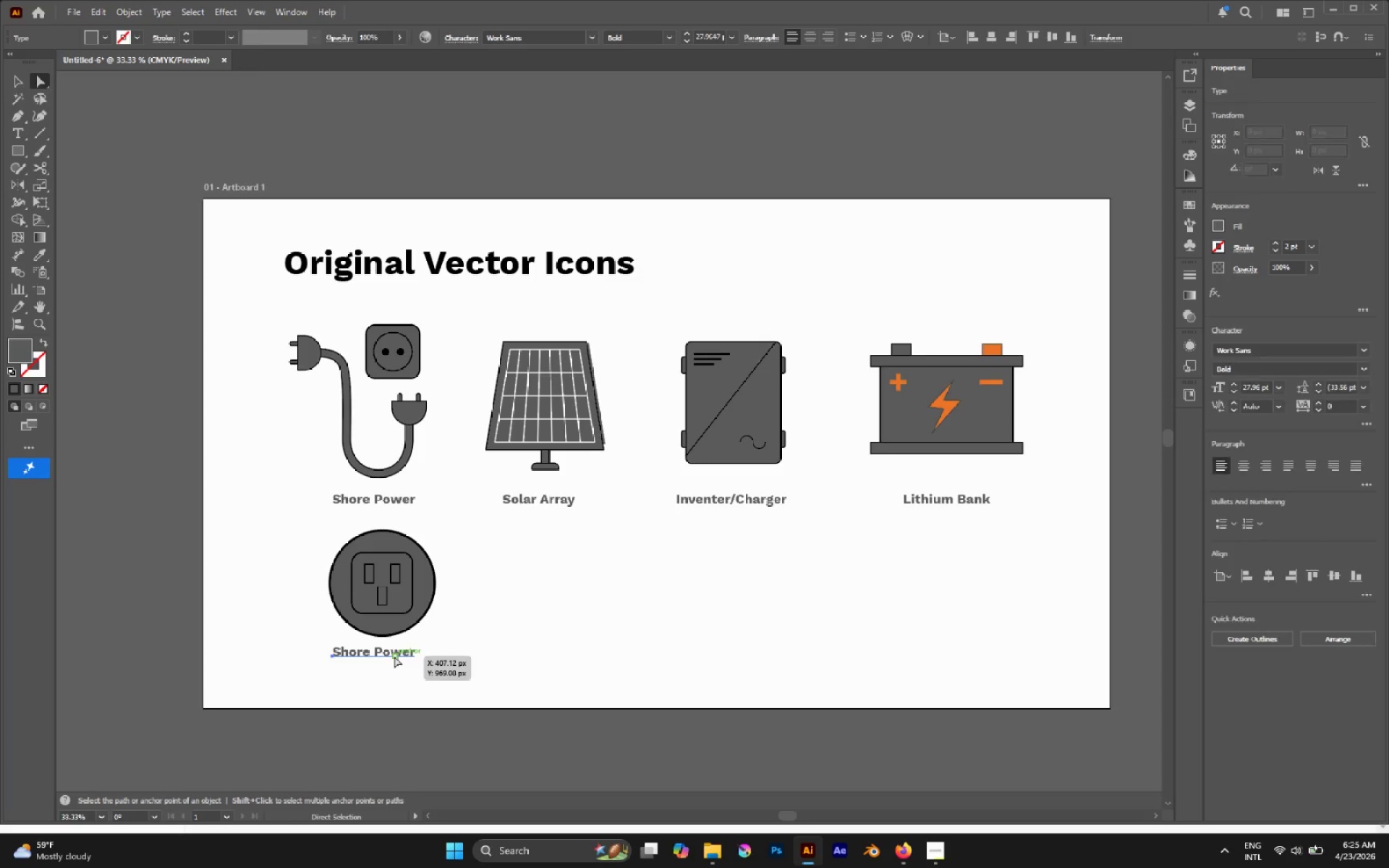 
triple_click([394, 656])
 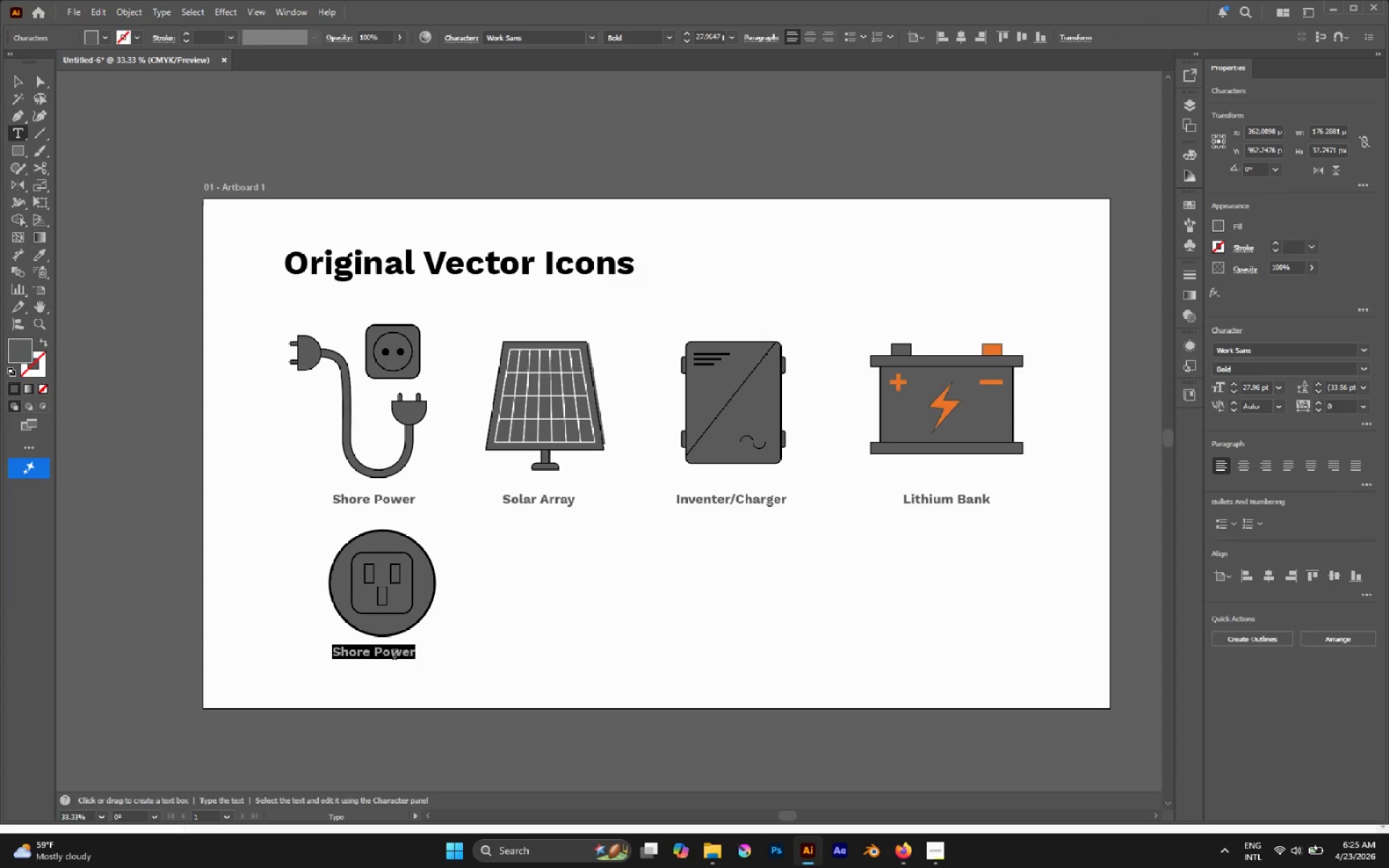 
type(AC leads)
 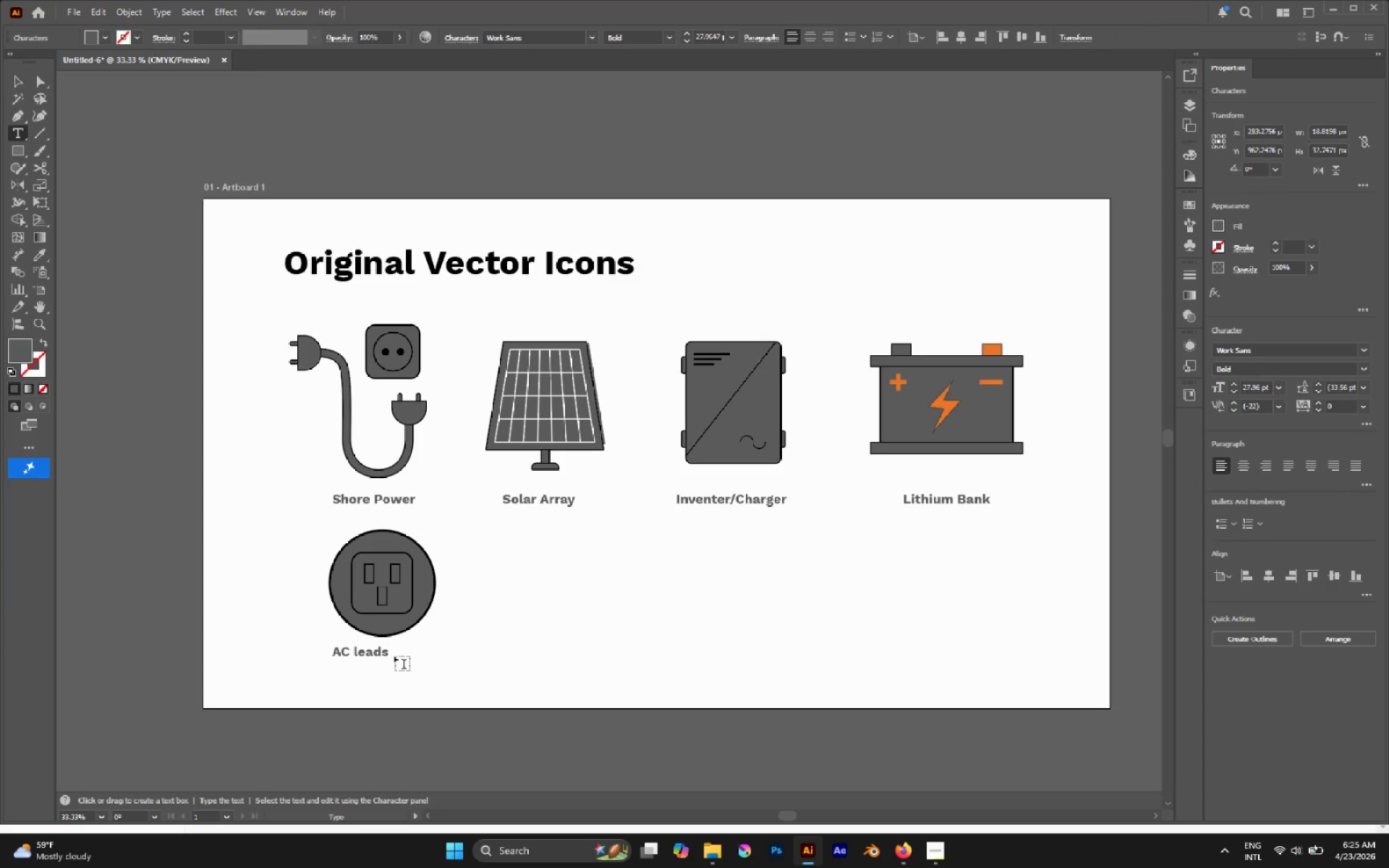 
key(Control+ArrowLeft)
 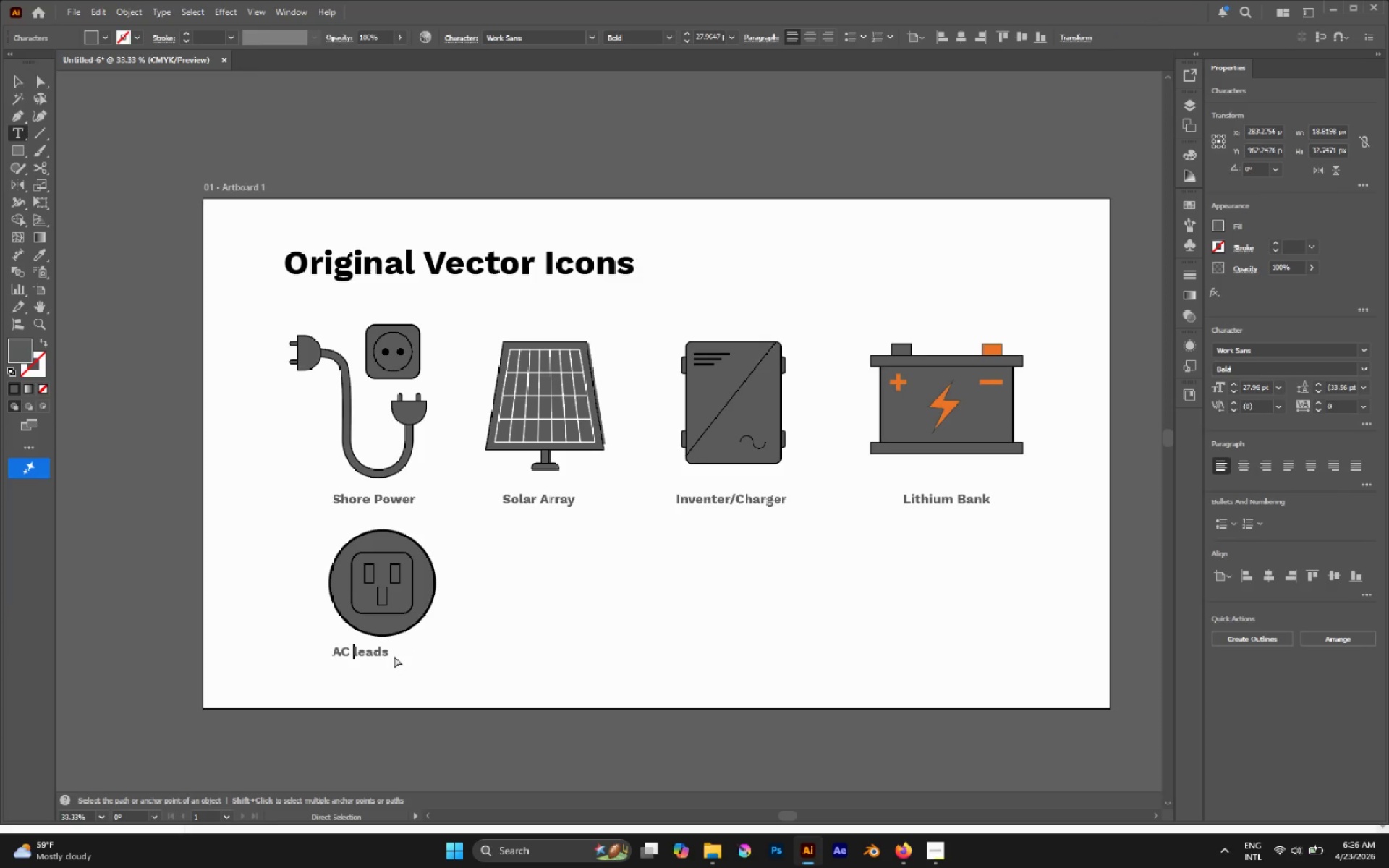 
key(Control+ArrowLeft)
 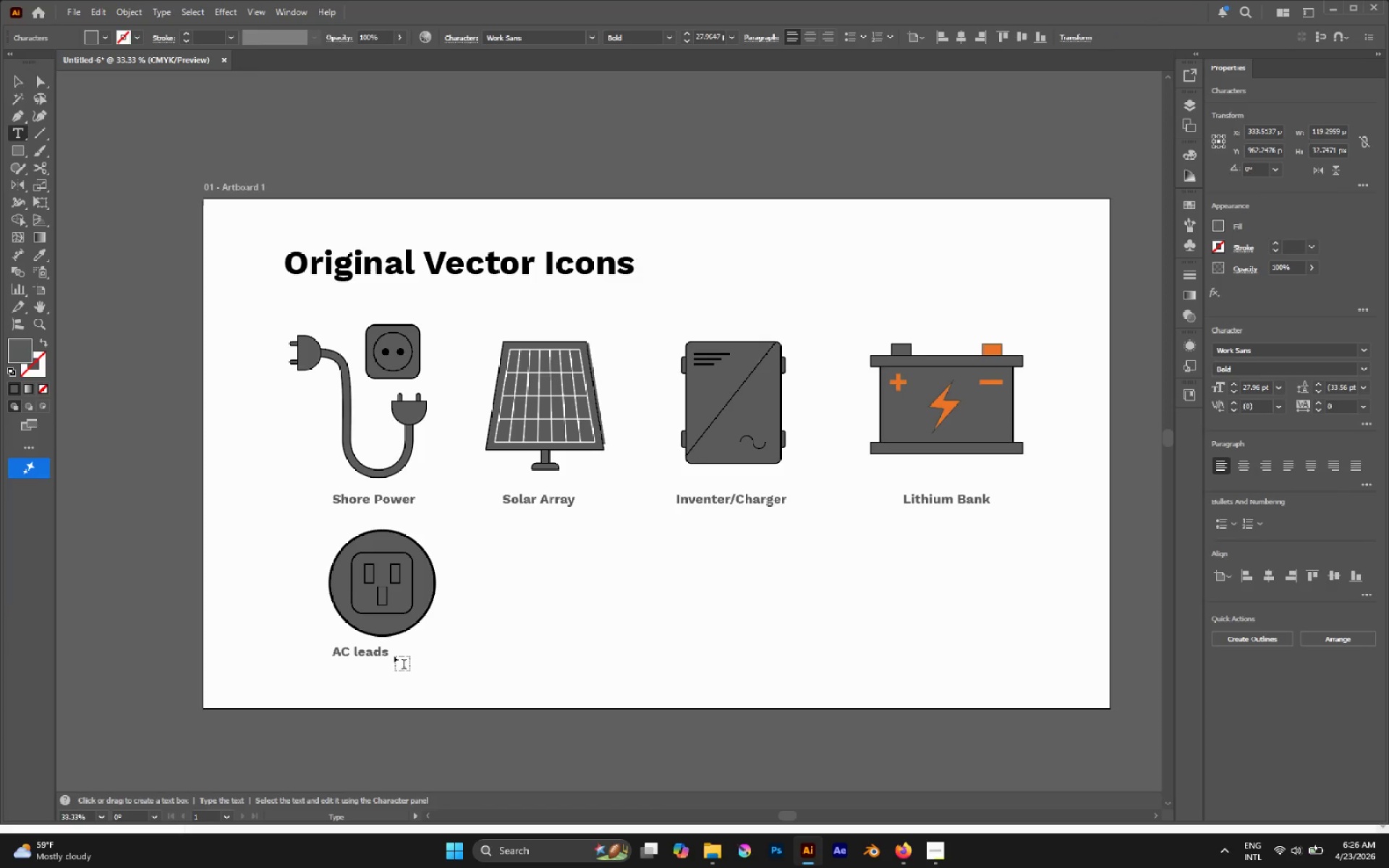 
hold_key(key=ControlLeft, duration=0.39)
 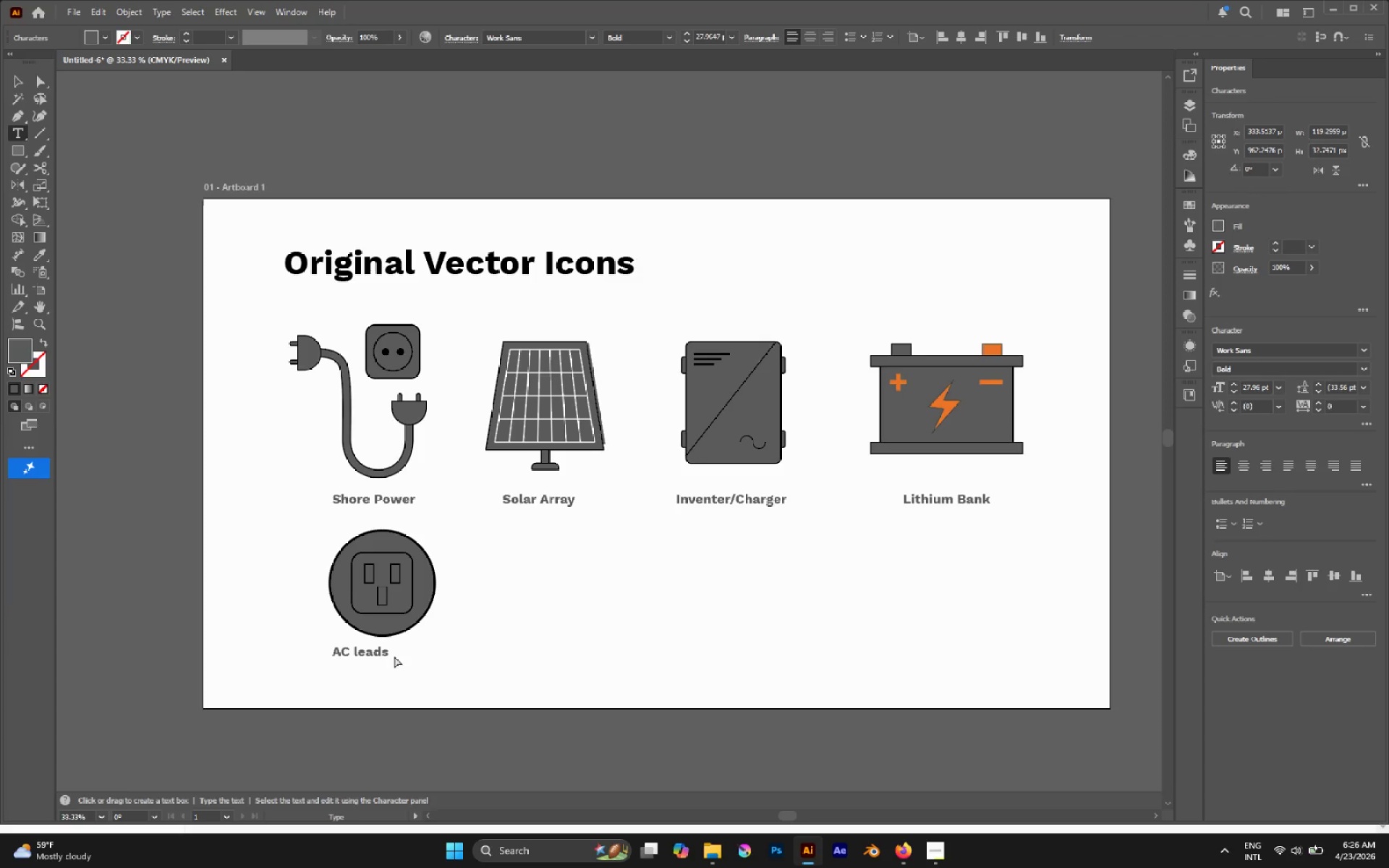 
key(Control+A)
 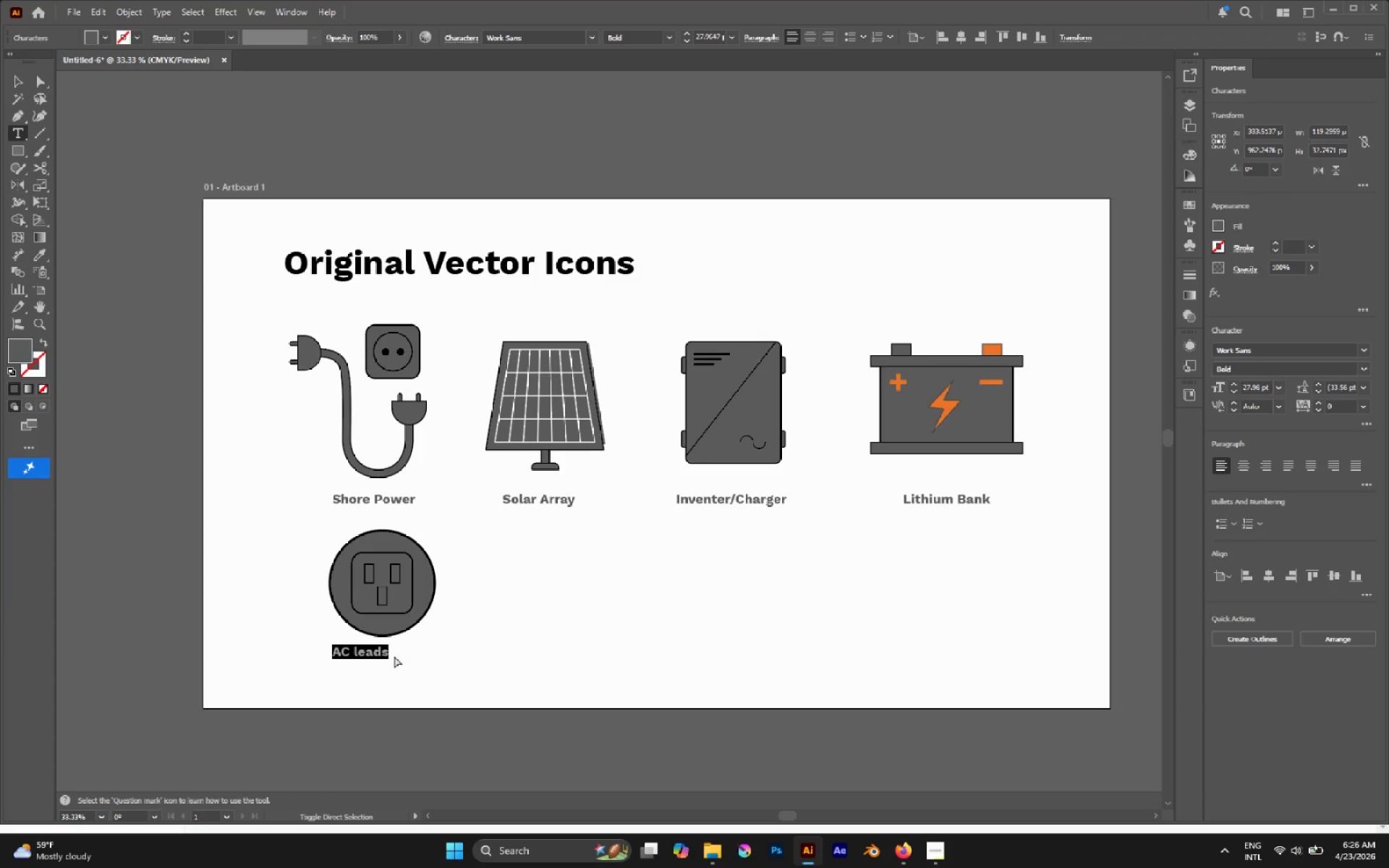 
type(AC Loads)
key(Escape)
type(a)
 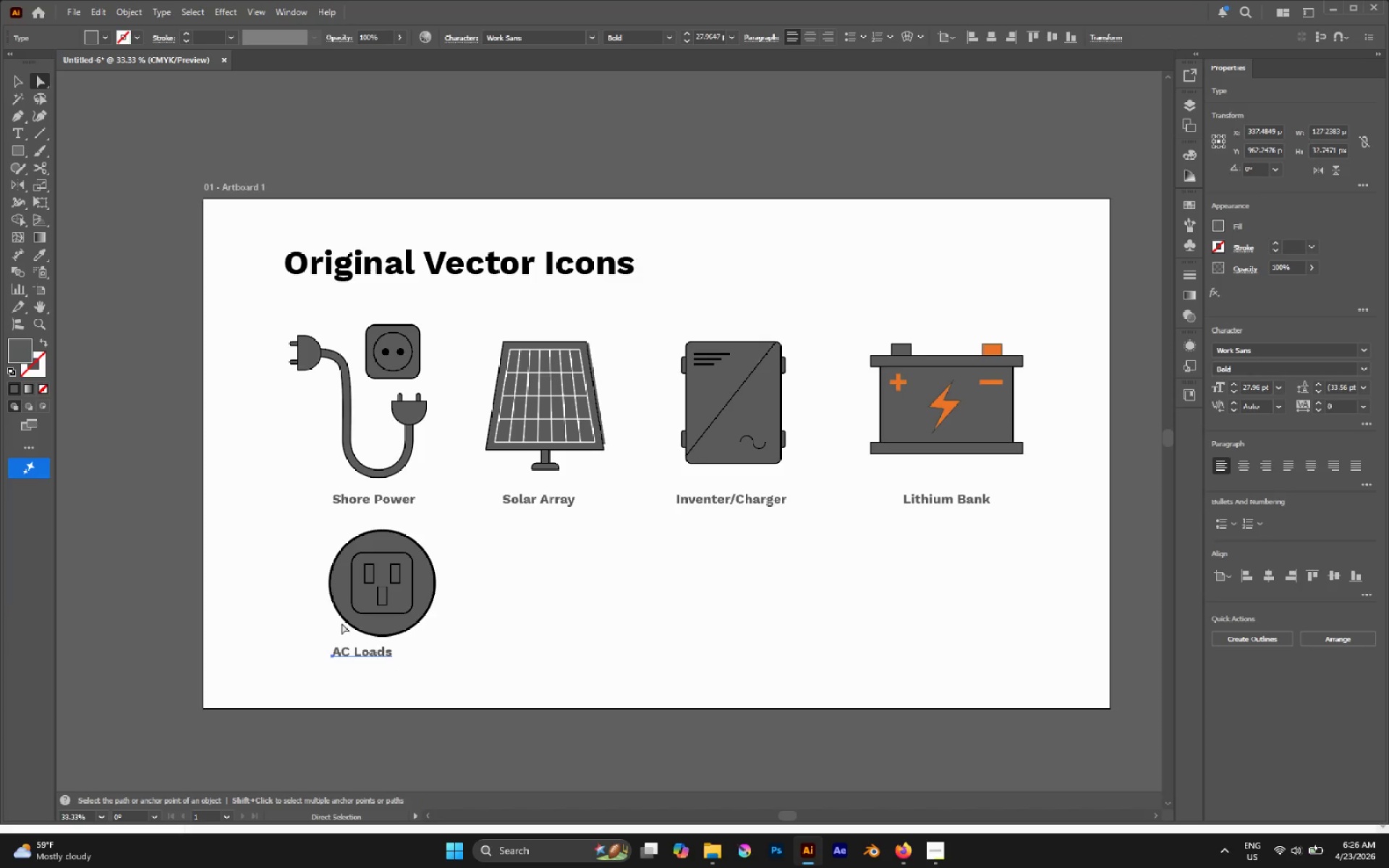 
left_click_drag(start_coordinate=[360, 658], to_coordinate=[375, 661])
 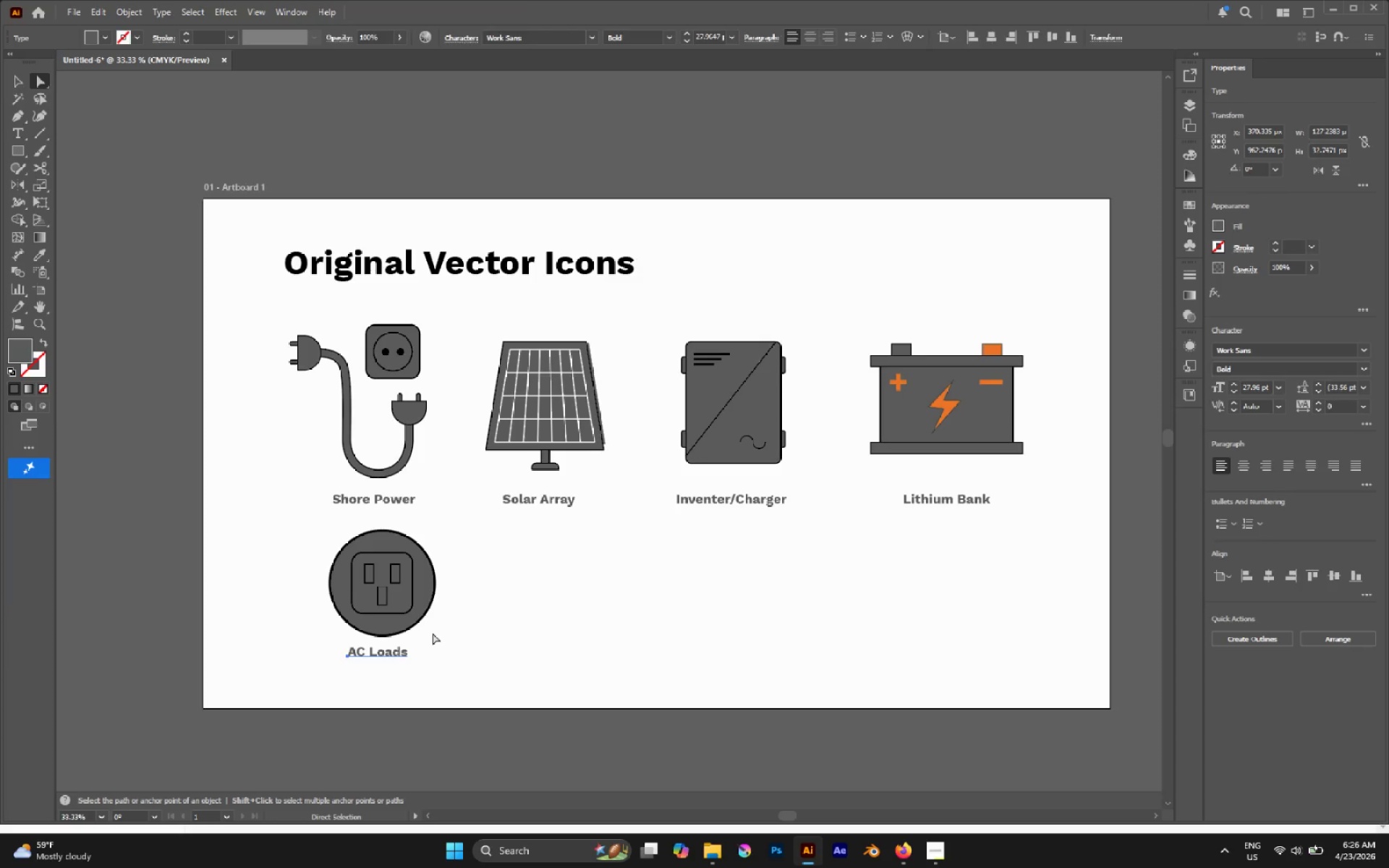 
hold_key(key=ShiftLeft, duration=2.23)
 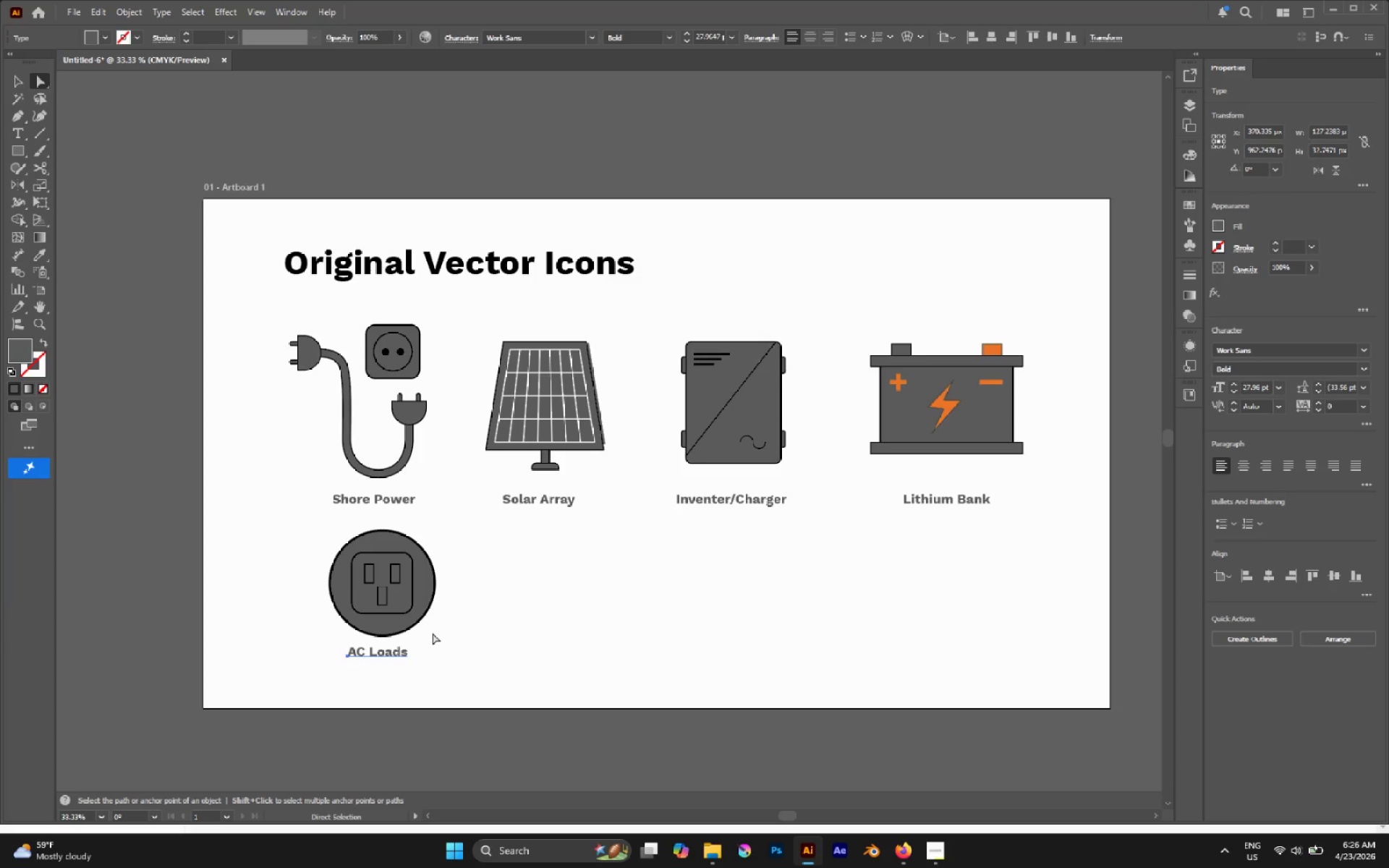 
left_click([433, 633])
 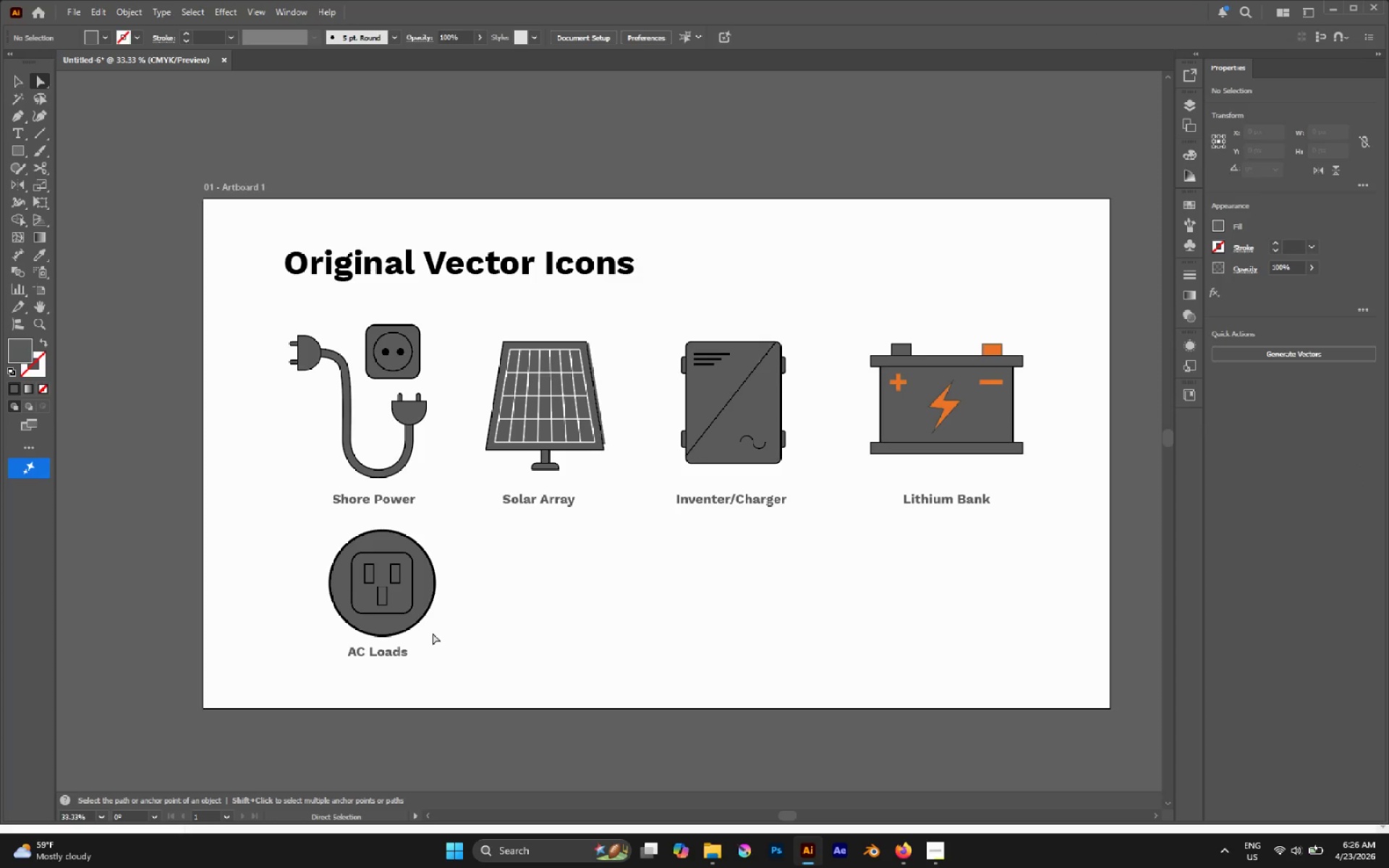 
left_click([585, 564])
 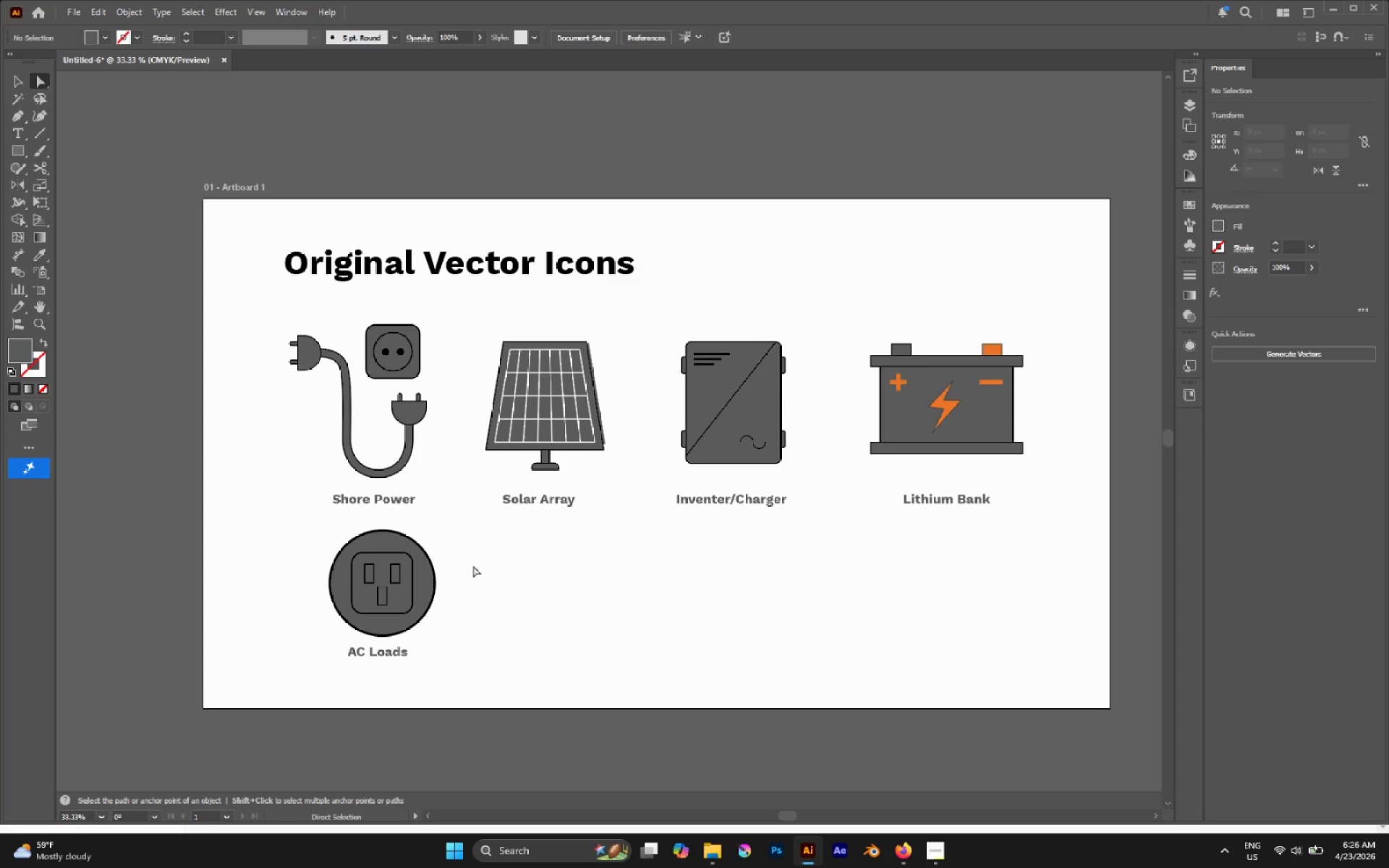 
hold_key(key=AltLeft, duration=1.73)
left_click_drag(start_coordinate=[422, 576], to_coordinate=[587, 596])
 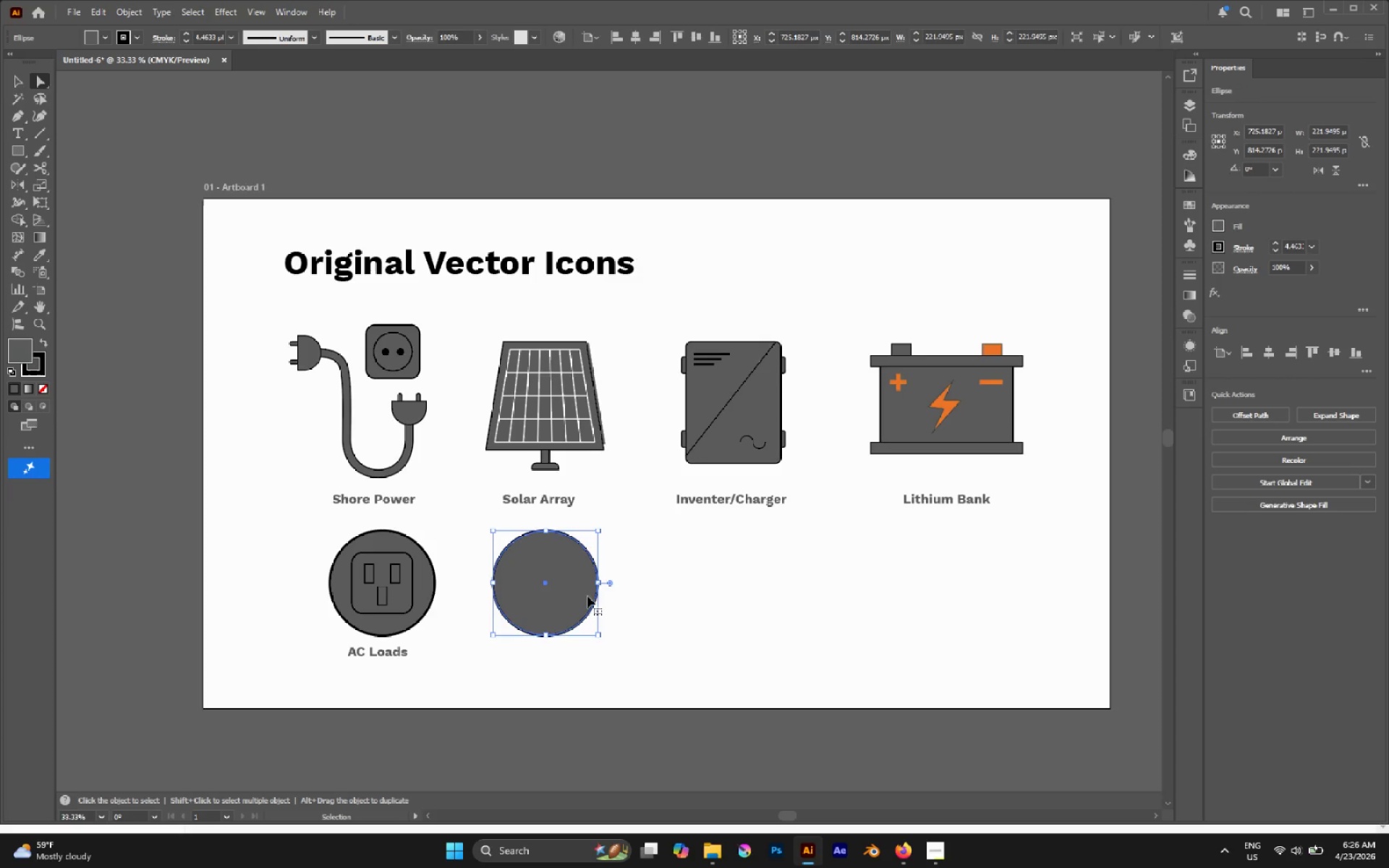 
hold_key(key=ShiftLeft, duration=1.0)
 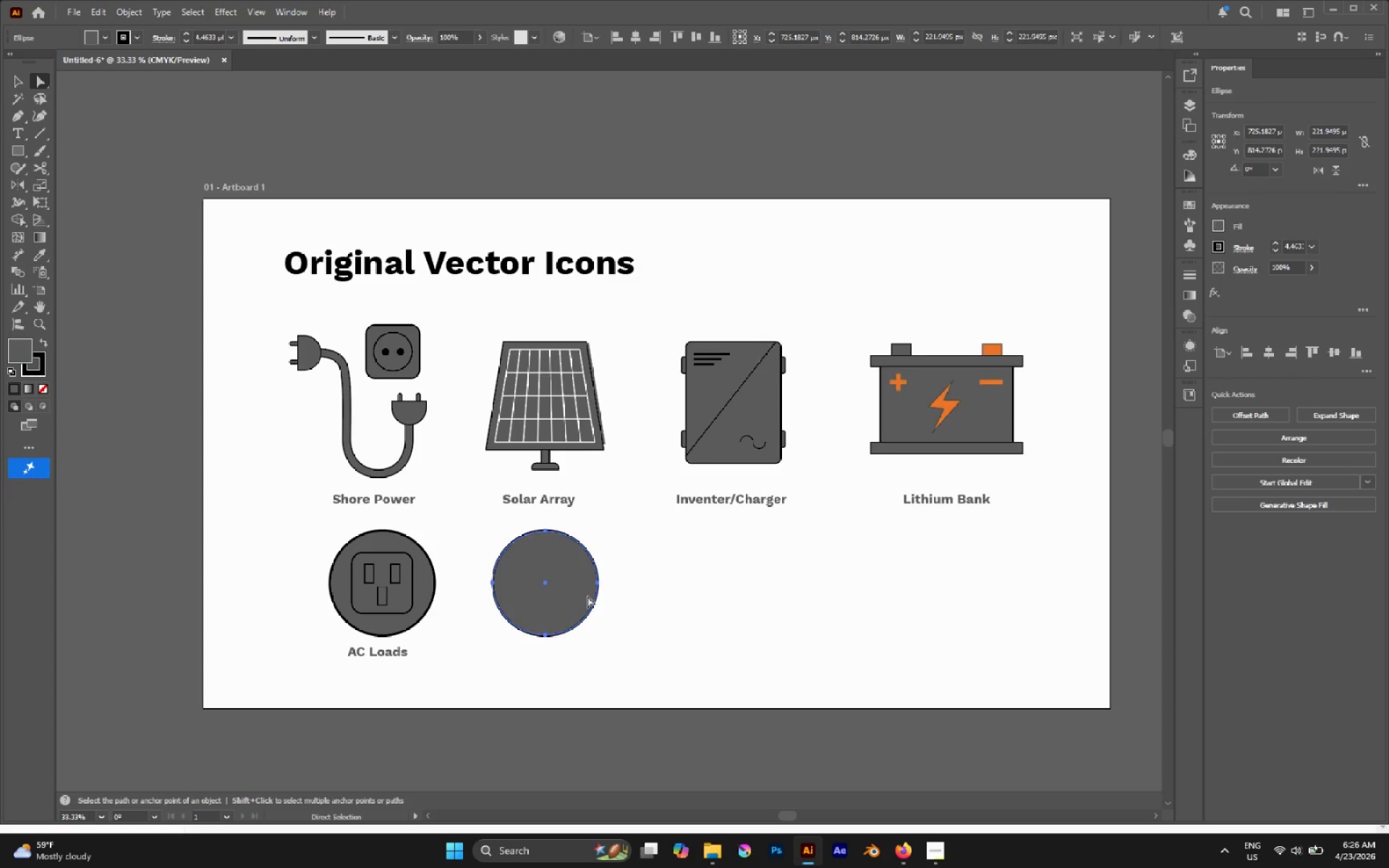 
key(Control+X)
 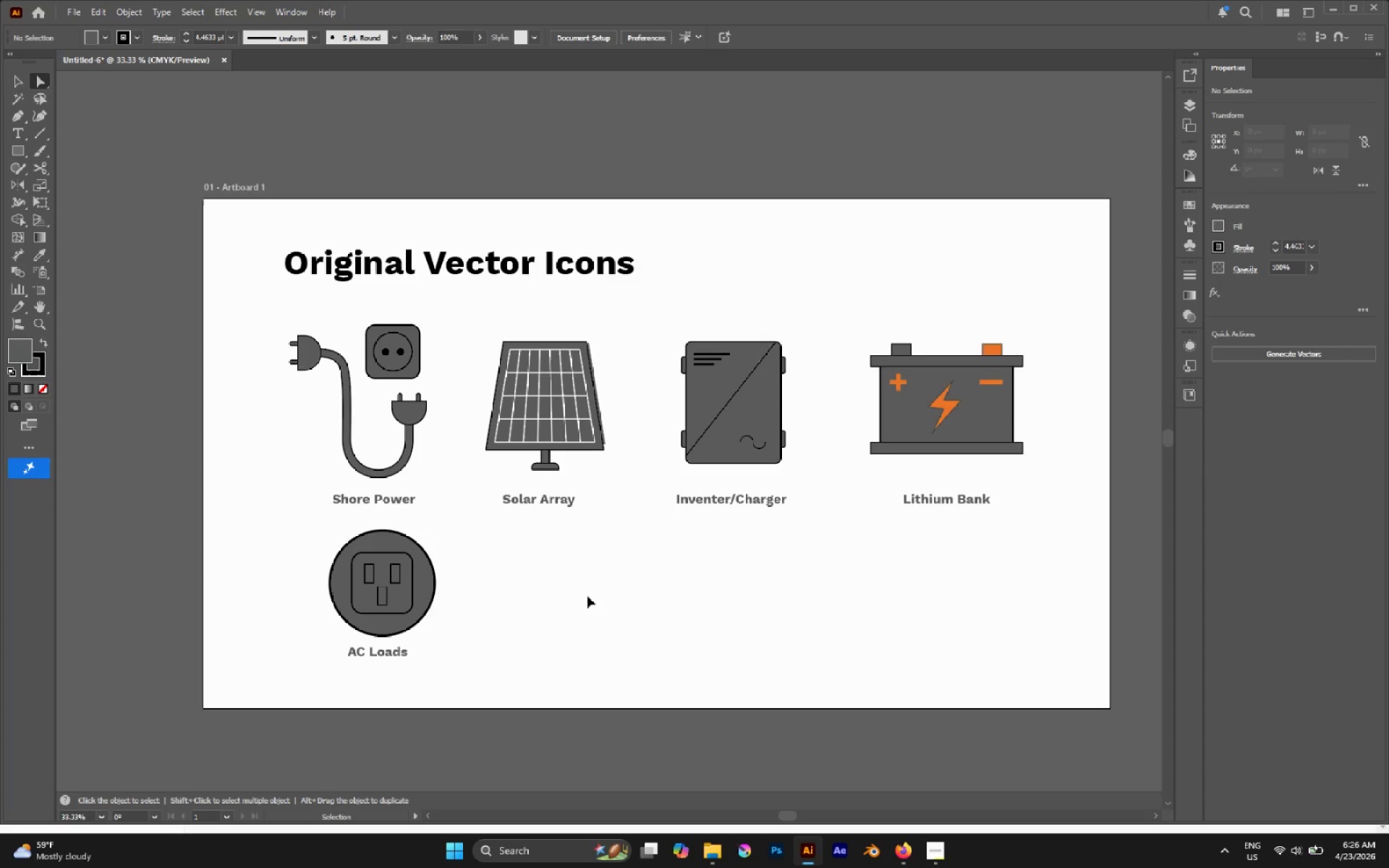 
key(Control+Shift+V)
 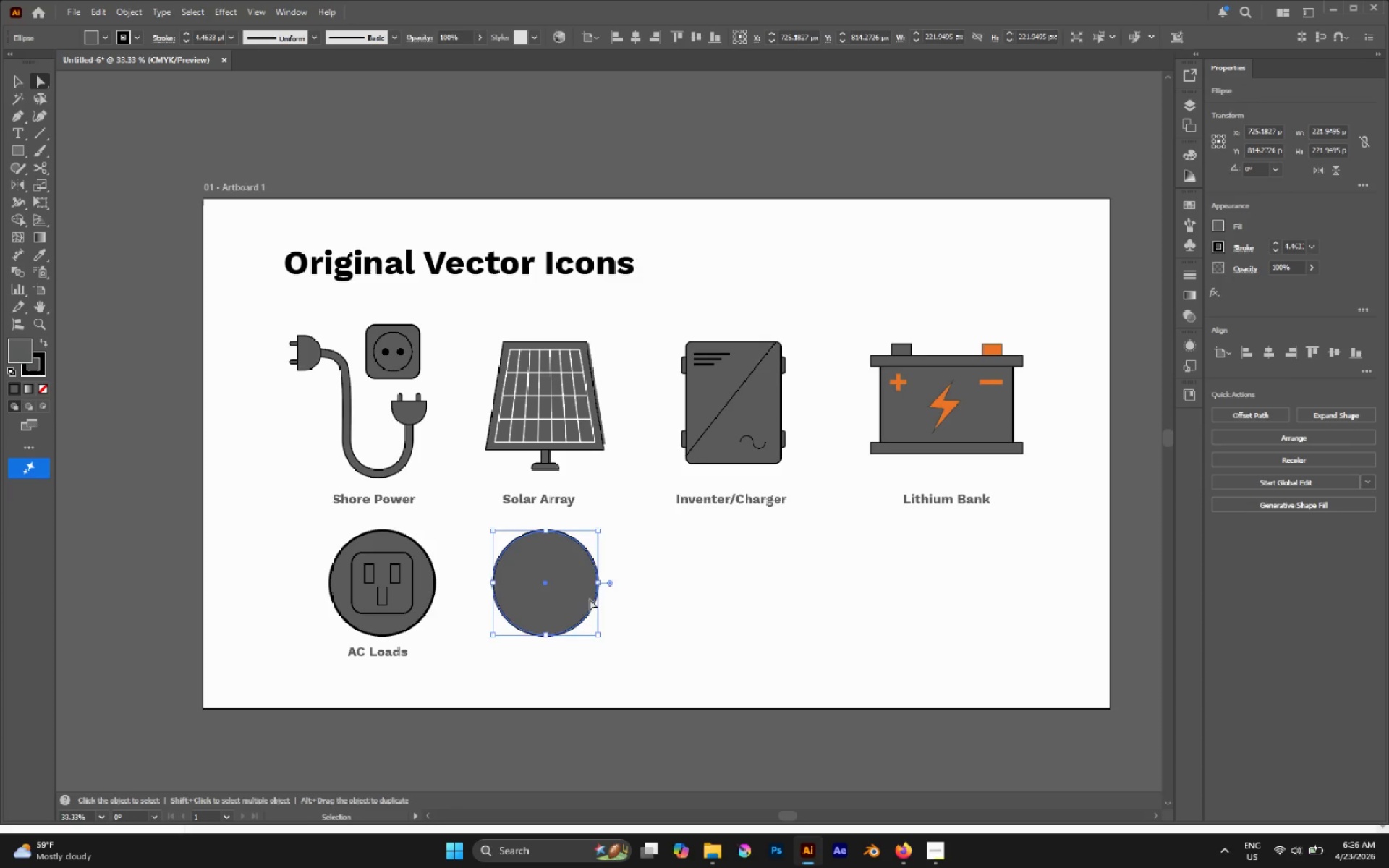 
left_click([659, 607])
 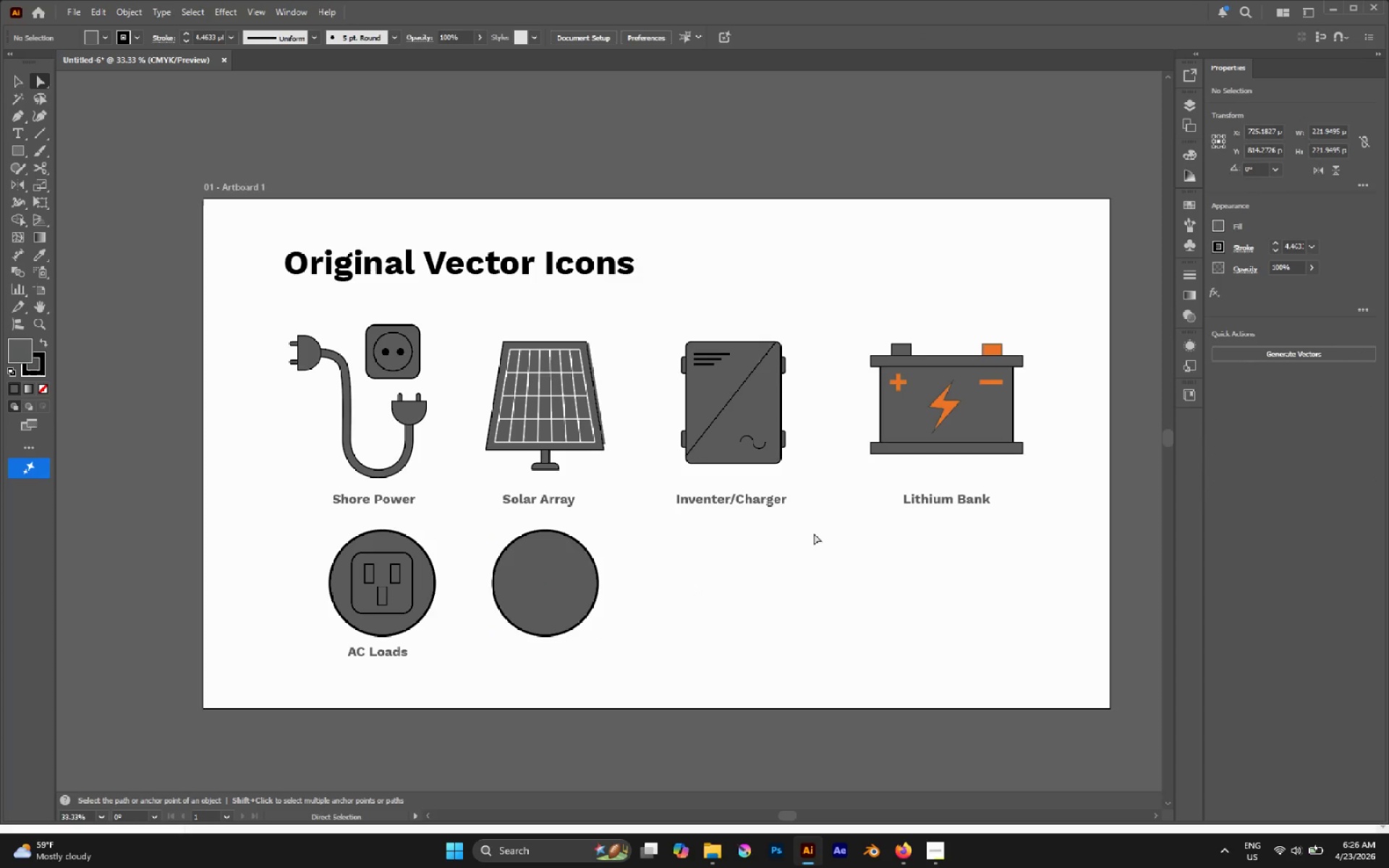 
hold_key(key=AltLeft, duration=3.09)
left_click_drag(start_coordinate=[948, 407], to_coordinate=[549, 585])
 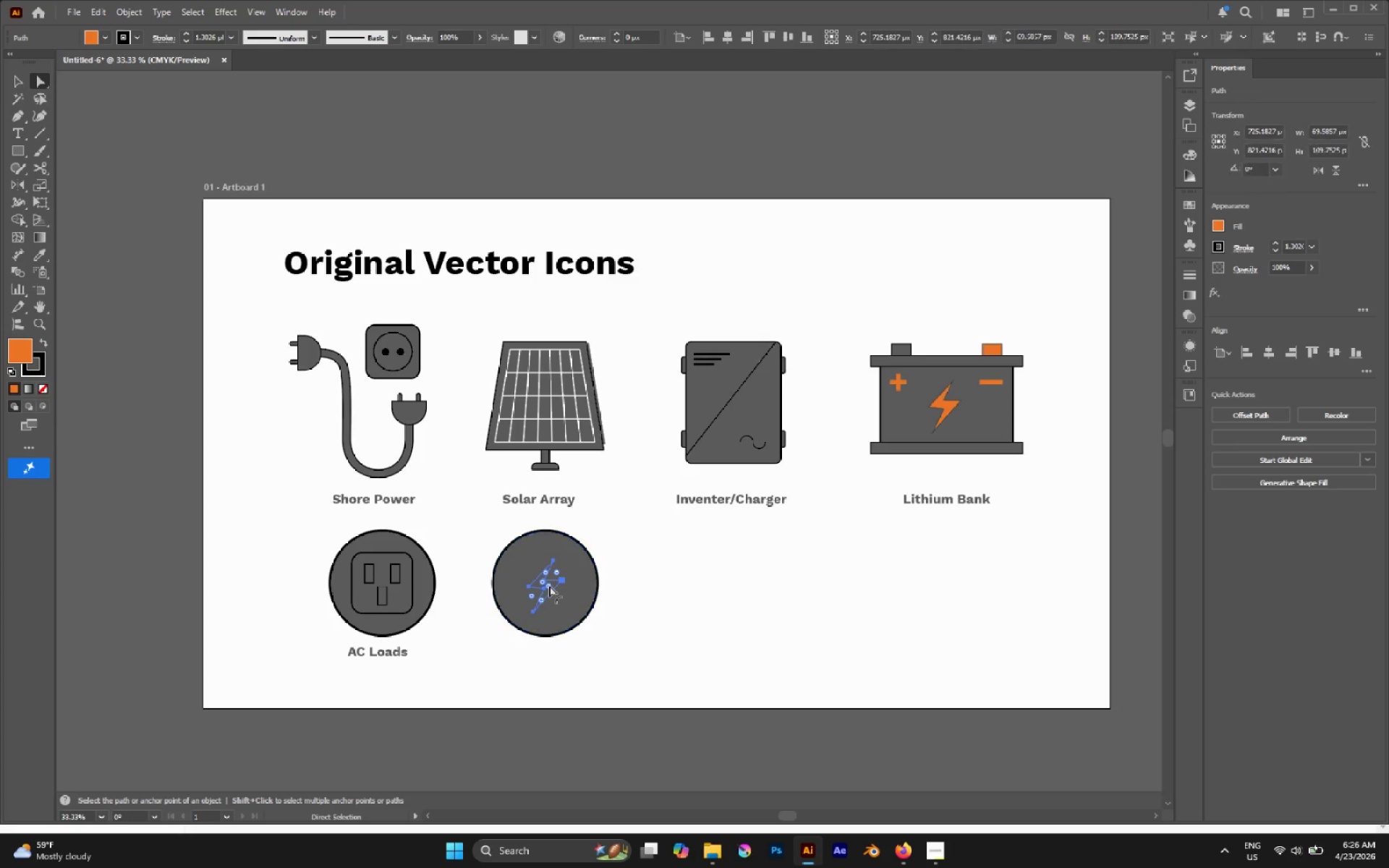 
key(Control+Shift+BracketRight)
 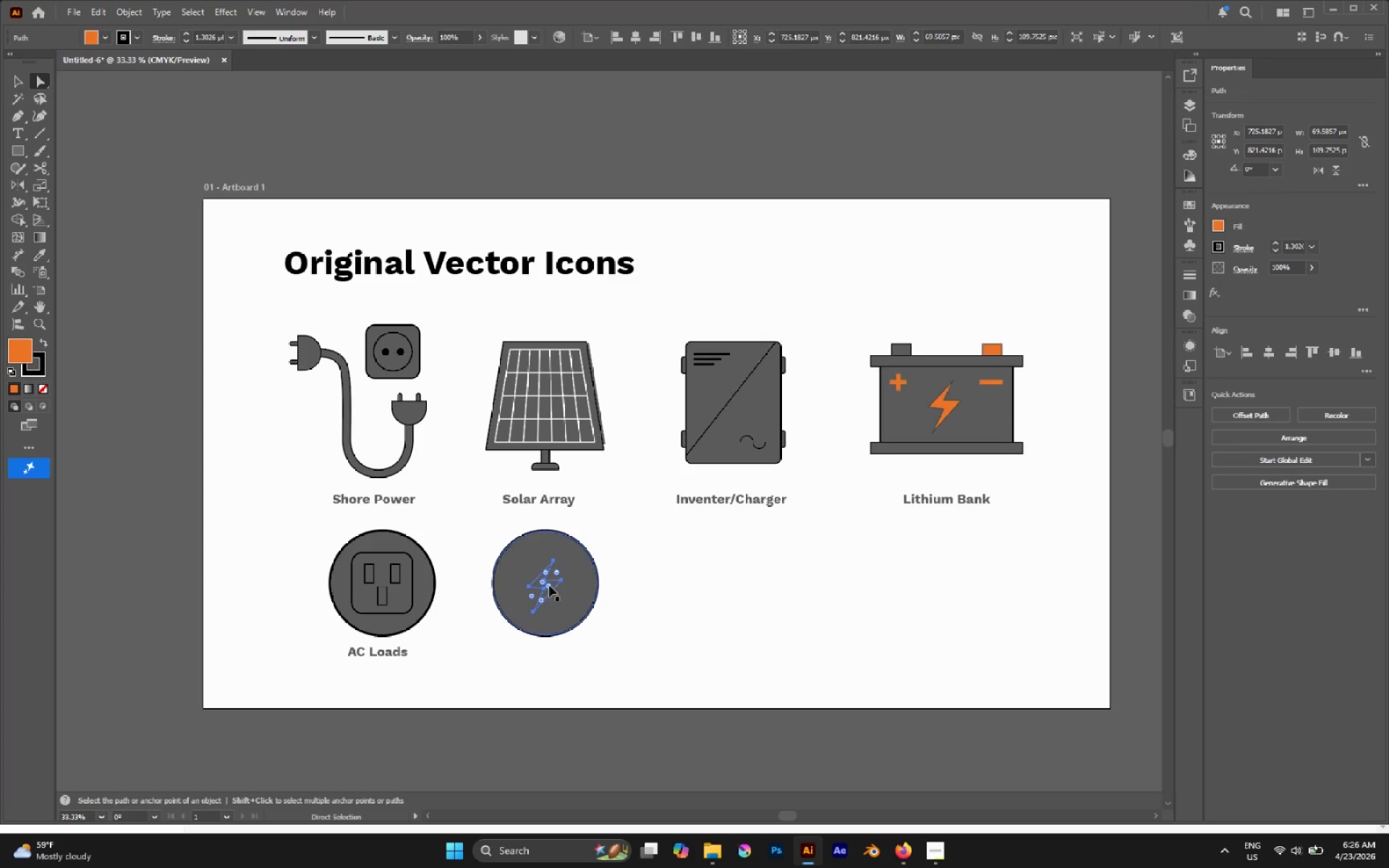 
key(Control+X)
 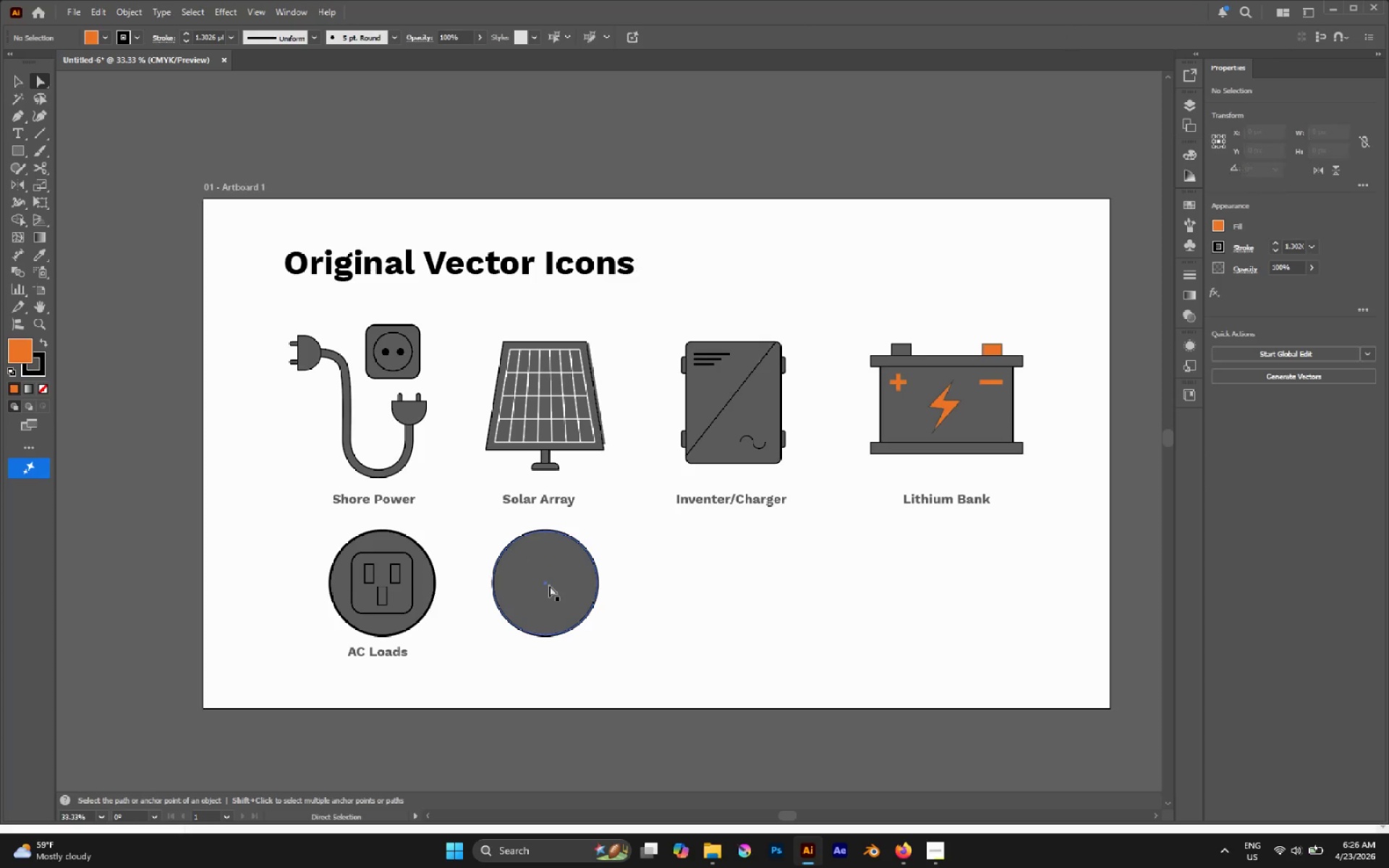 
key(Control+Shift+V)
 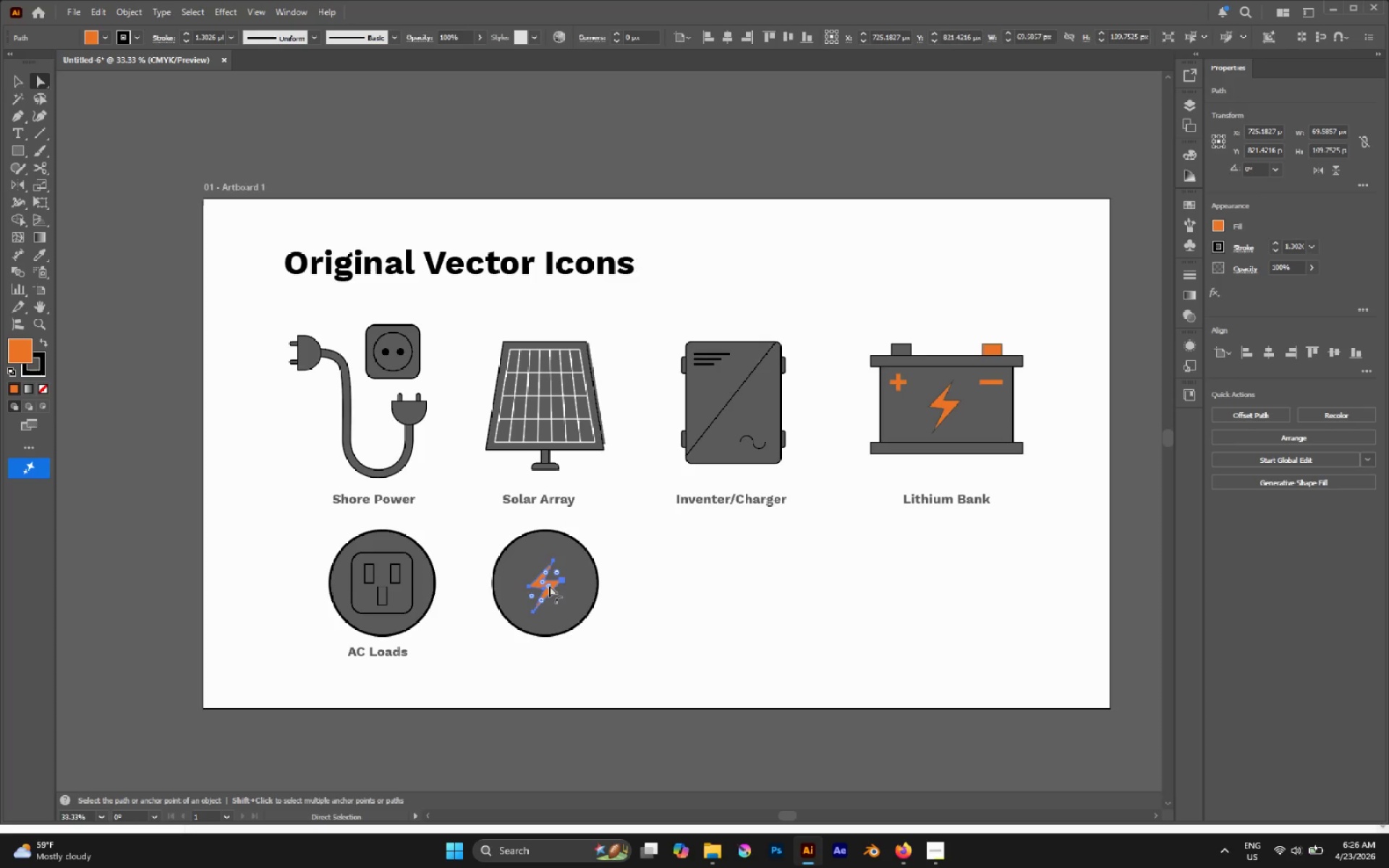 
key(V)
 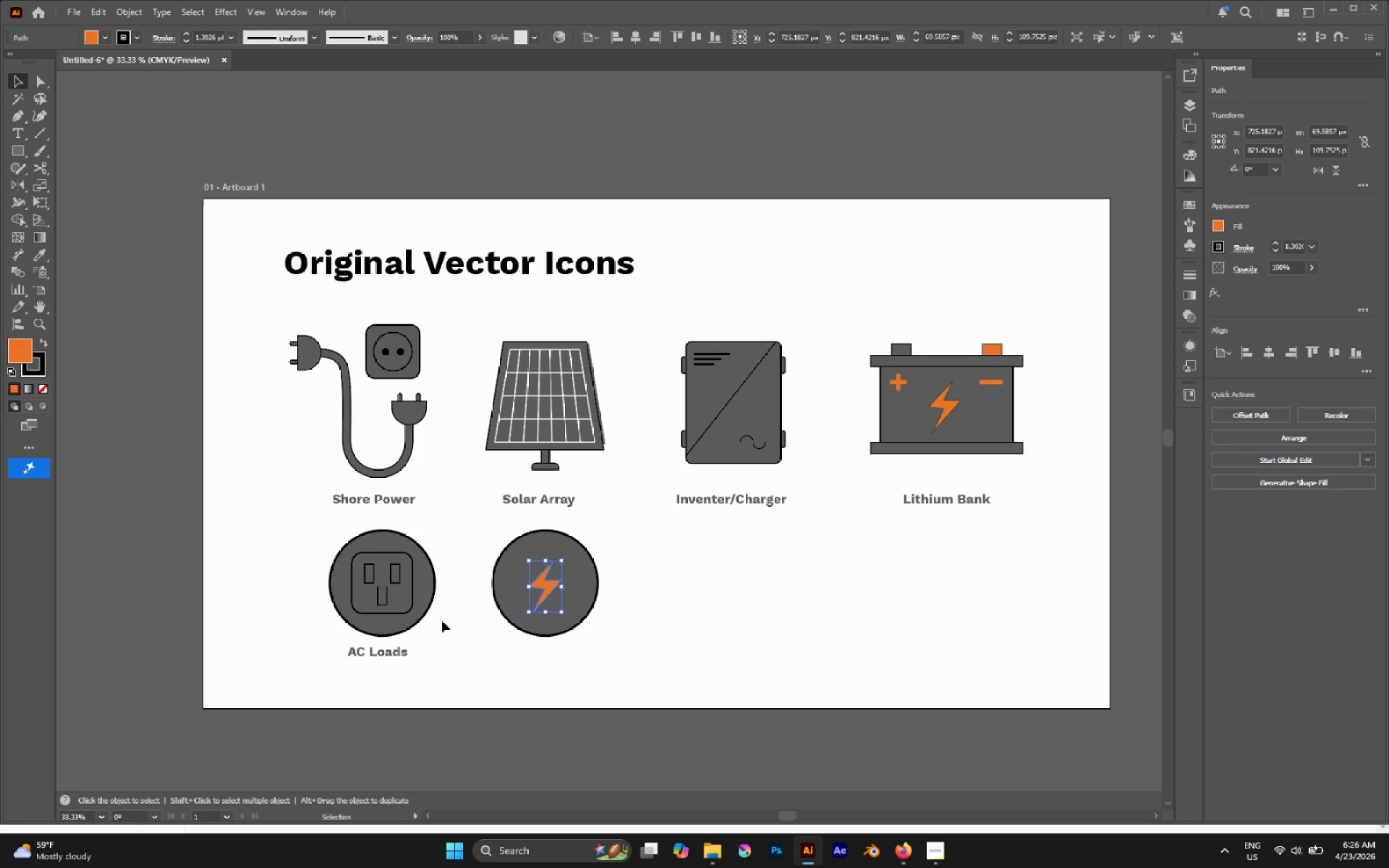 
left_click([442, 621])
 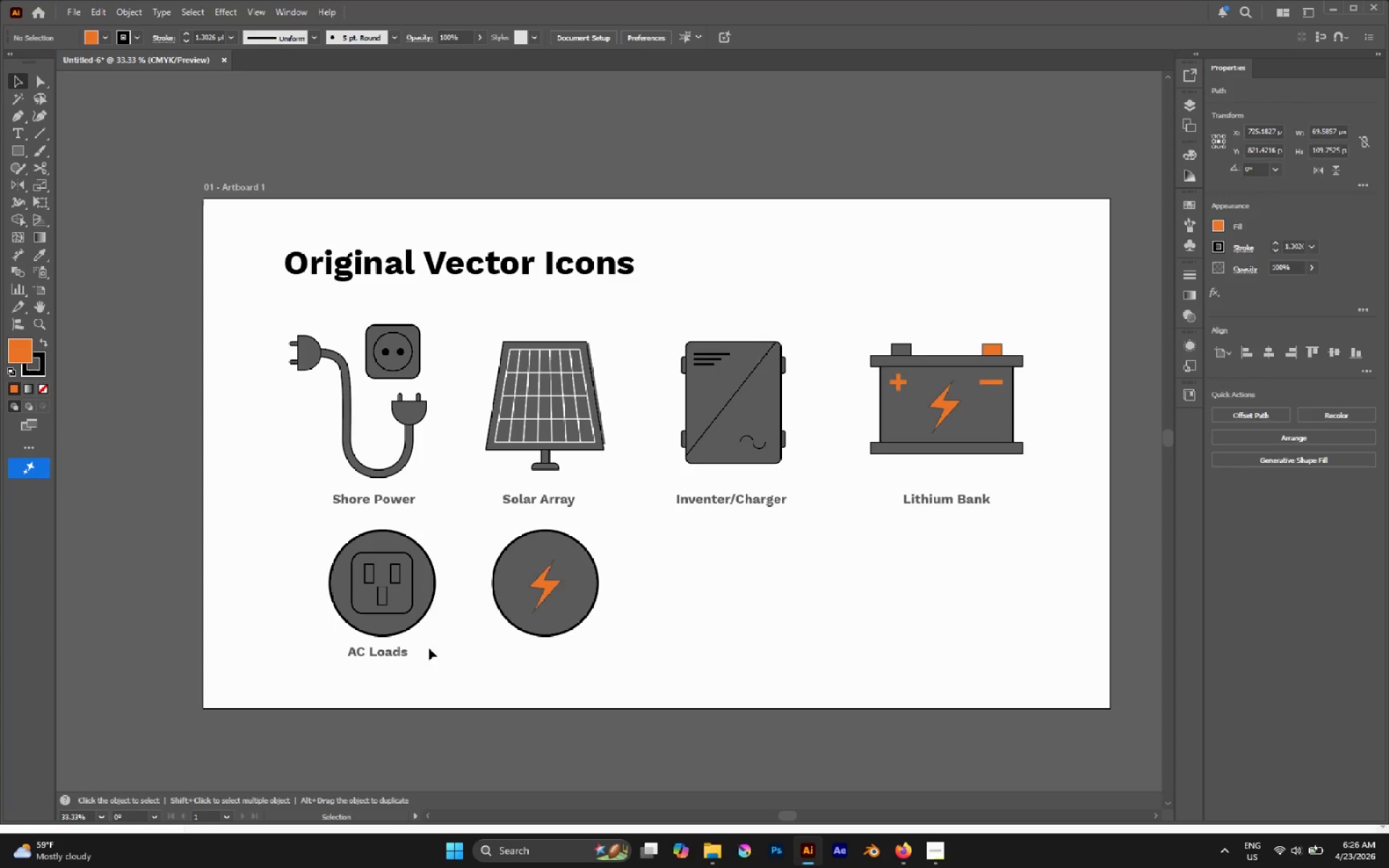 
hold_key(key=AltLeft, duration=1.28)
left_click_drag(start_coordinate=[394, 655], to_coordinate=[514, 671])
 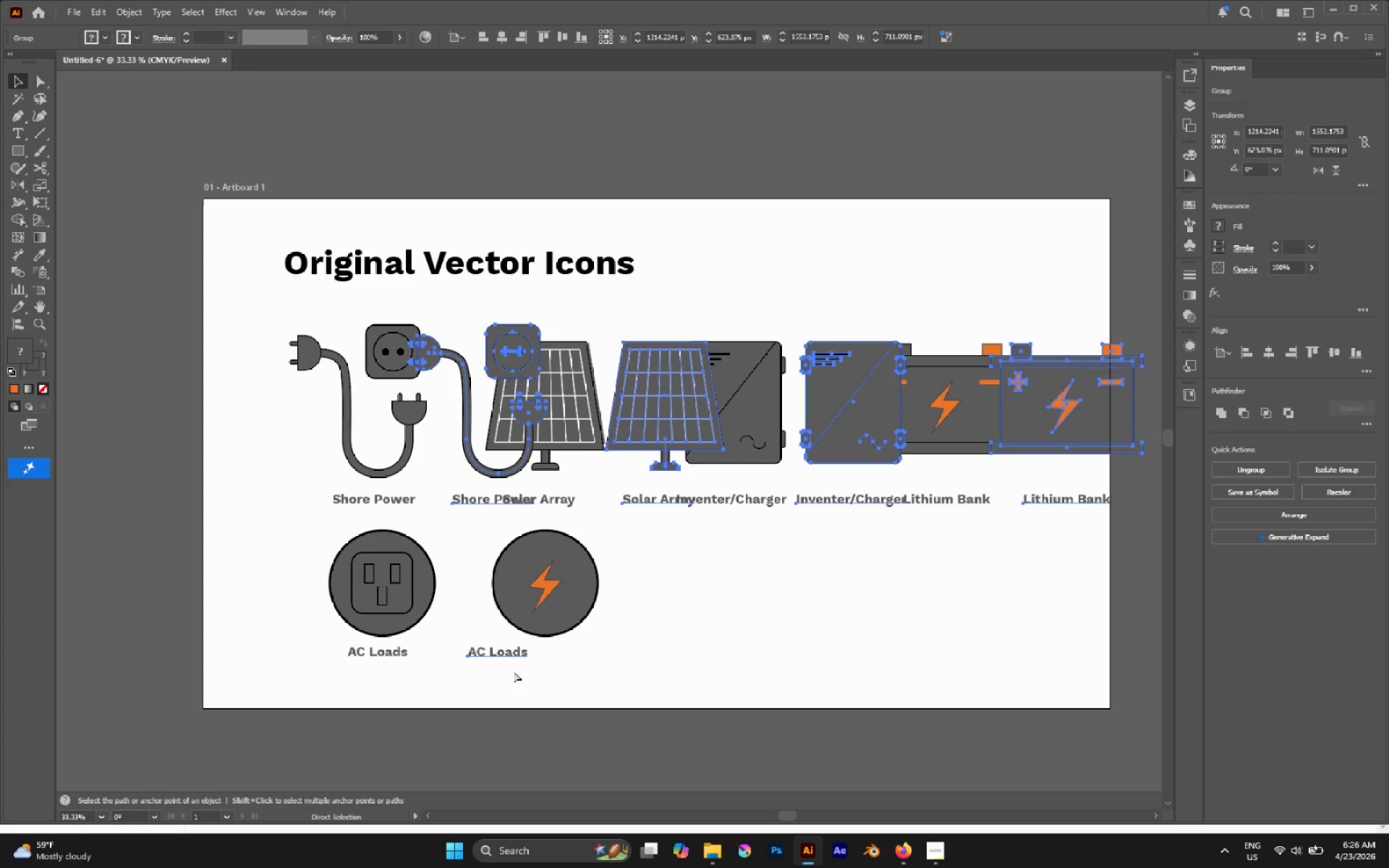 
hold_key(key=ShiftLeft, duration=0.62)
 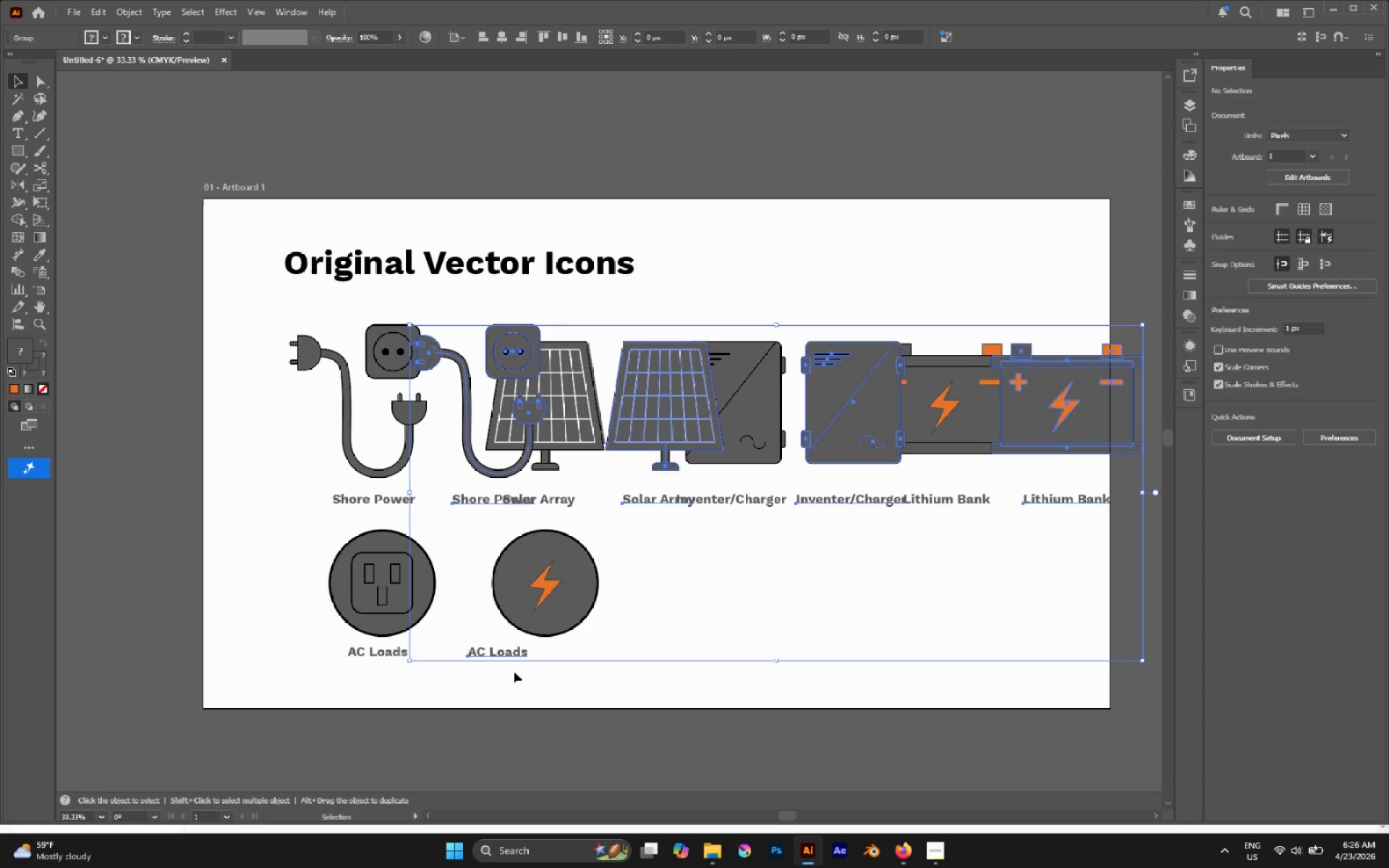 
key(Control+Z)
 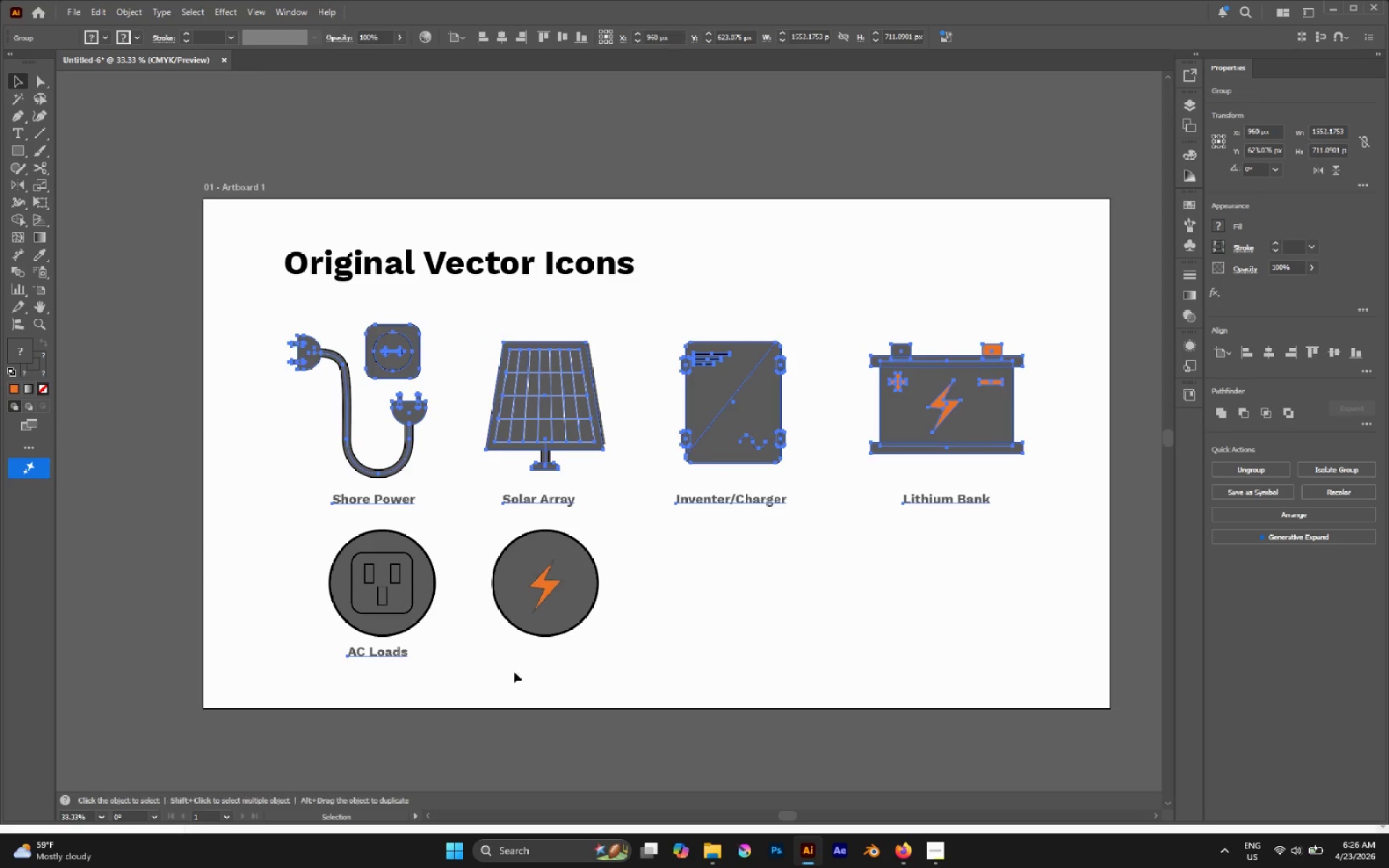 
key(A)
 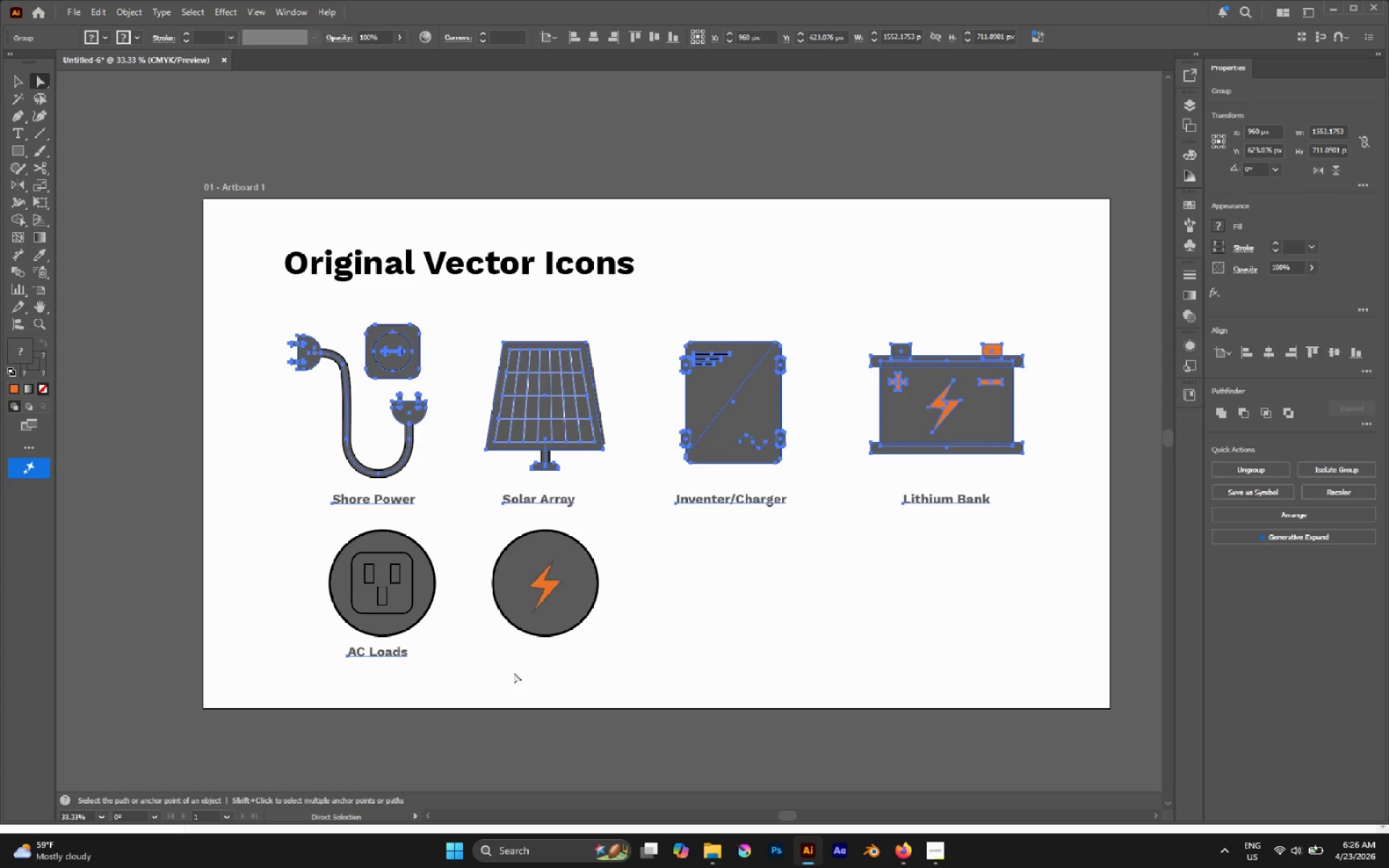 
left_click([514, 672])
 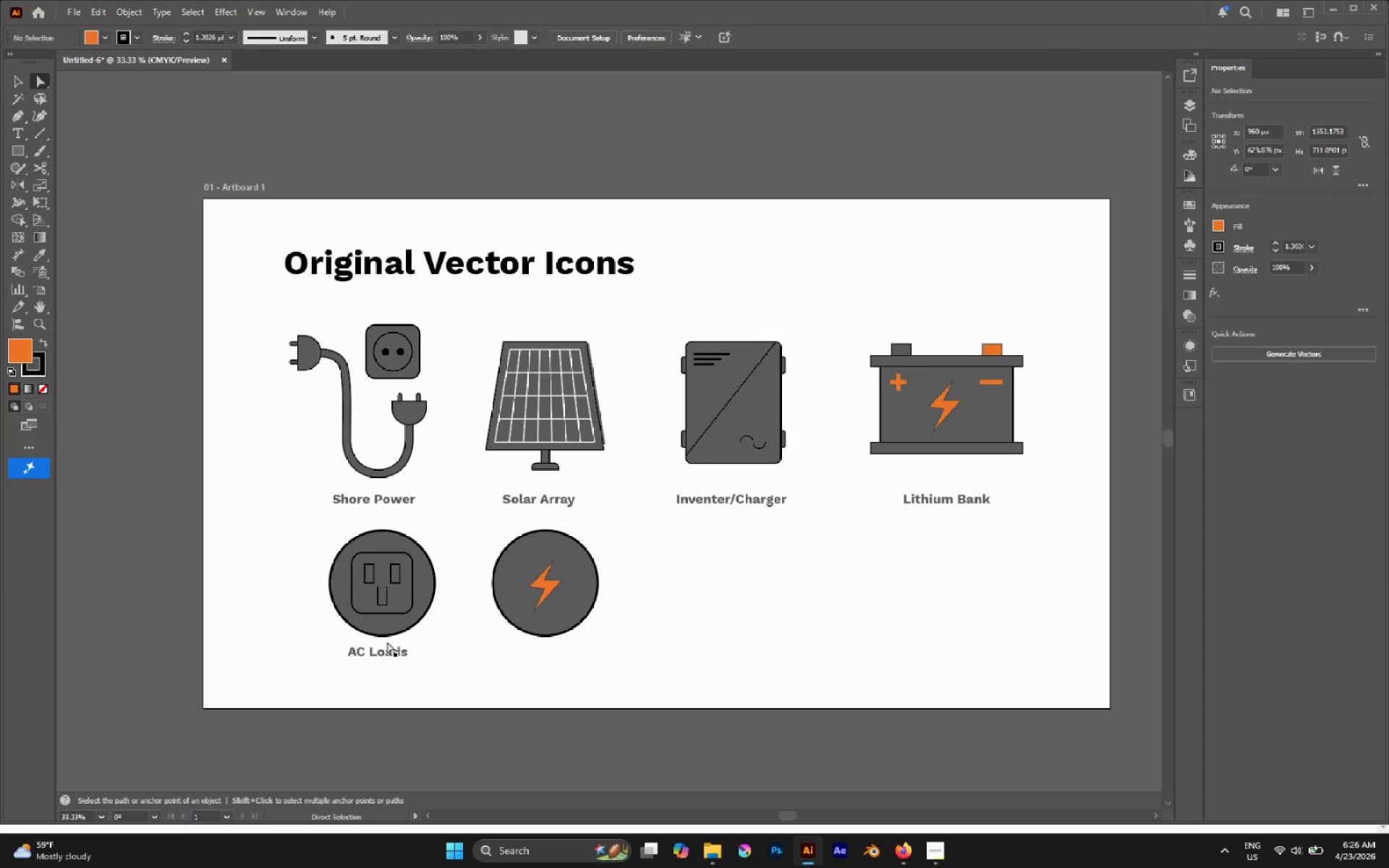 
hold_key(key=AltLeft, duration=2.28)
left_click_drag(start_coordinate=[368, 652], to_coordinate=[538, 684])
 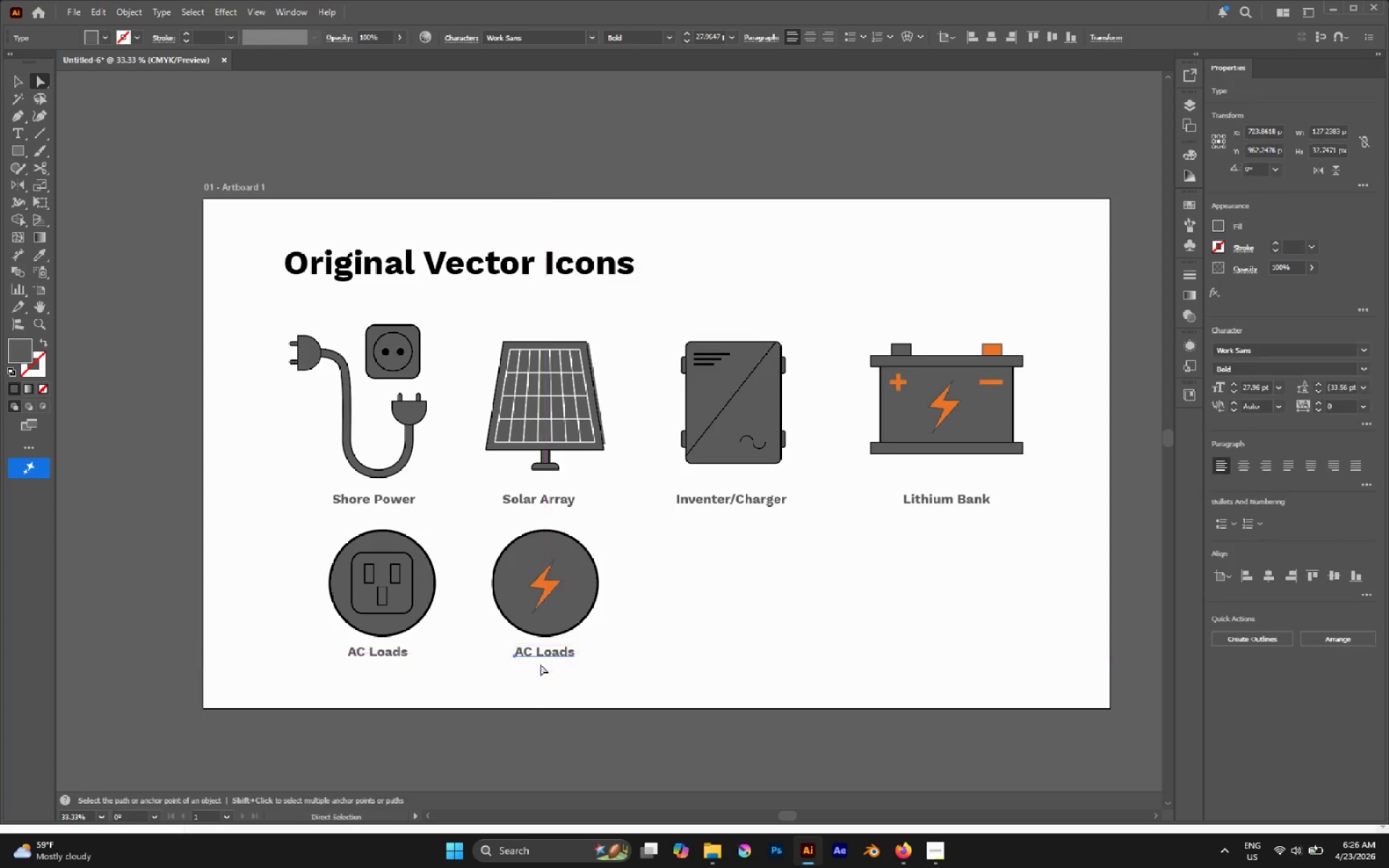 
hold_key(key=ShiftLeft, duration=1.55)
 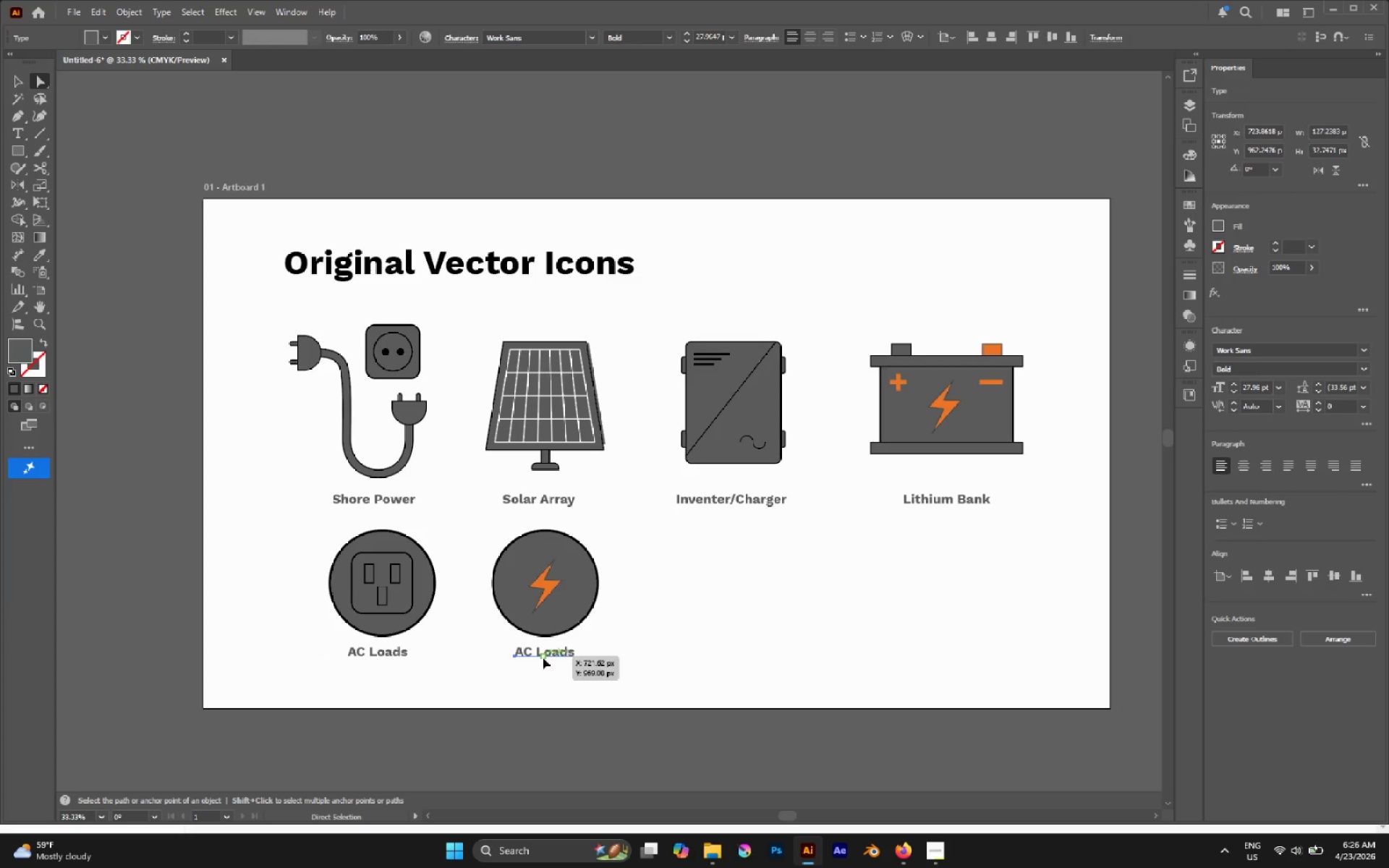 
double_click([543, 658])
 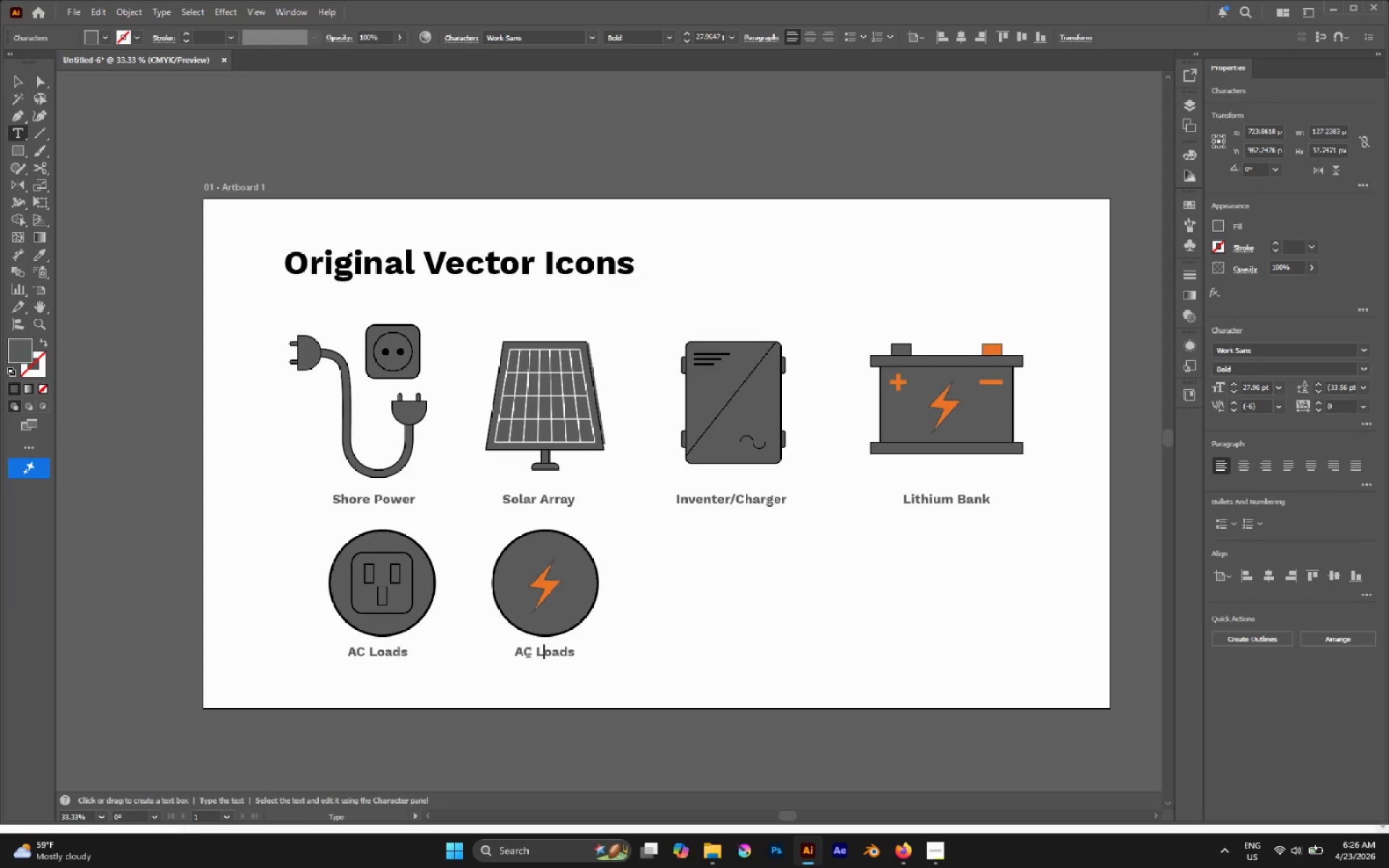 
left_click_drag(start_coordinate=[524, 652], to_coordinate=[510, 646])
 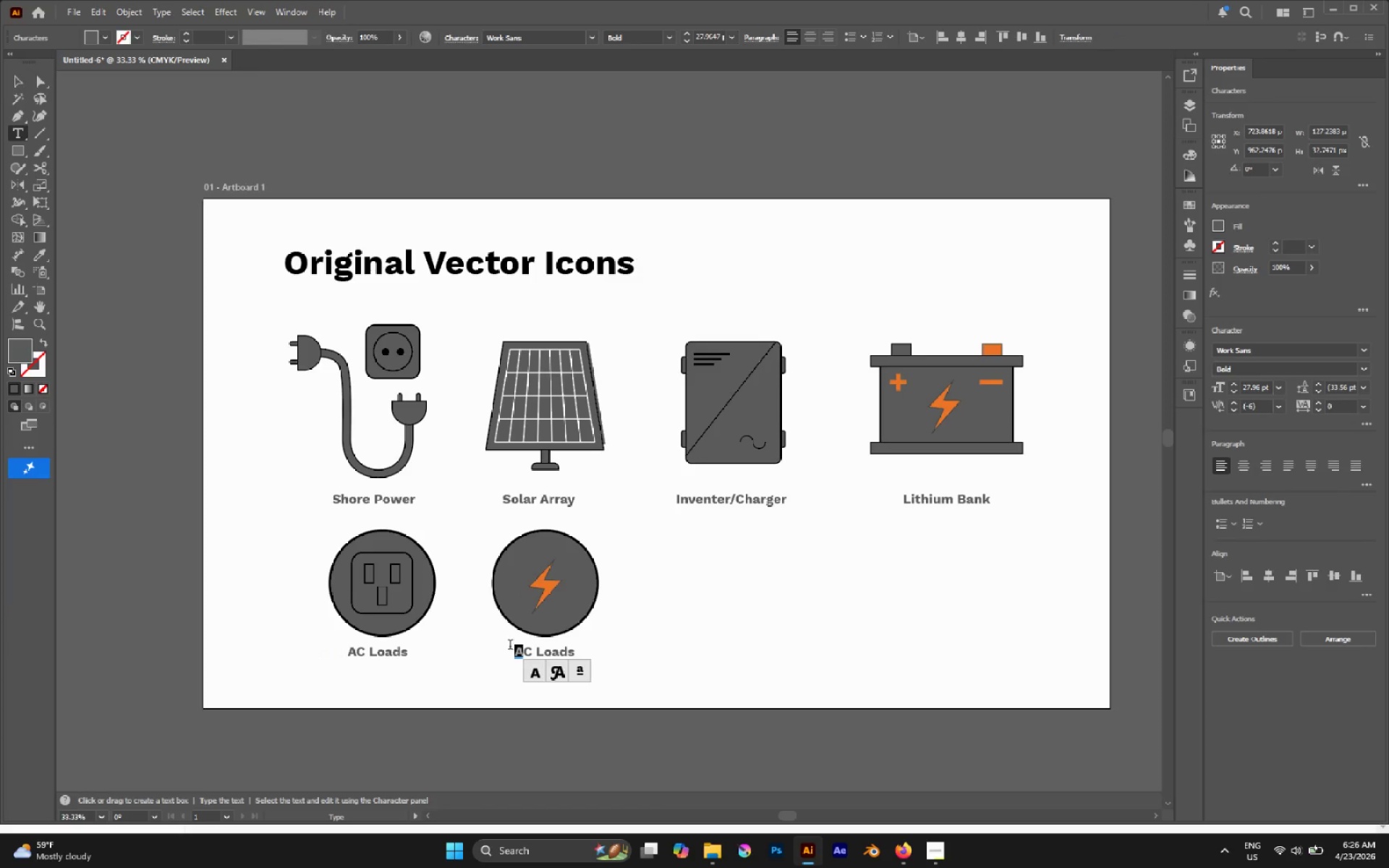 
hold_key(key=ControlLeft, duration=0.47)
 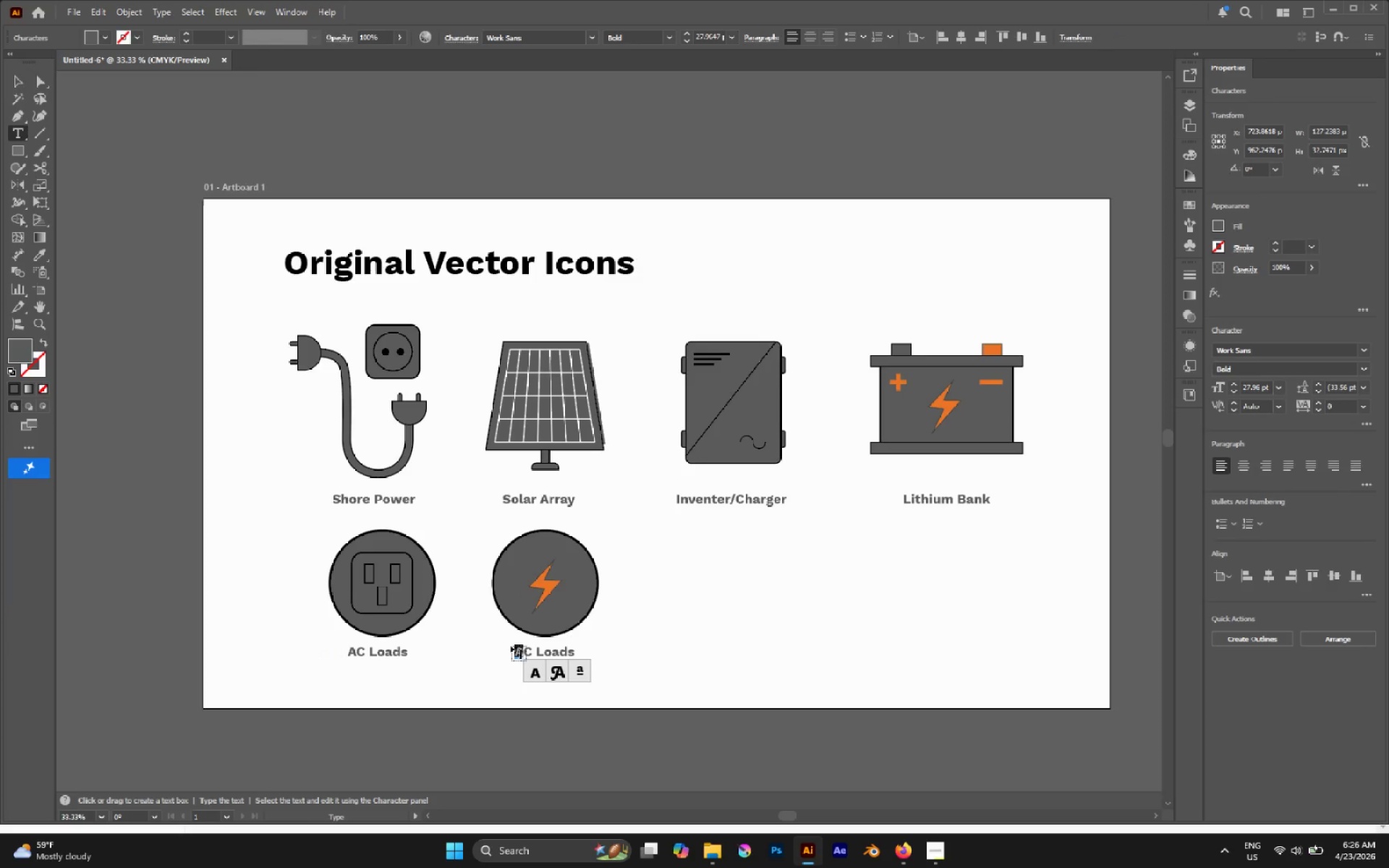 
key(Shift+D)
 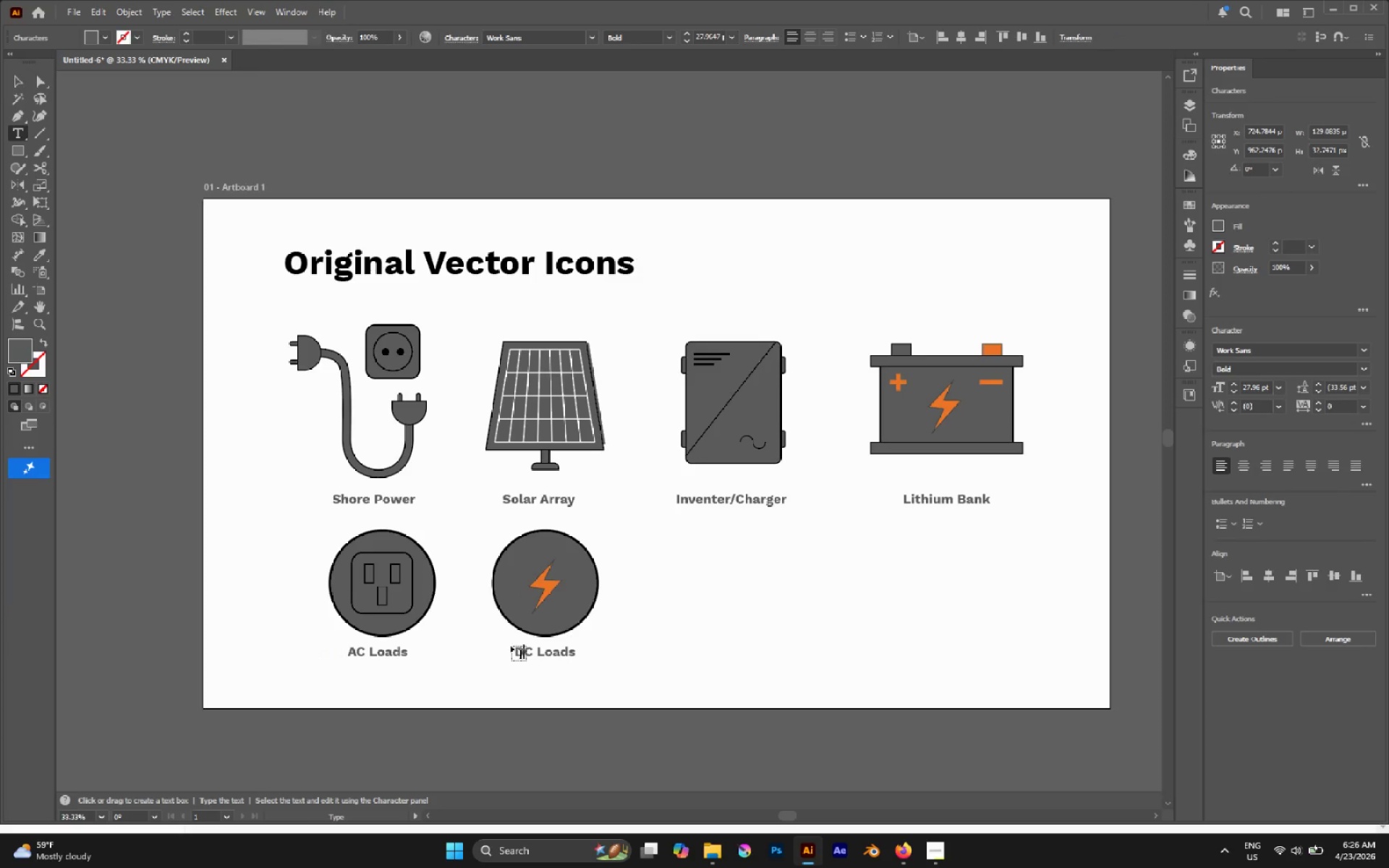 
key(Backquote)
 